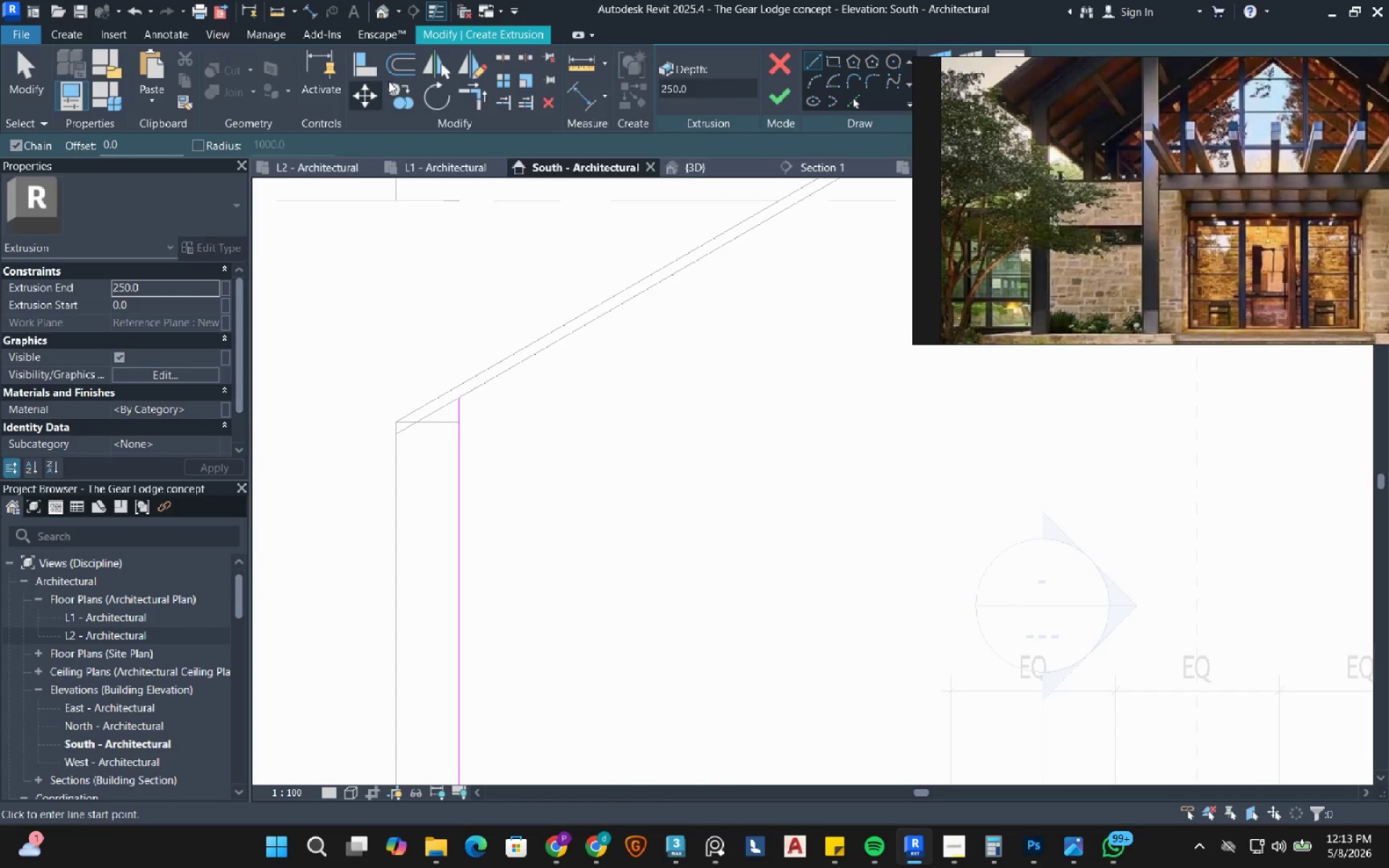 
left_click([403, 63])
 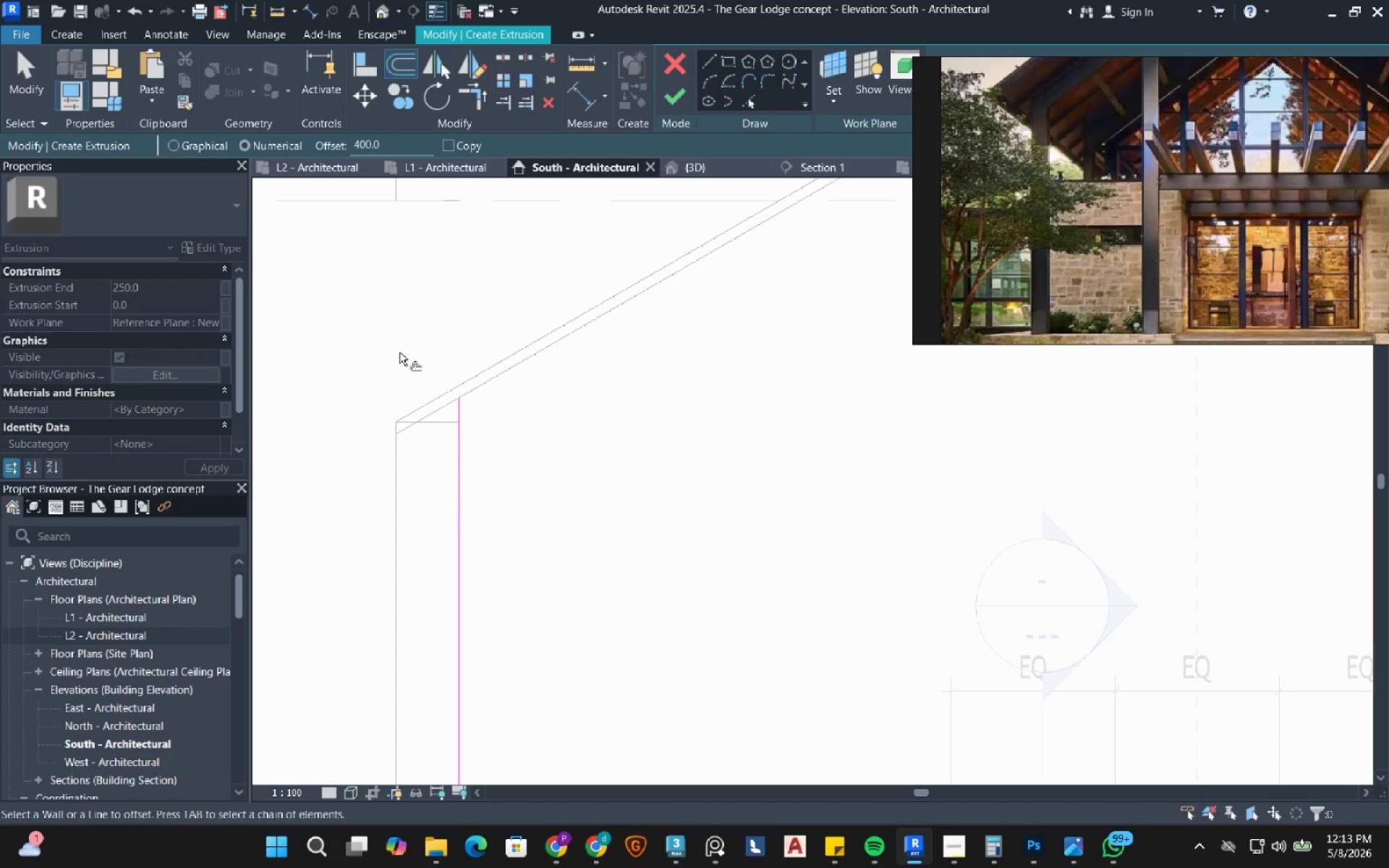 
double_click([381, 137])
 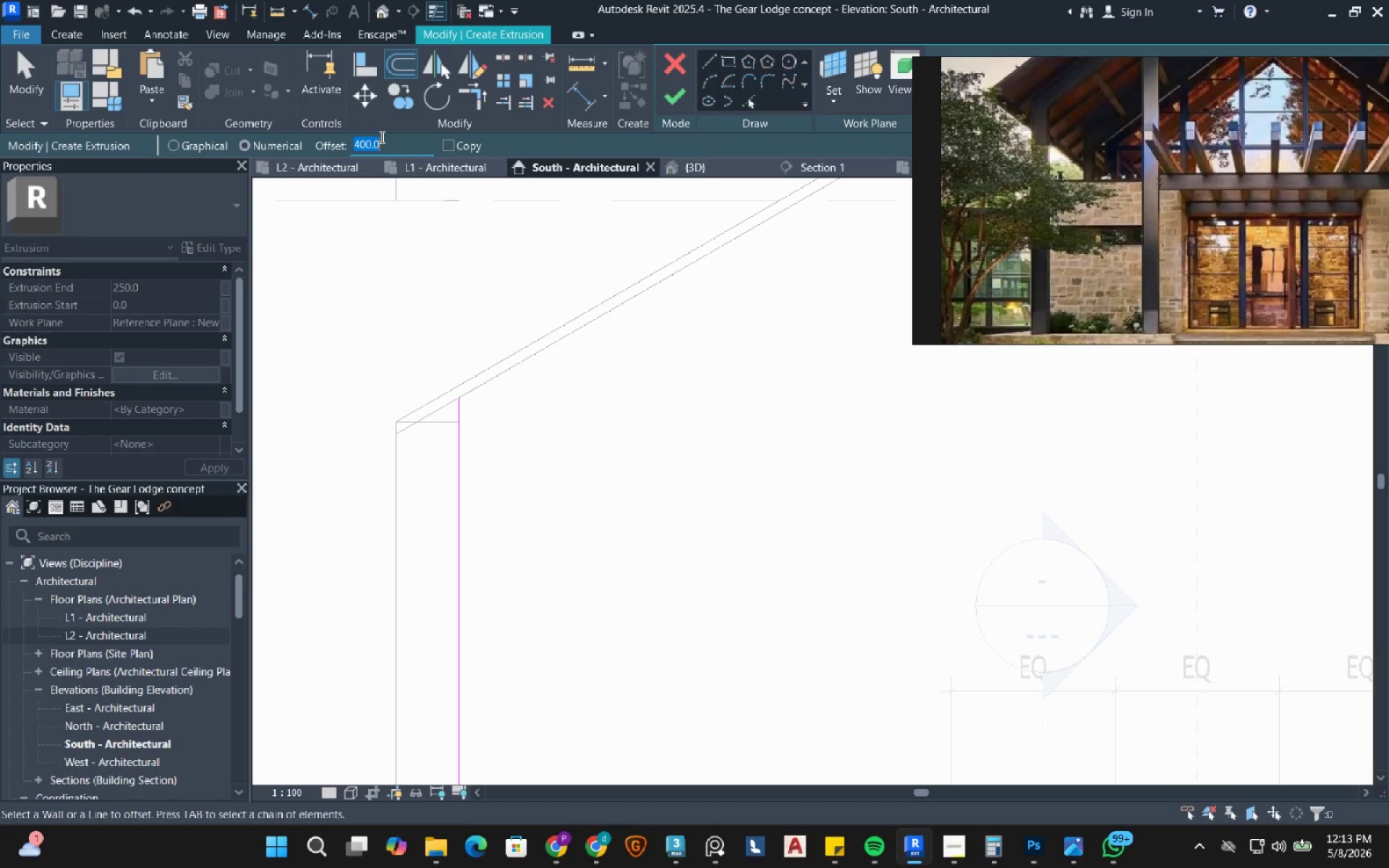 
type(500)
 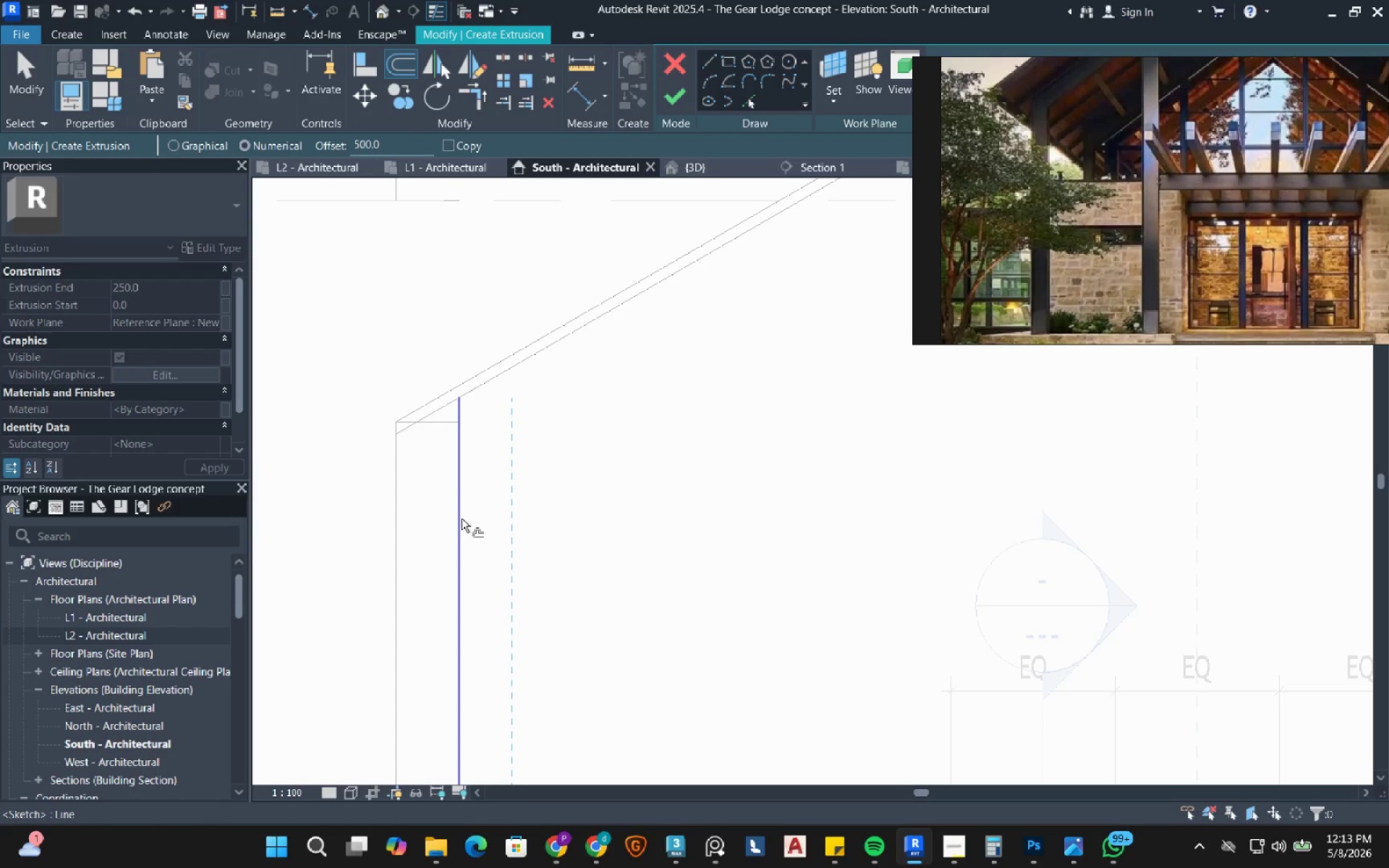 
left_click([462, 519])
 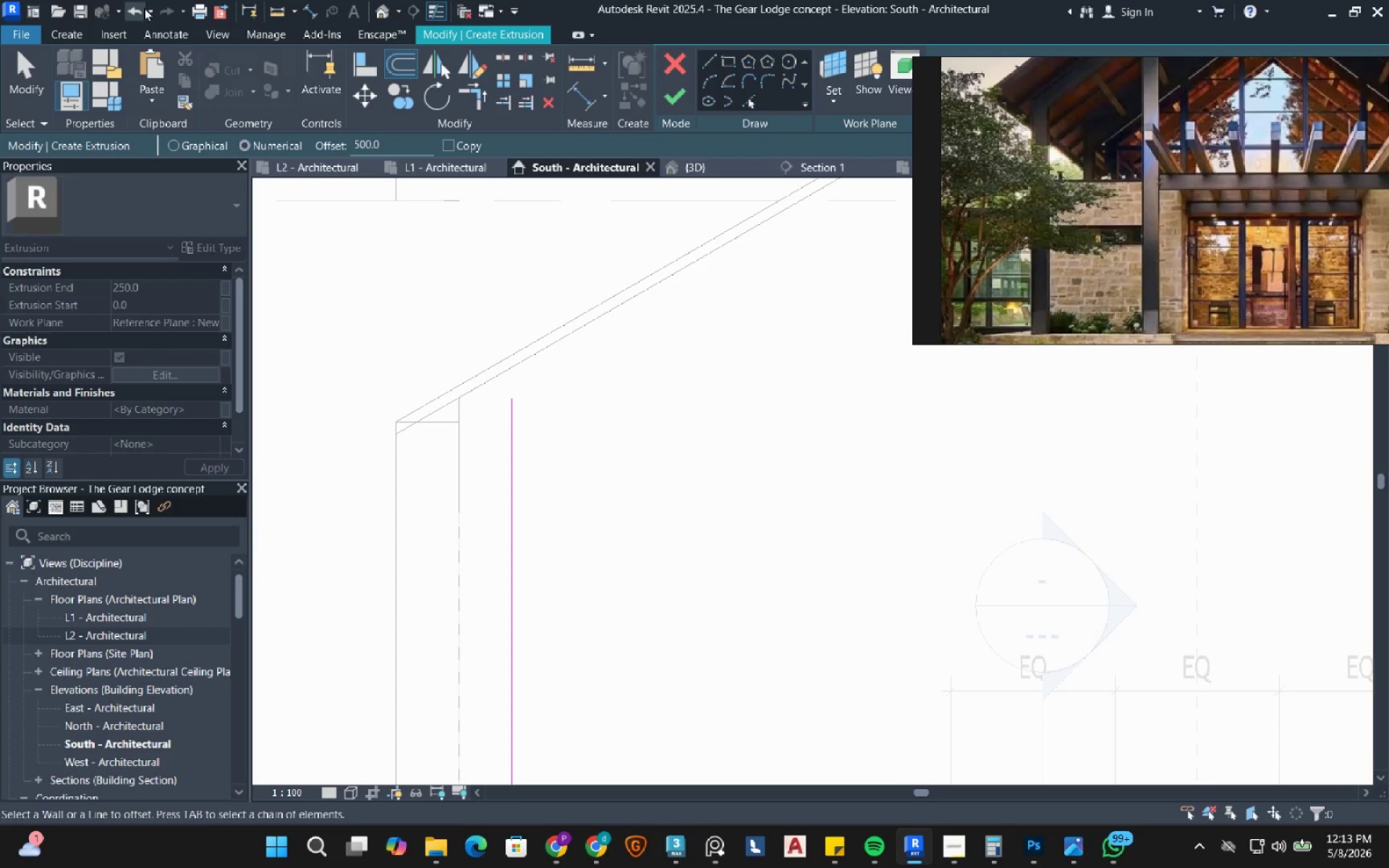 
left_click([140, 11])
 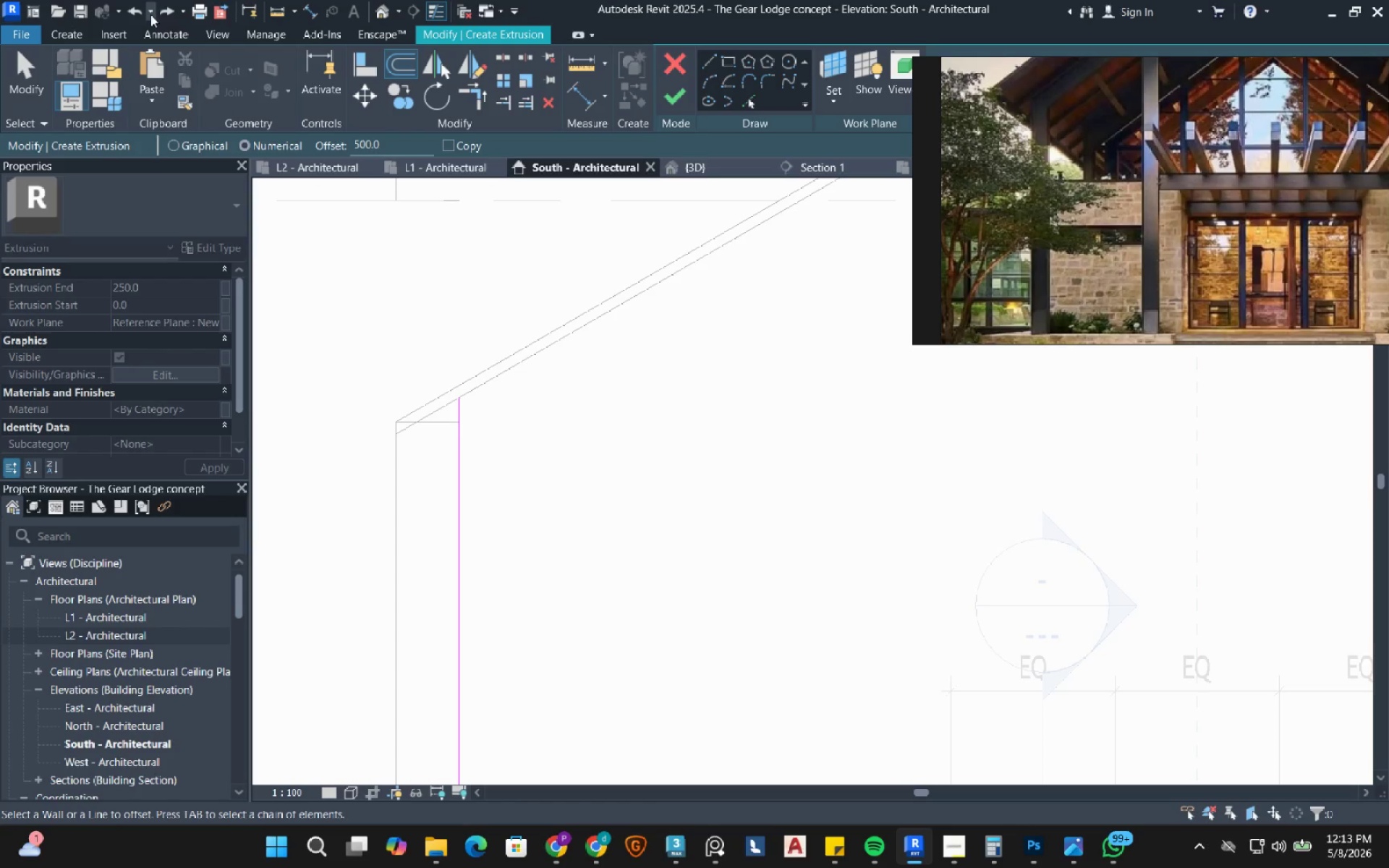 
left_click([132, 10])
 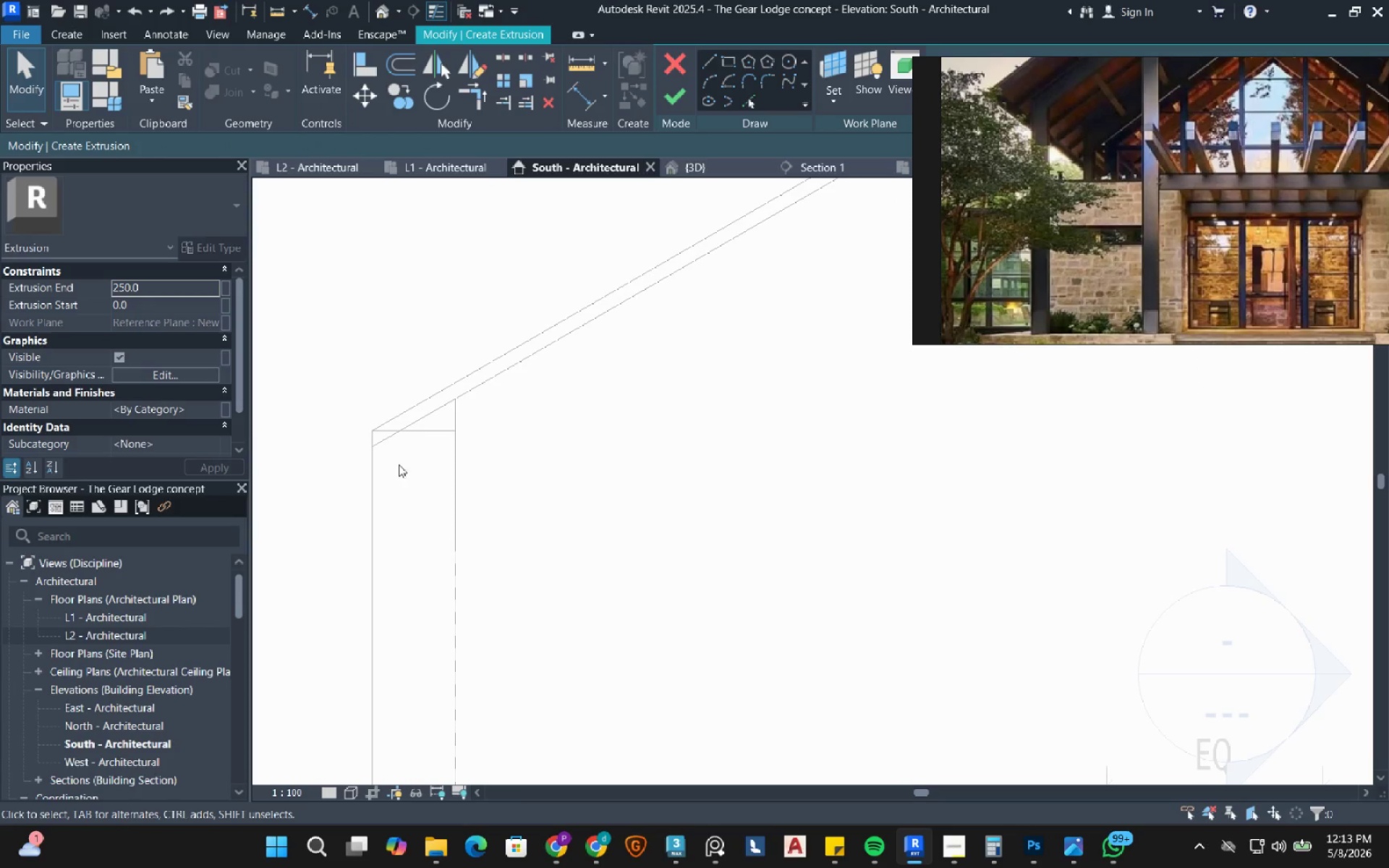 
scroll: coordinate [372, 422], scroll_direction: down, amount: 7.0
 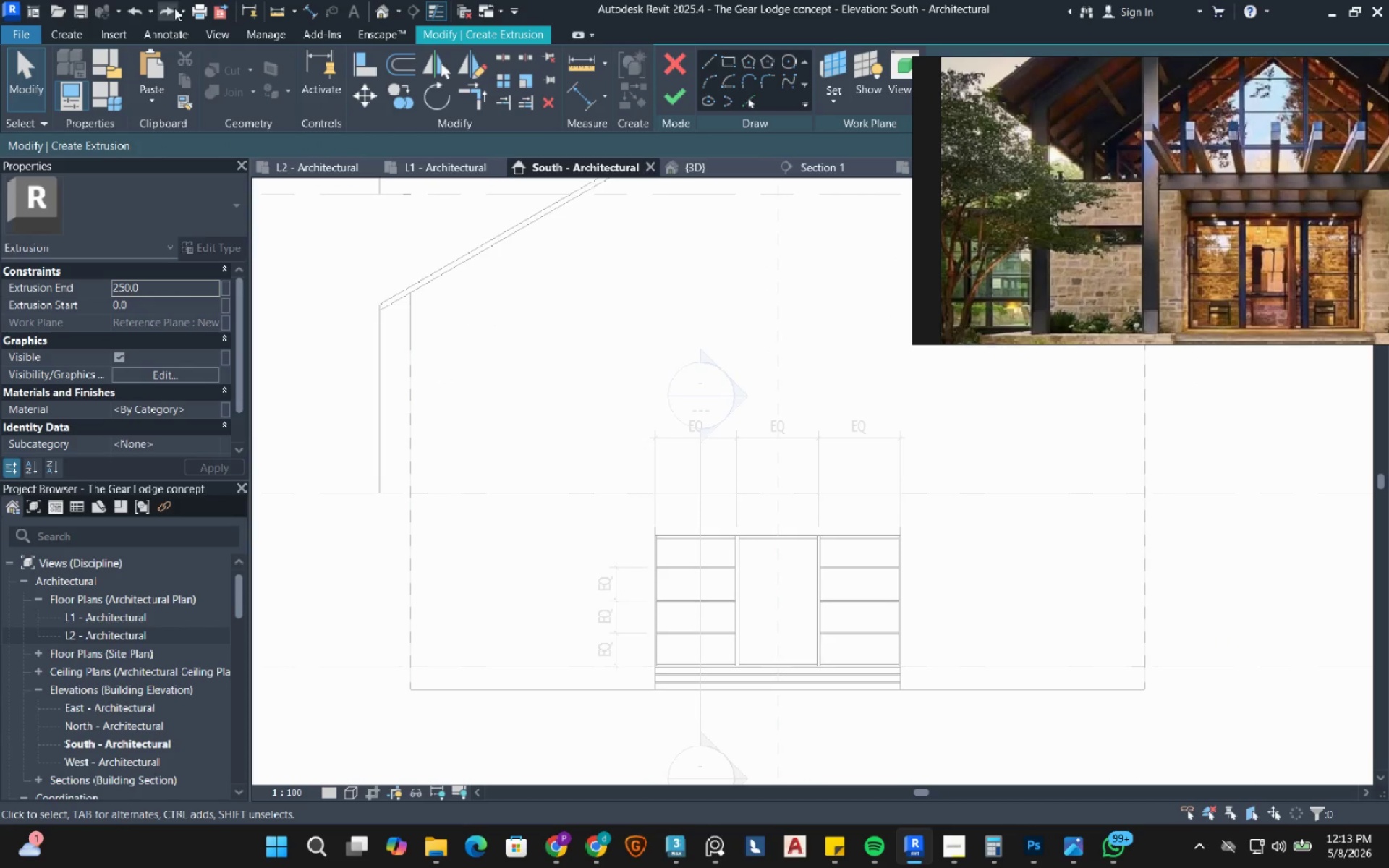 
left_click([165, 10])
 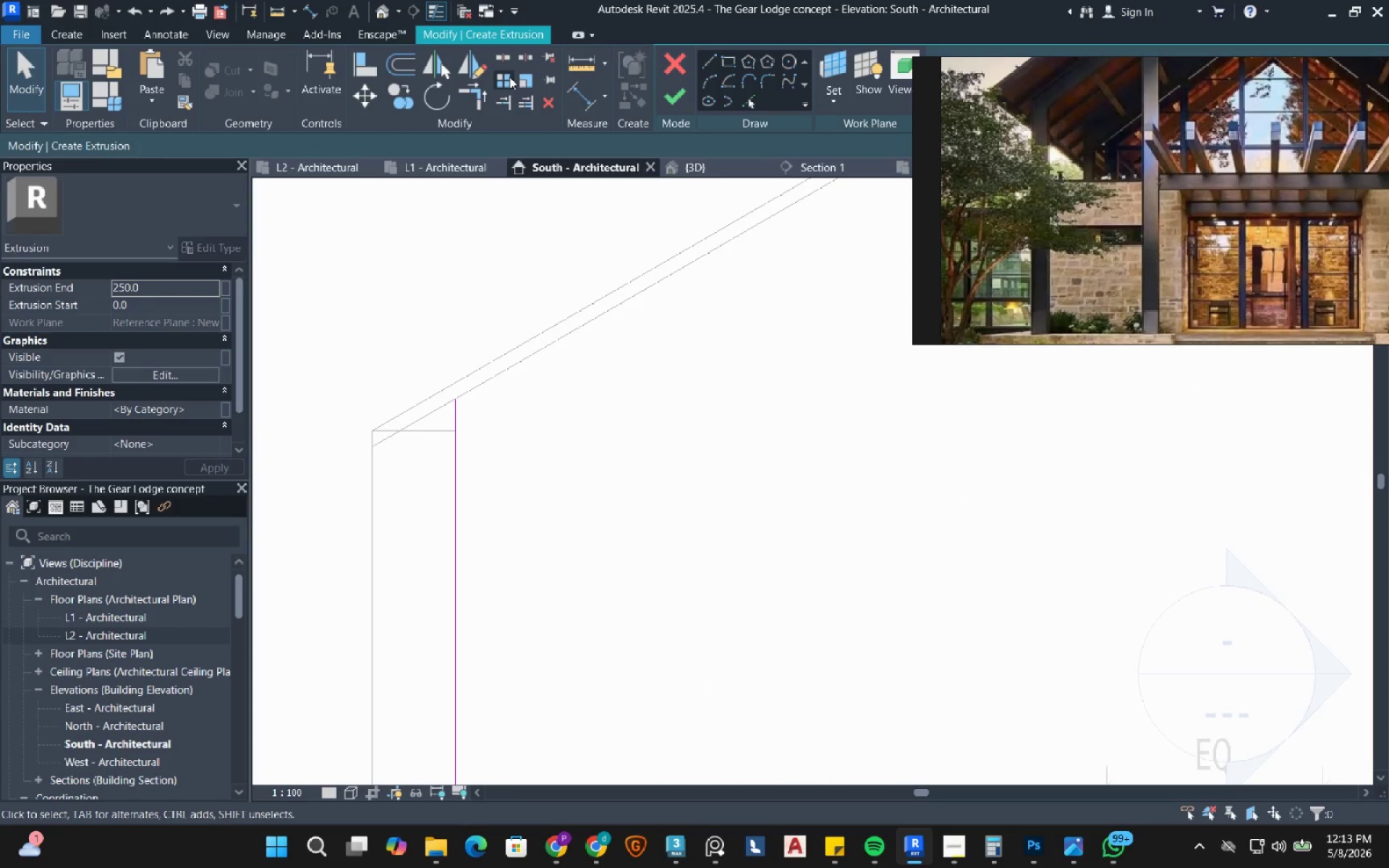 
left_click([408, 69])
 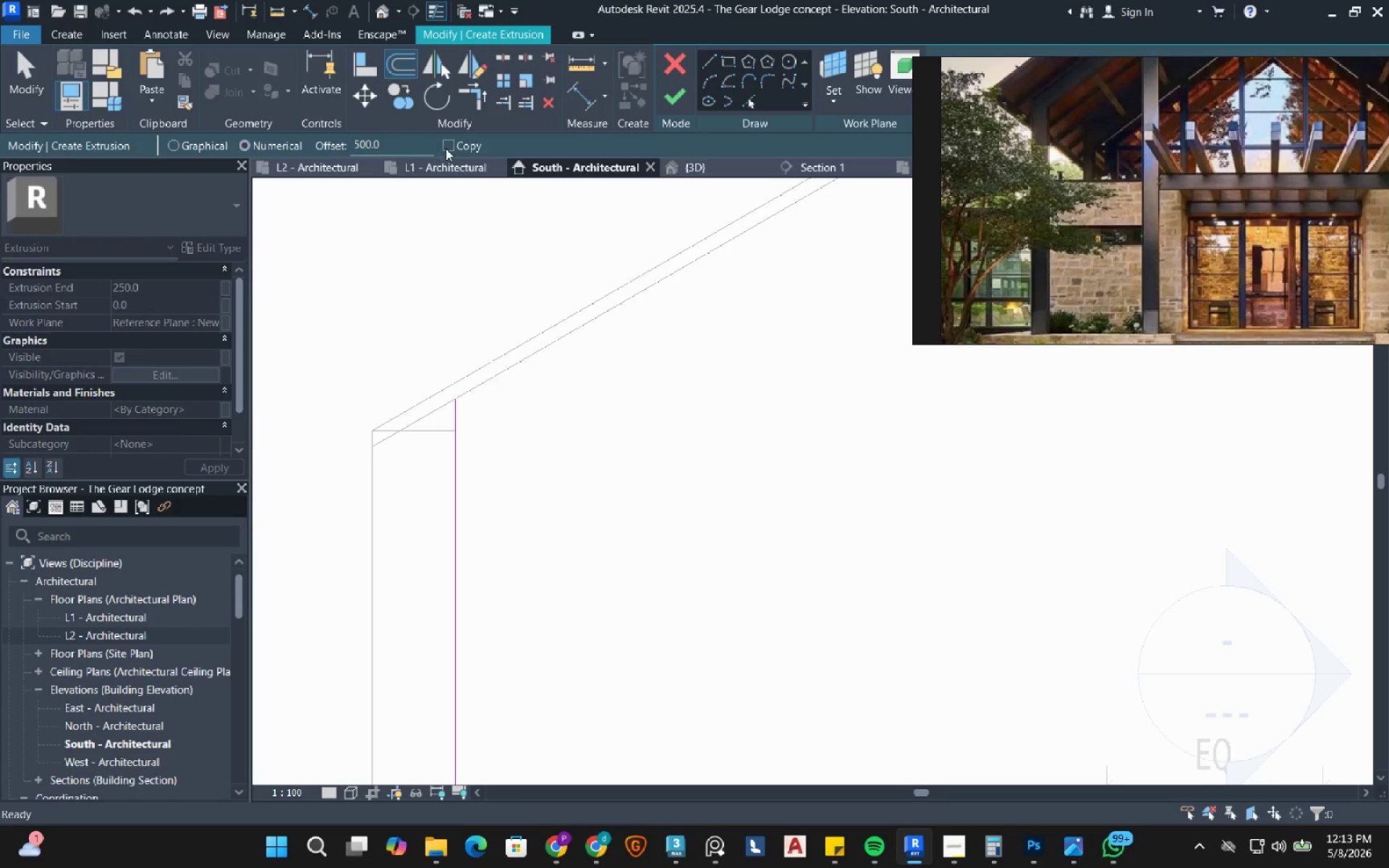 
left_click([449, 148])
 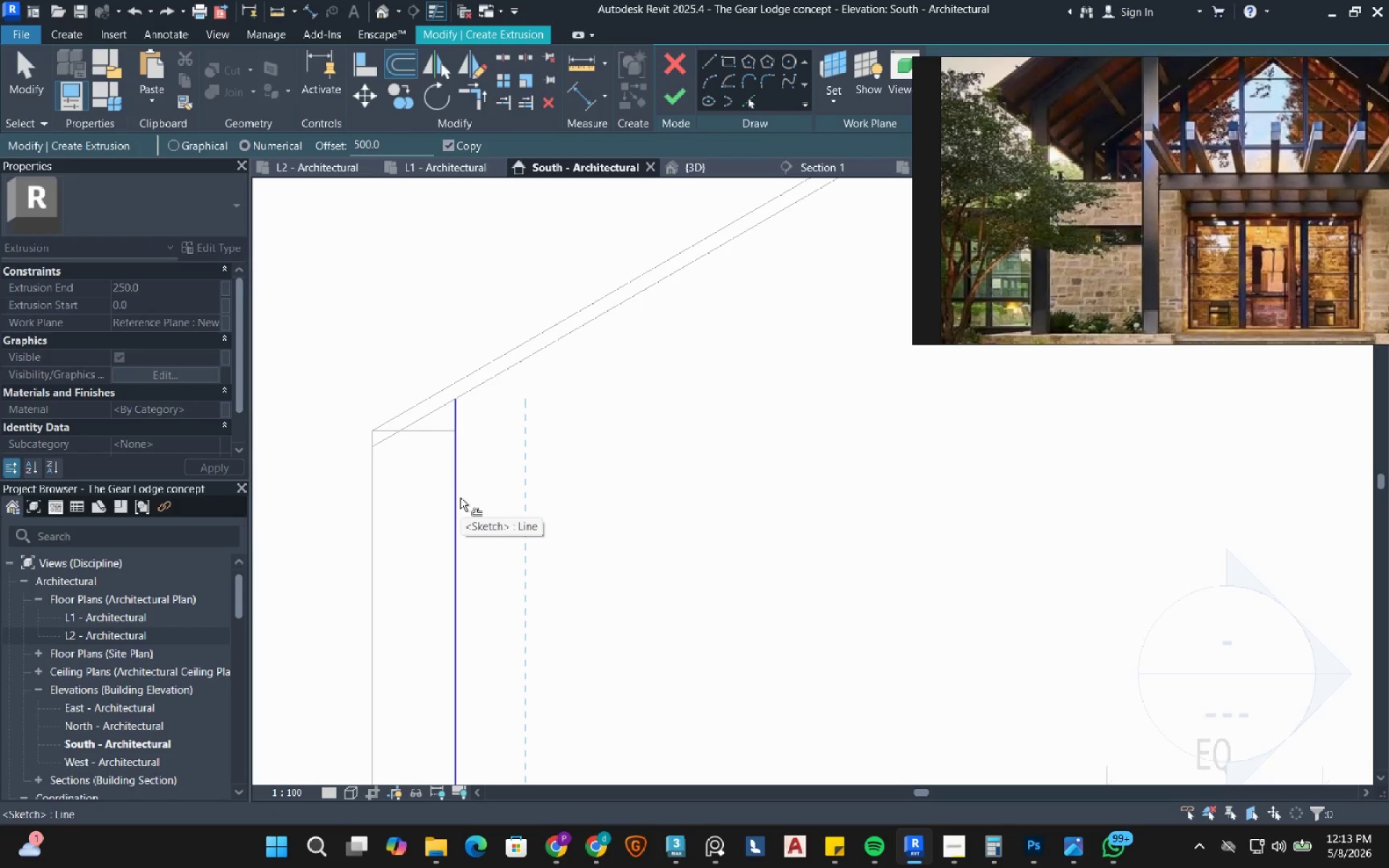 
left_click([460, 498])
 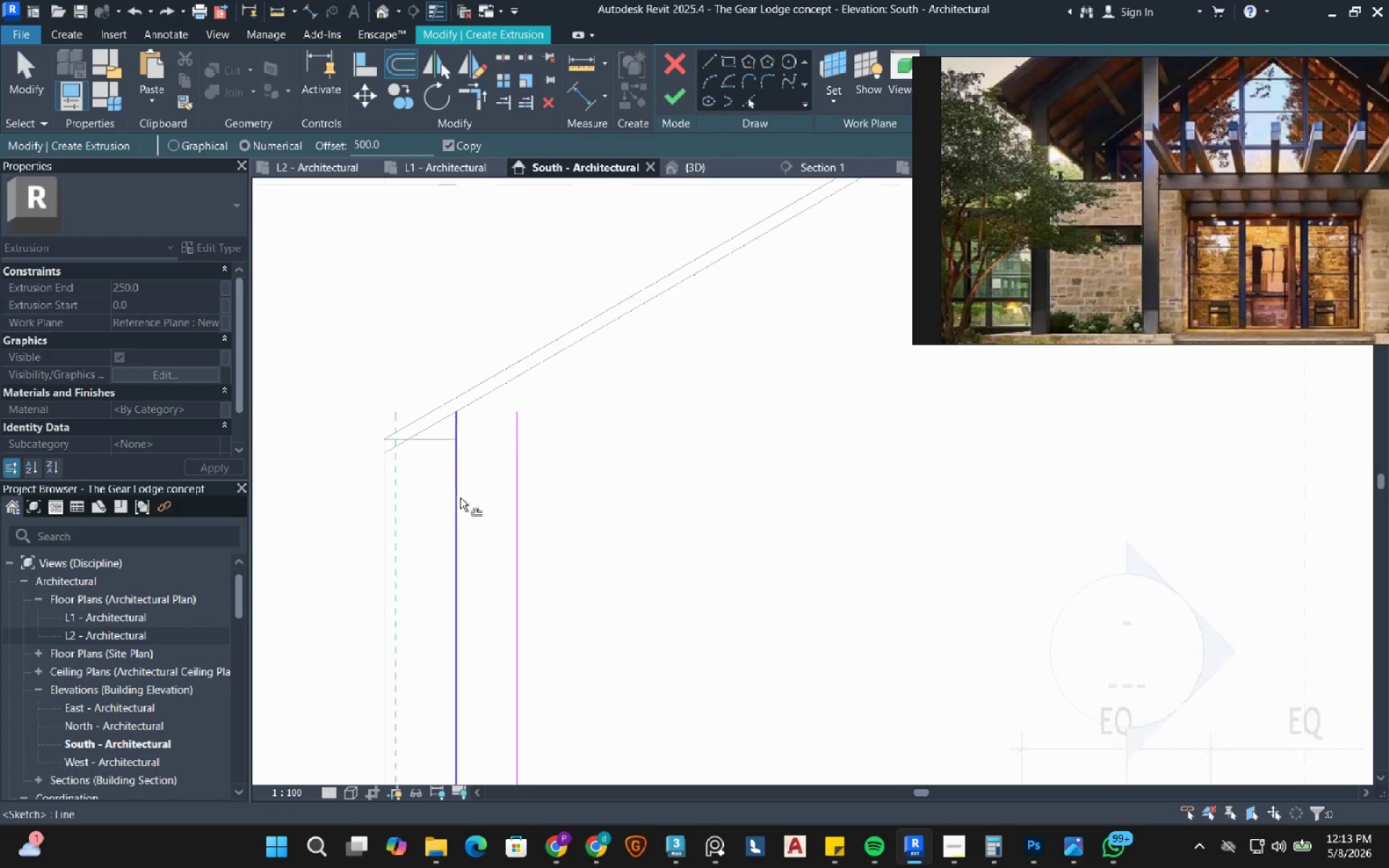 
scroll: coordinate [460, 498], scroll_direction: down, amount: 8.0
 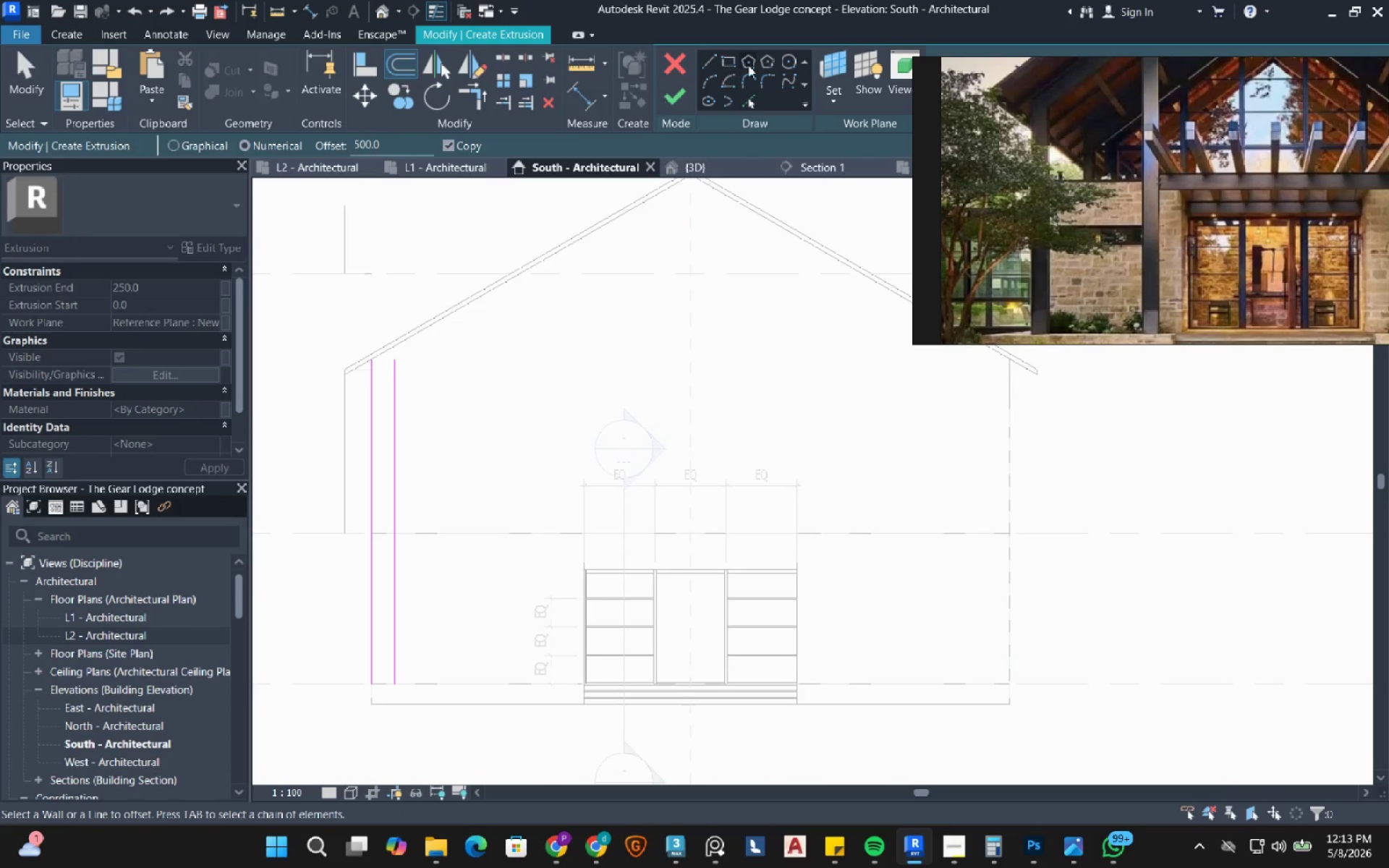 
left_click([704, 64])
 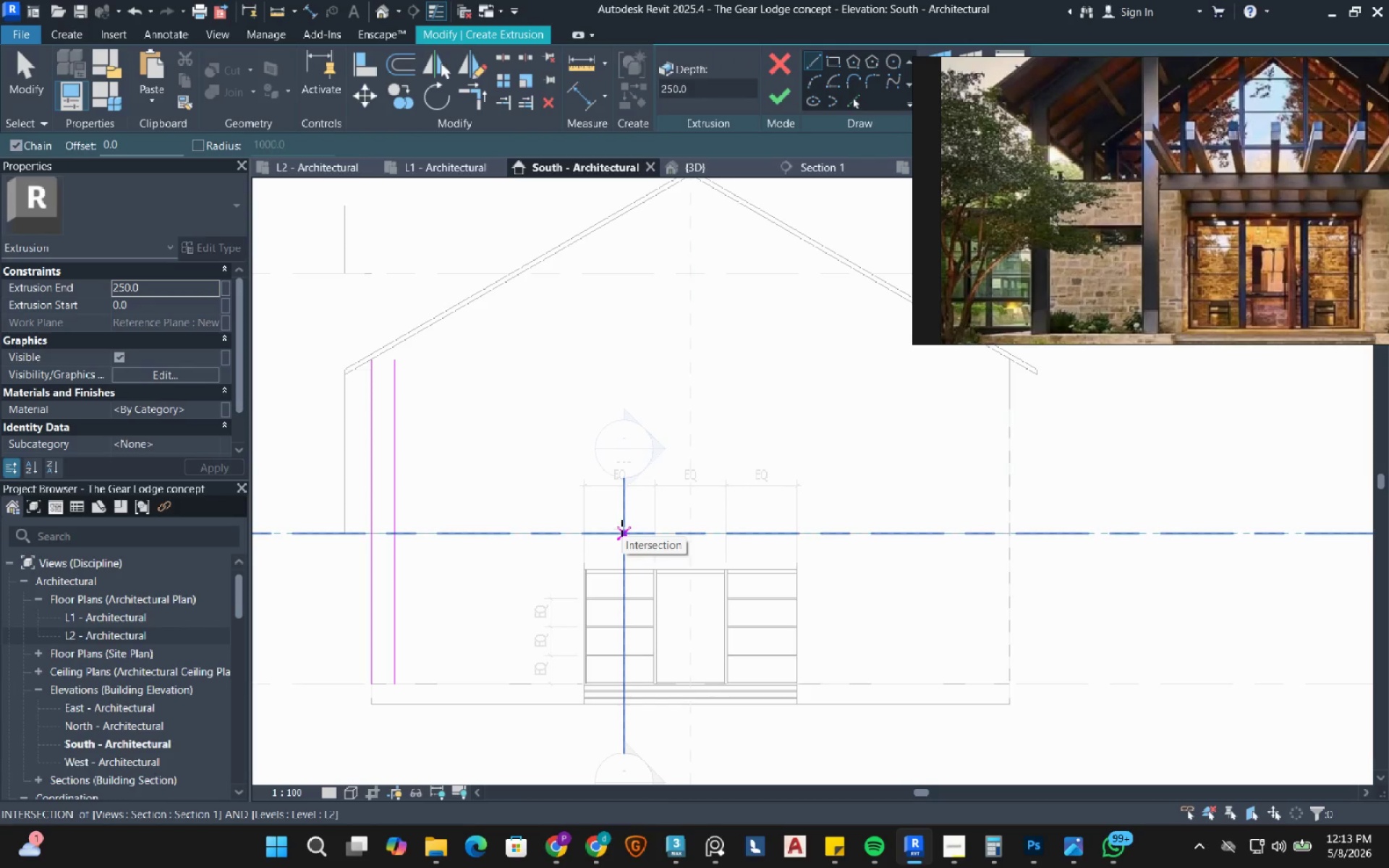 
scroll: coordinate [556, 655], scroll_direction: up, amount: 2.0
 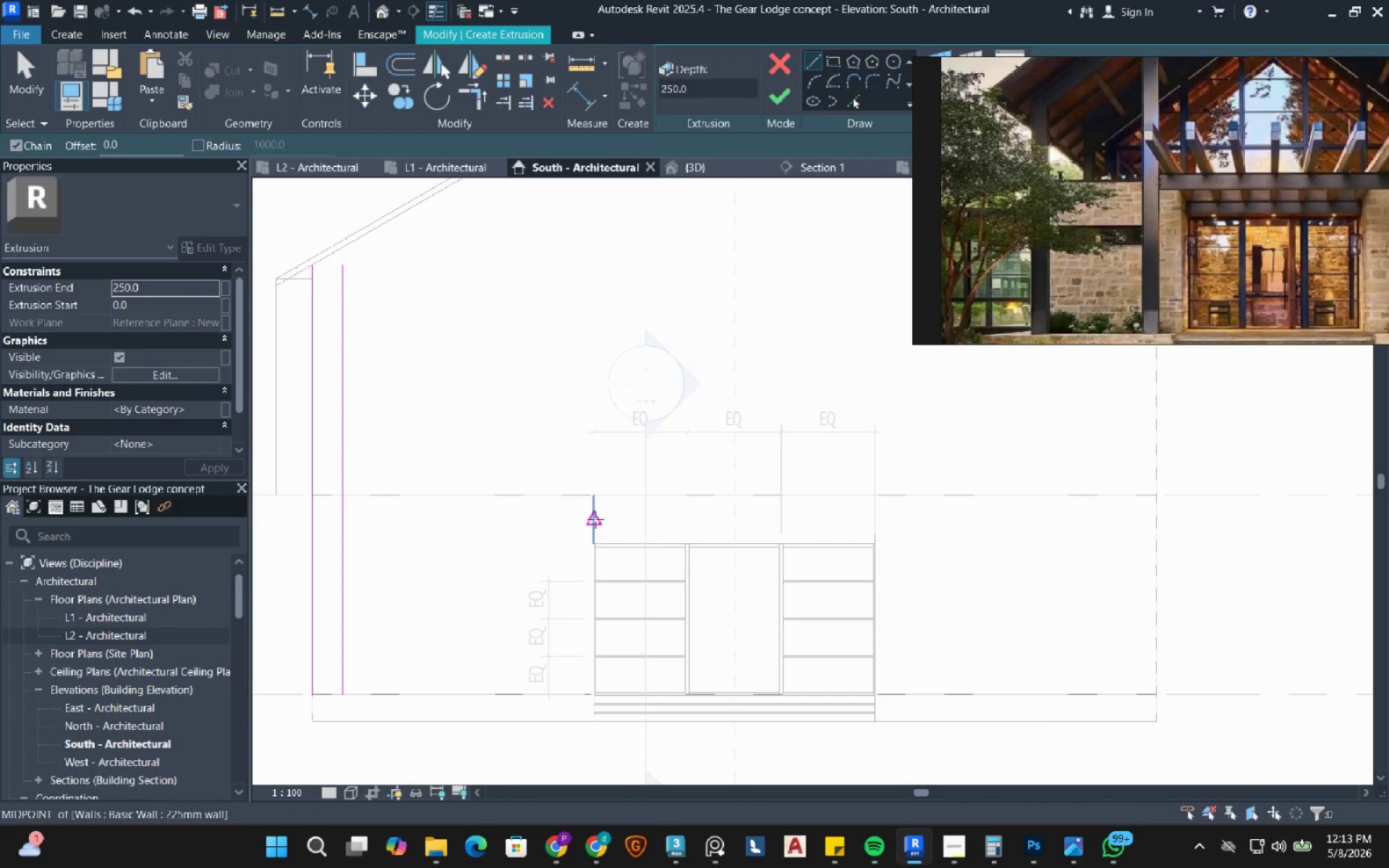 
left_click([592, 514])
 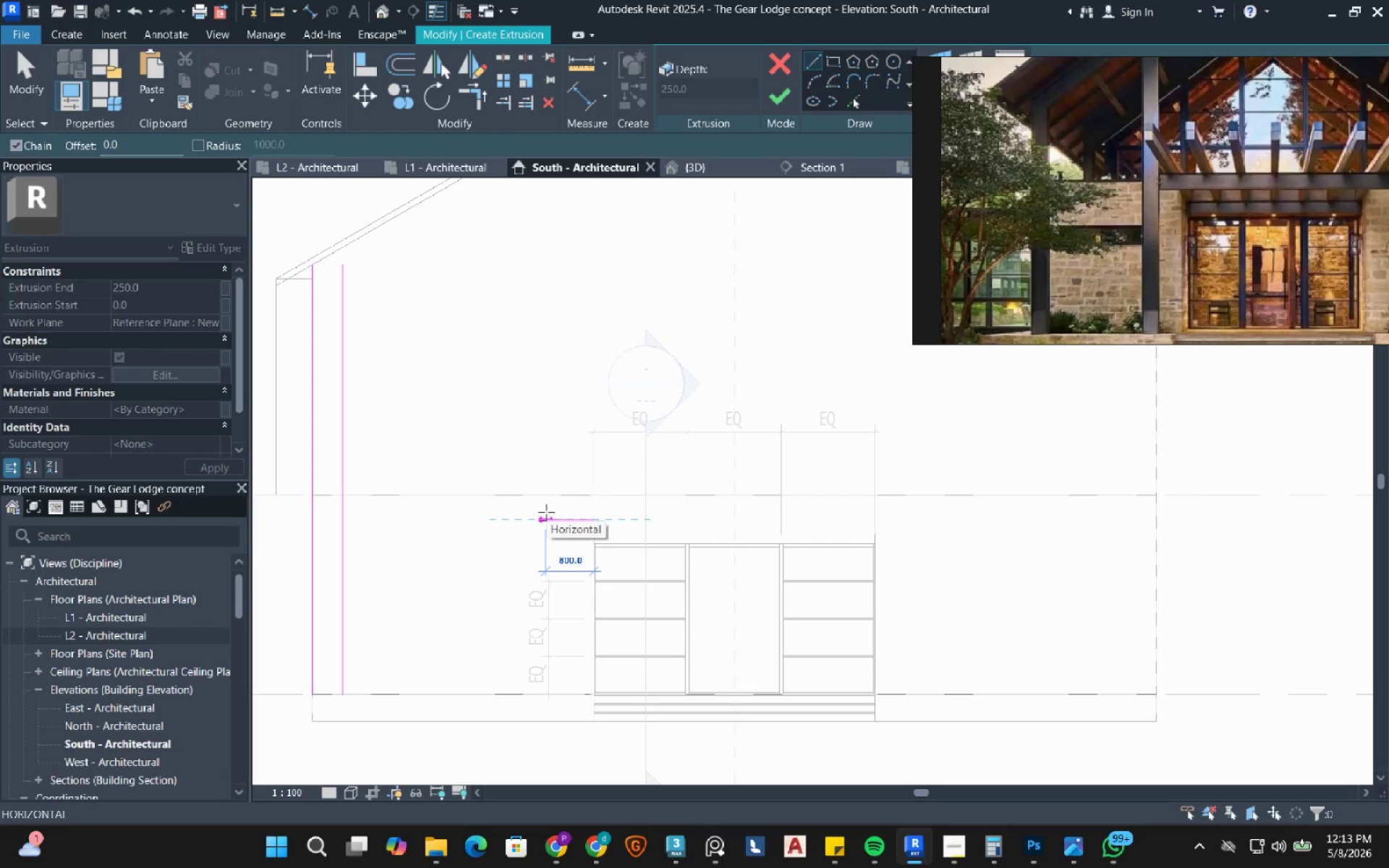 
wait(7.98)
 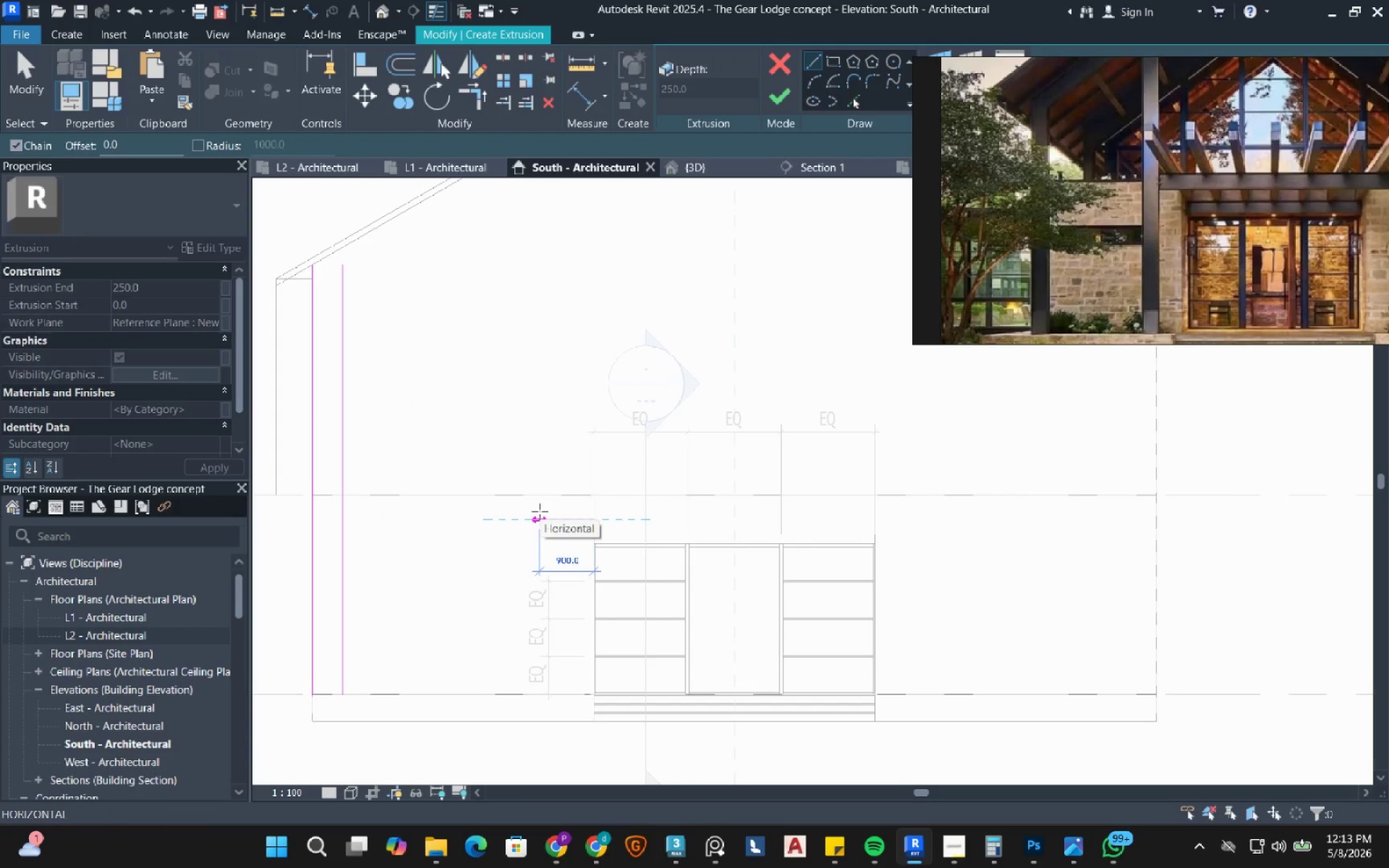 
key(Numpad7)
 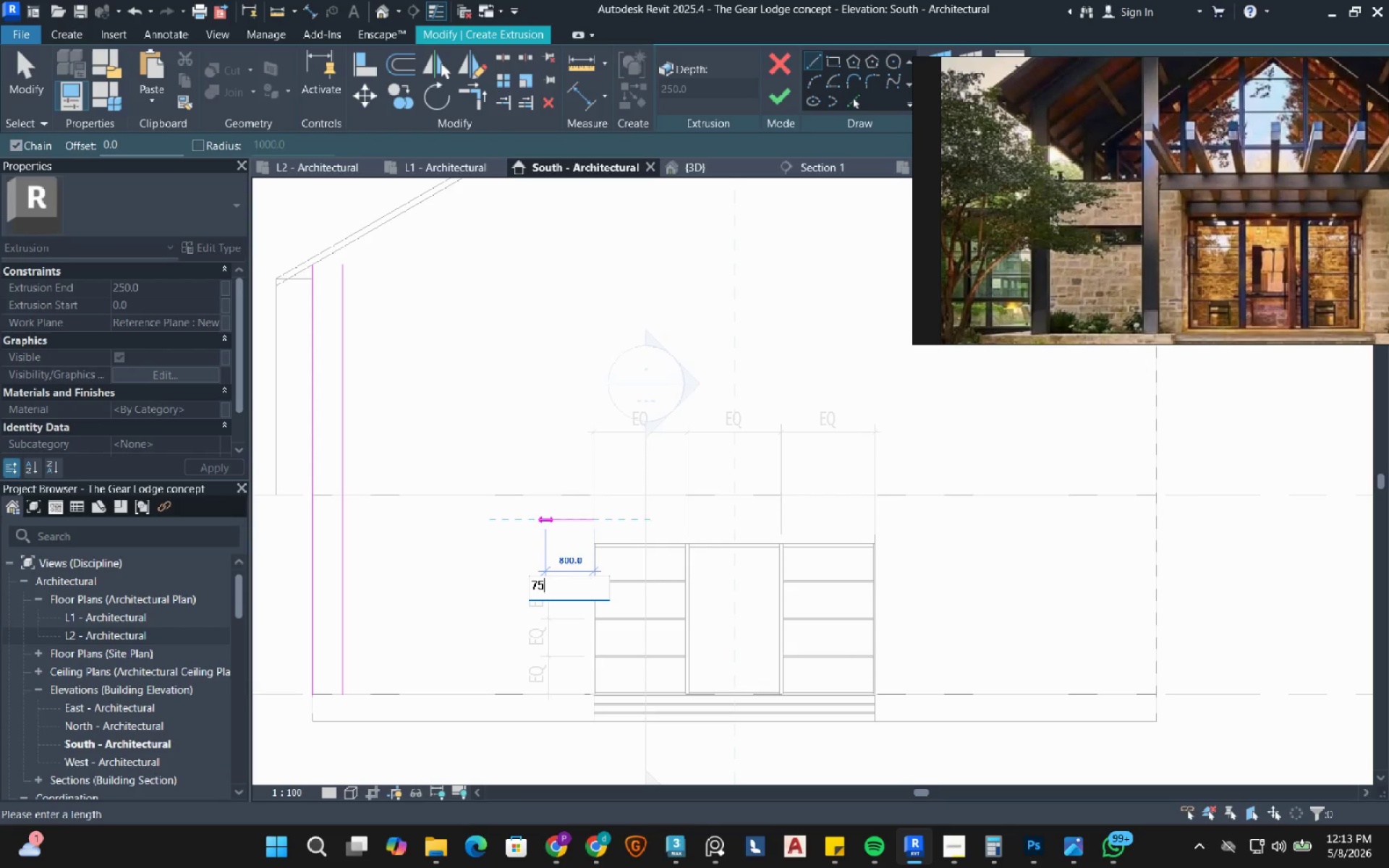 
key(Numpad5)
 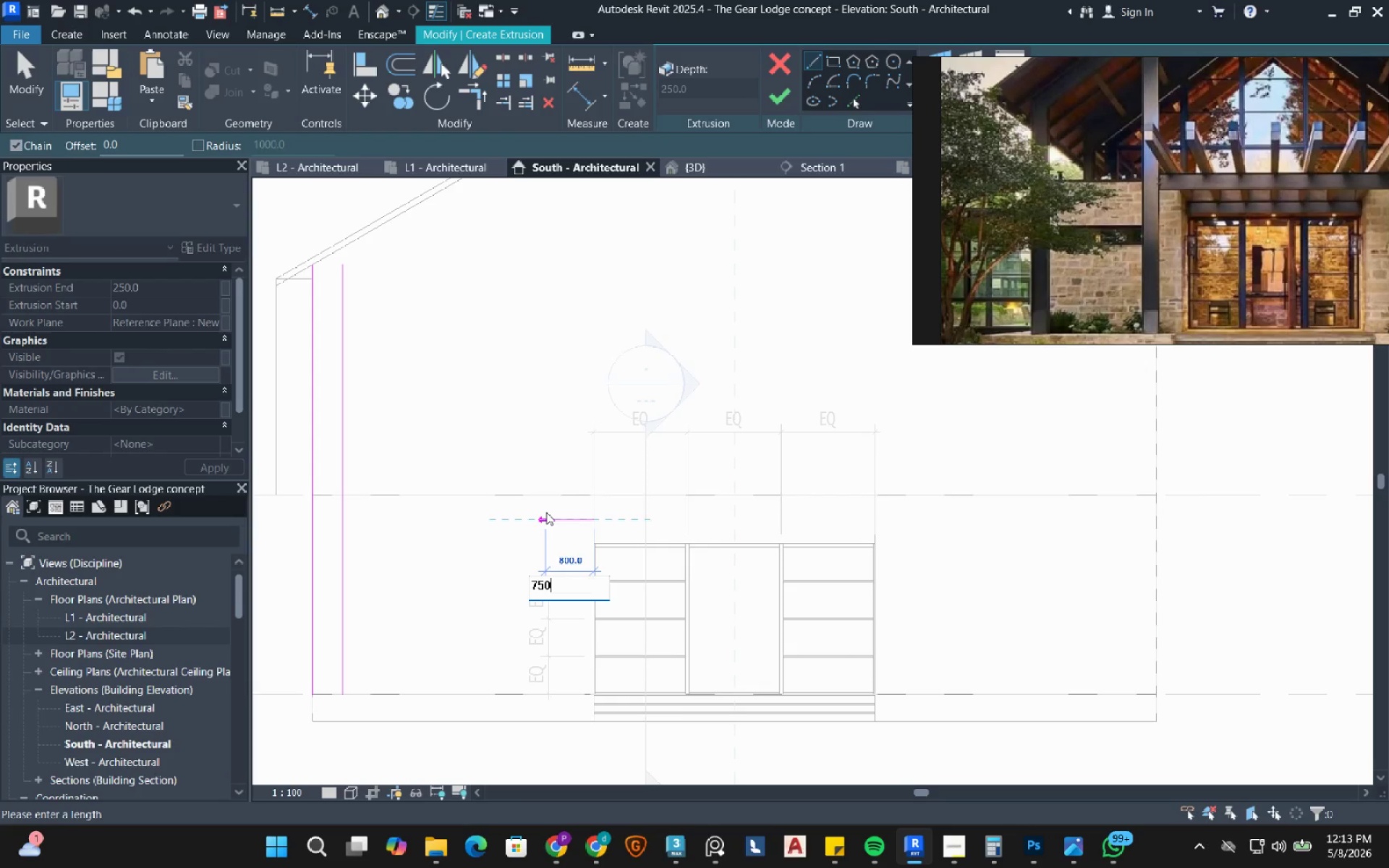 
key(Numpad0)
 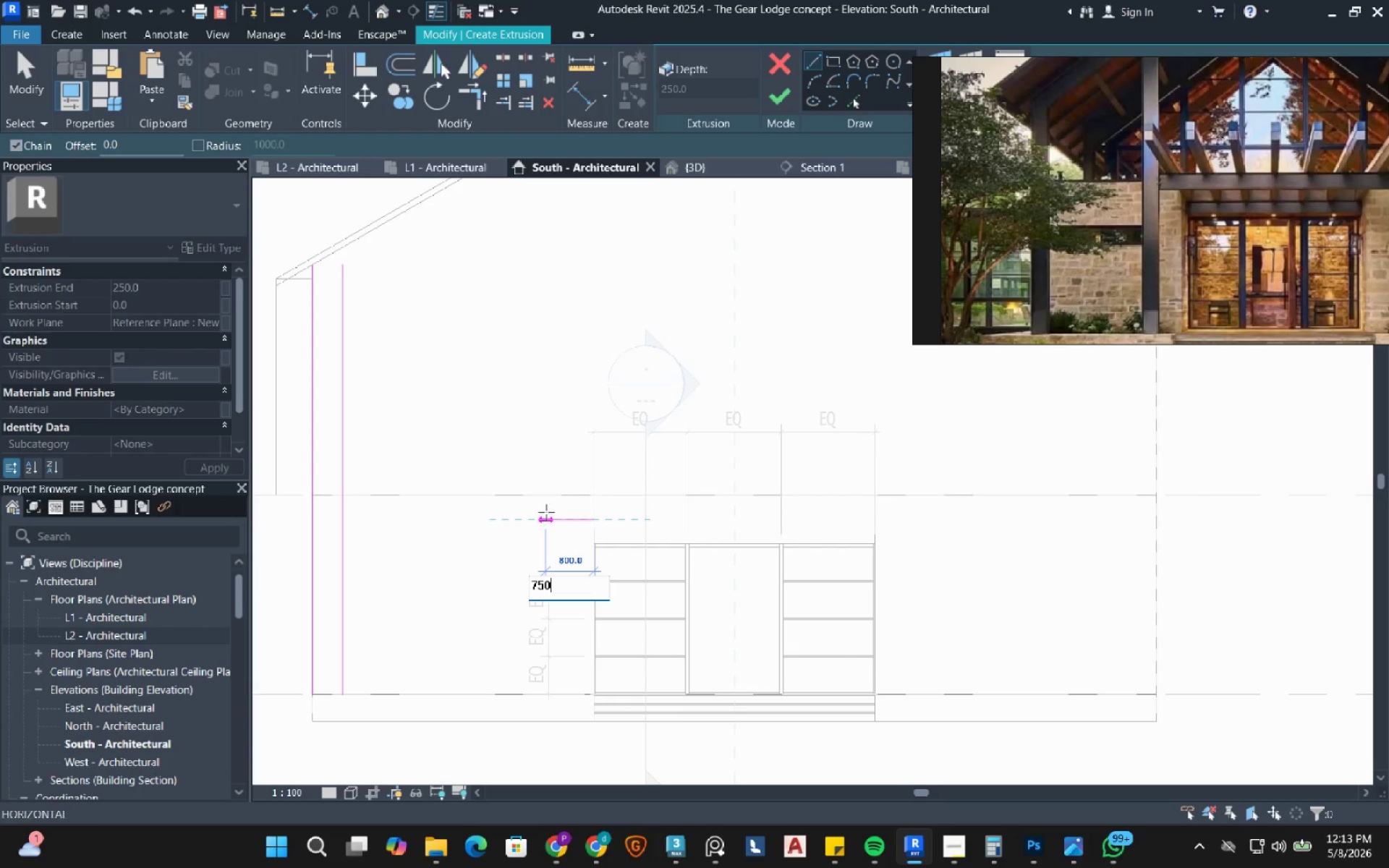 
key(NumpadEnter)
 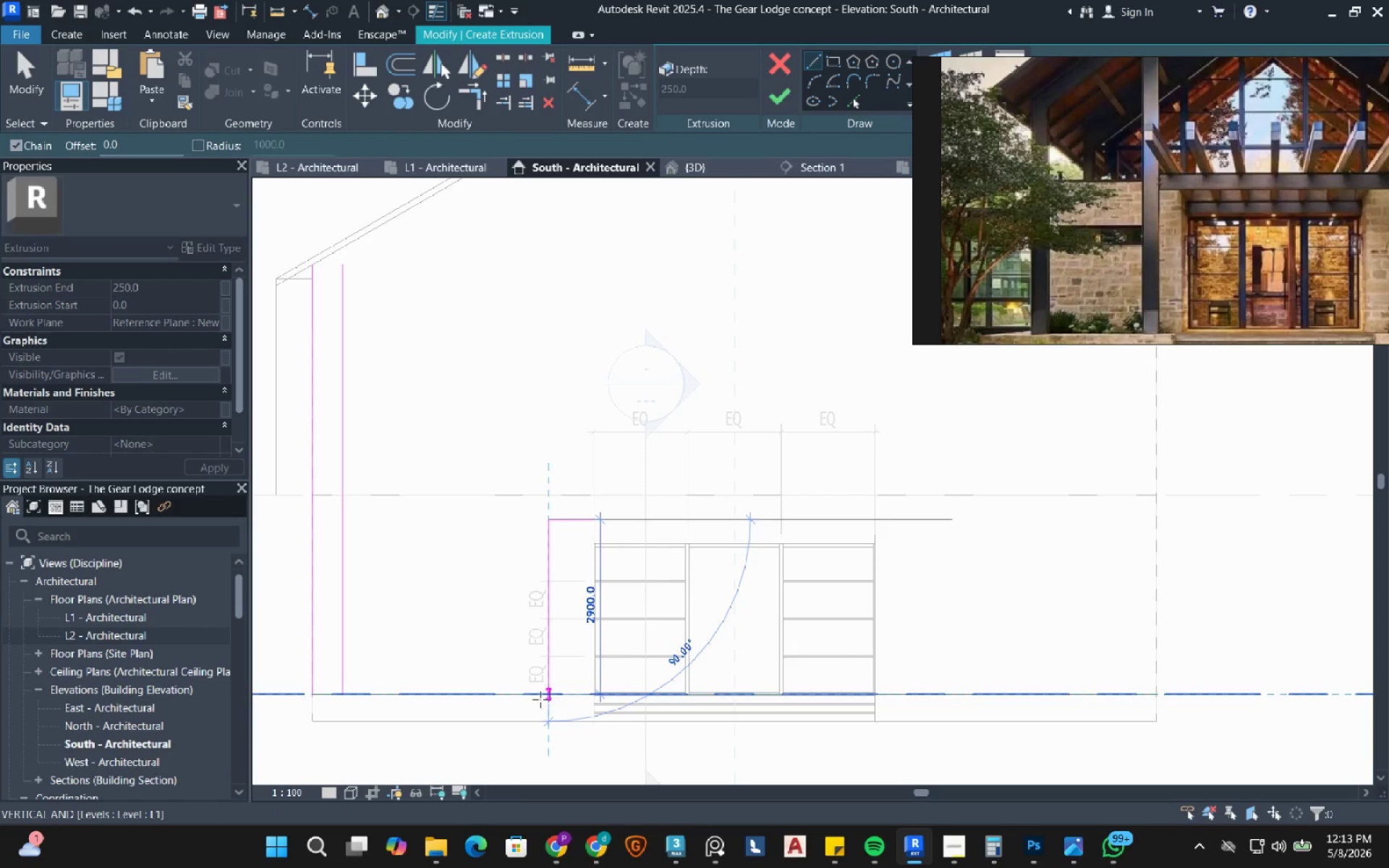 
left_click([540, 693])
 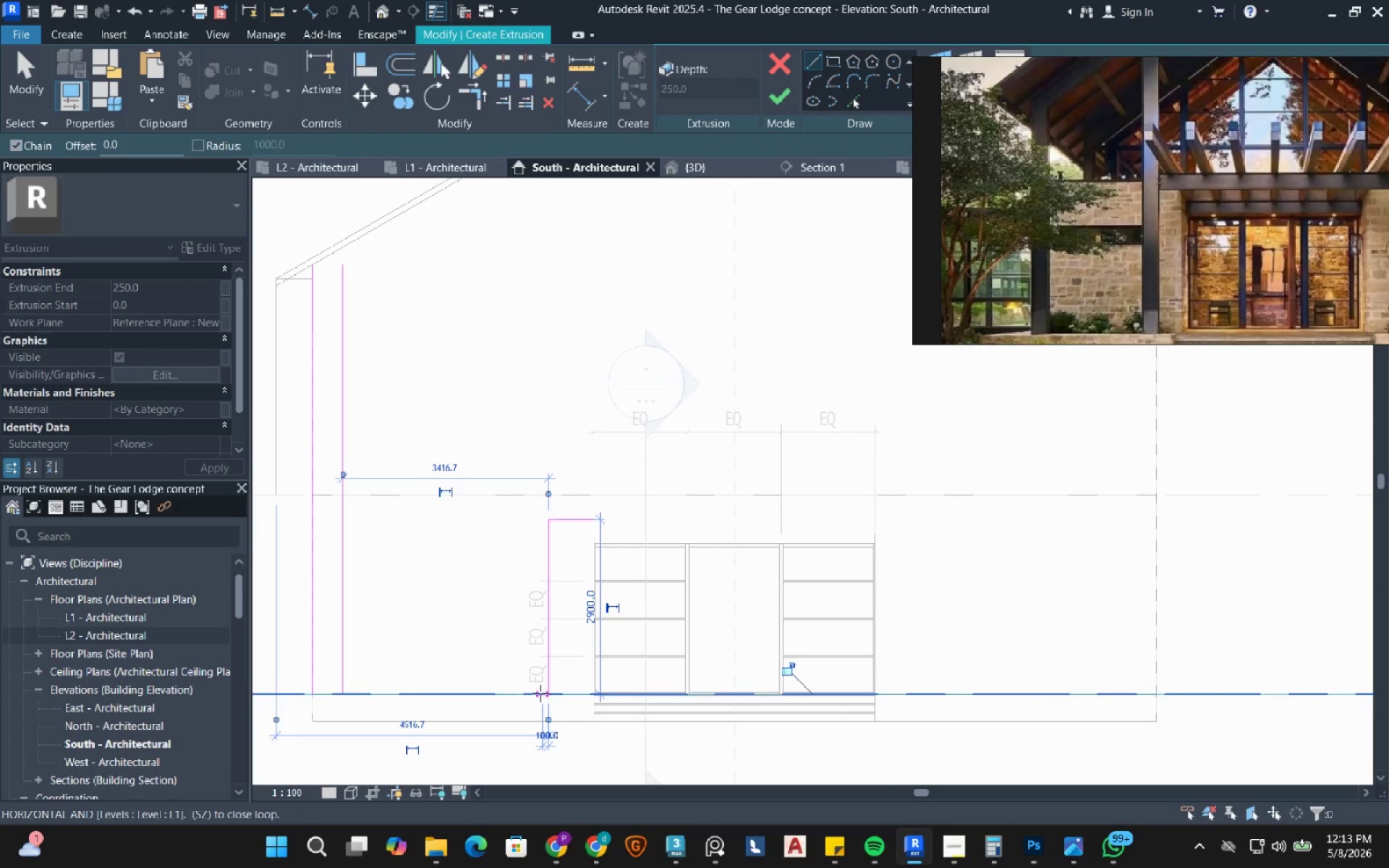 
key(Escape)
 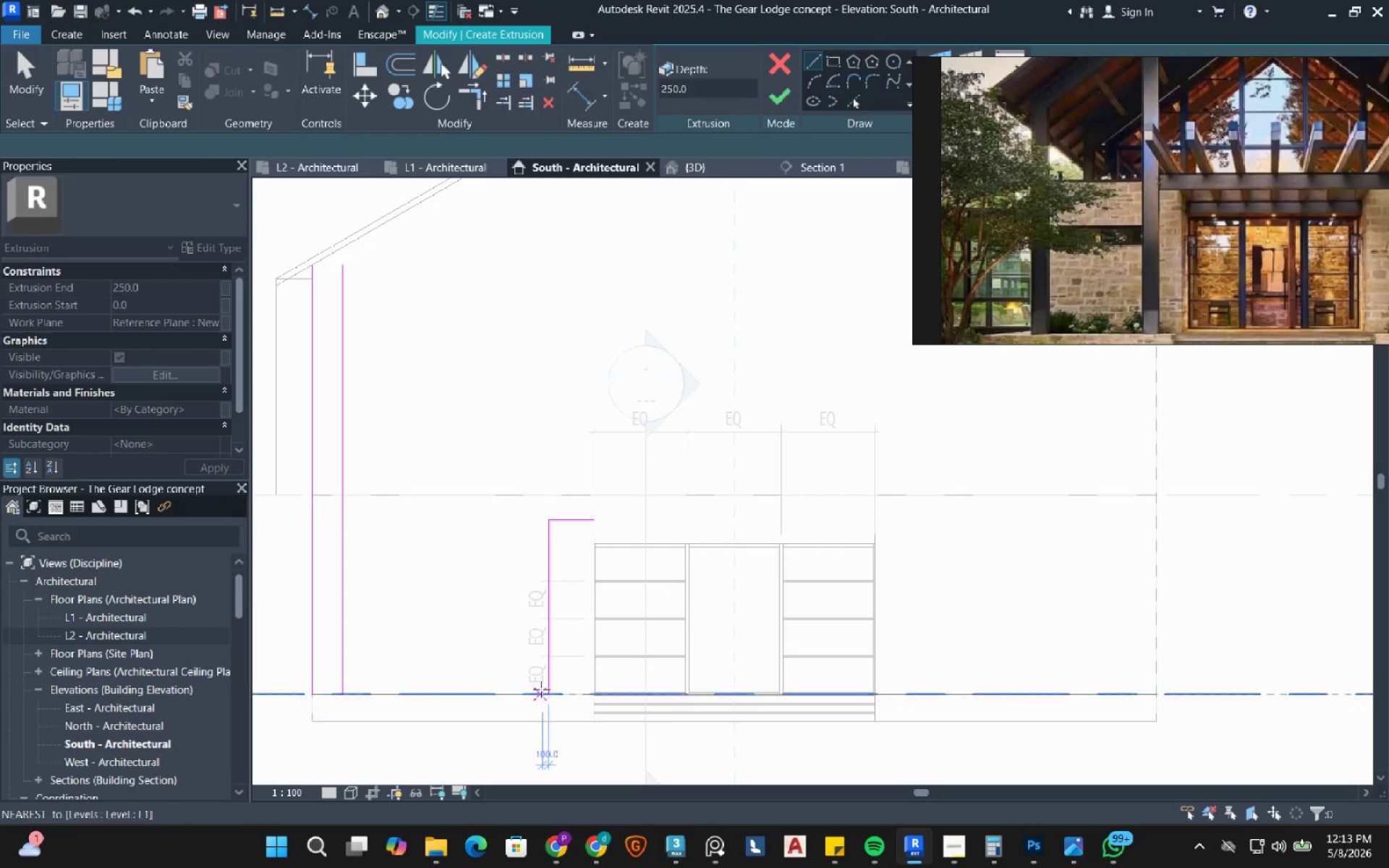 
key(Escape)
 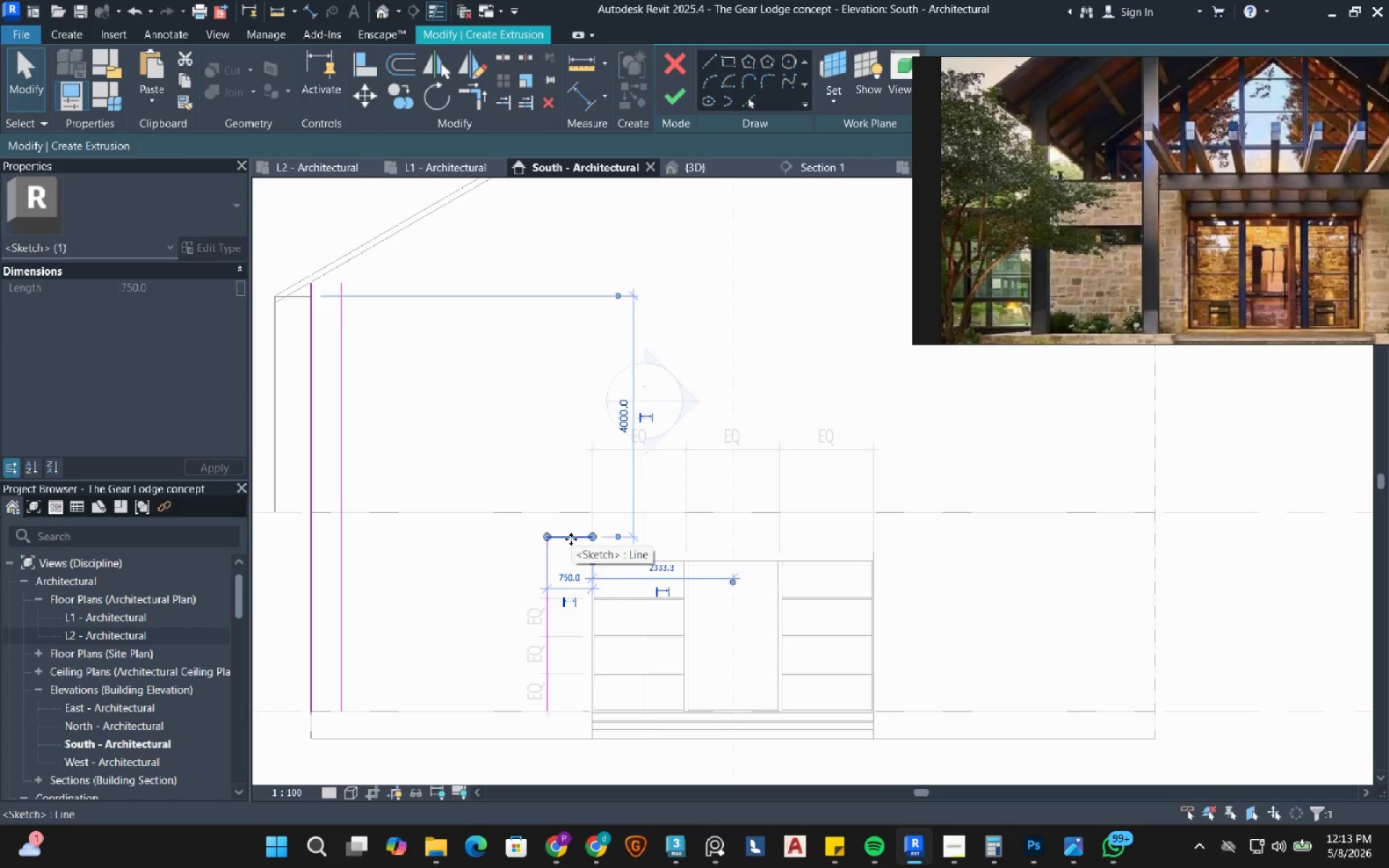 
type(de)
 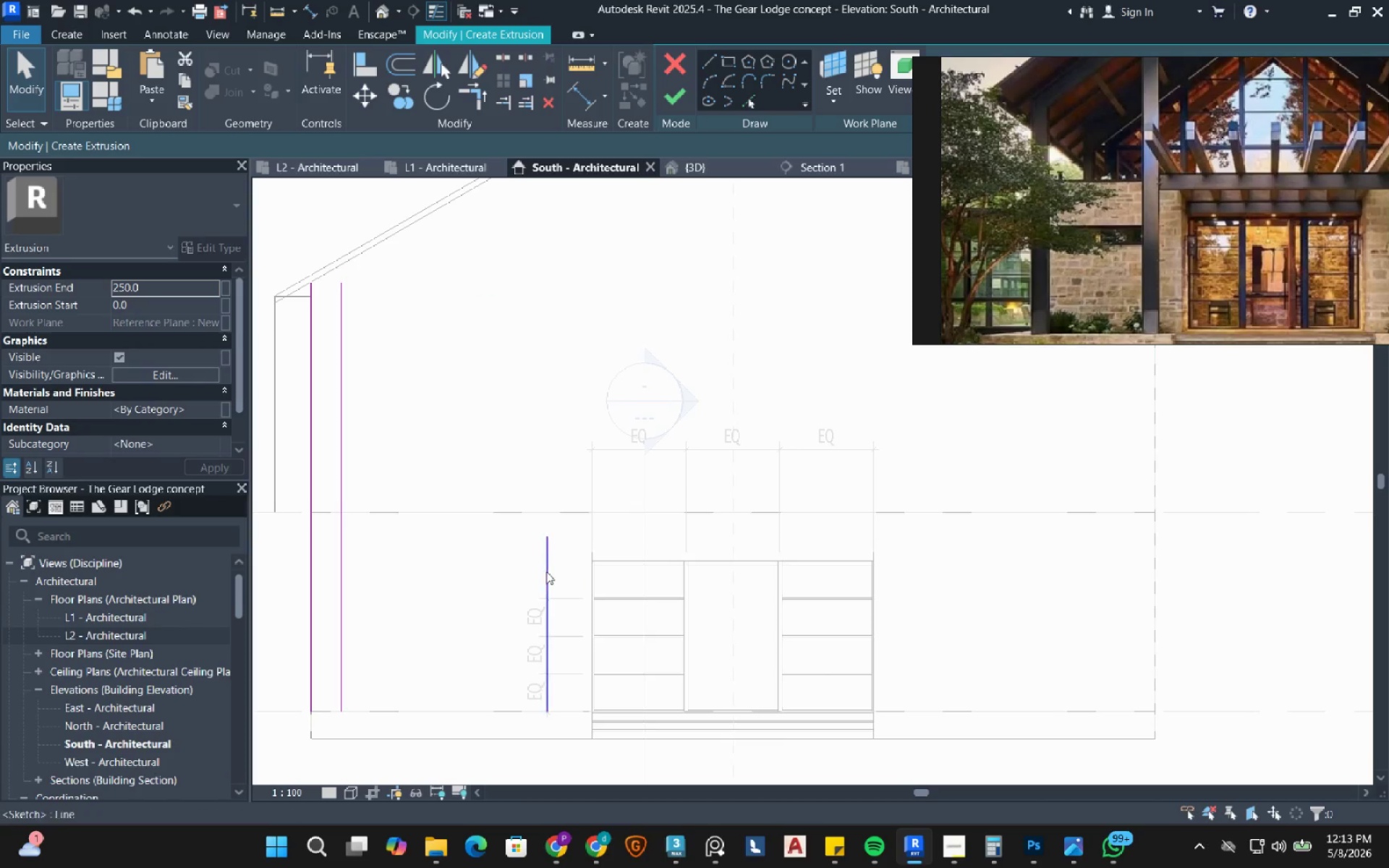 
scroll: coordinate [545, 573], scroll_direction: down, amount: 1.0
 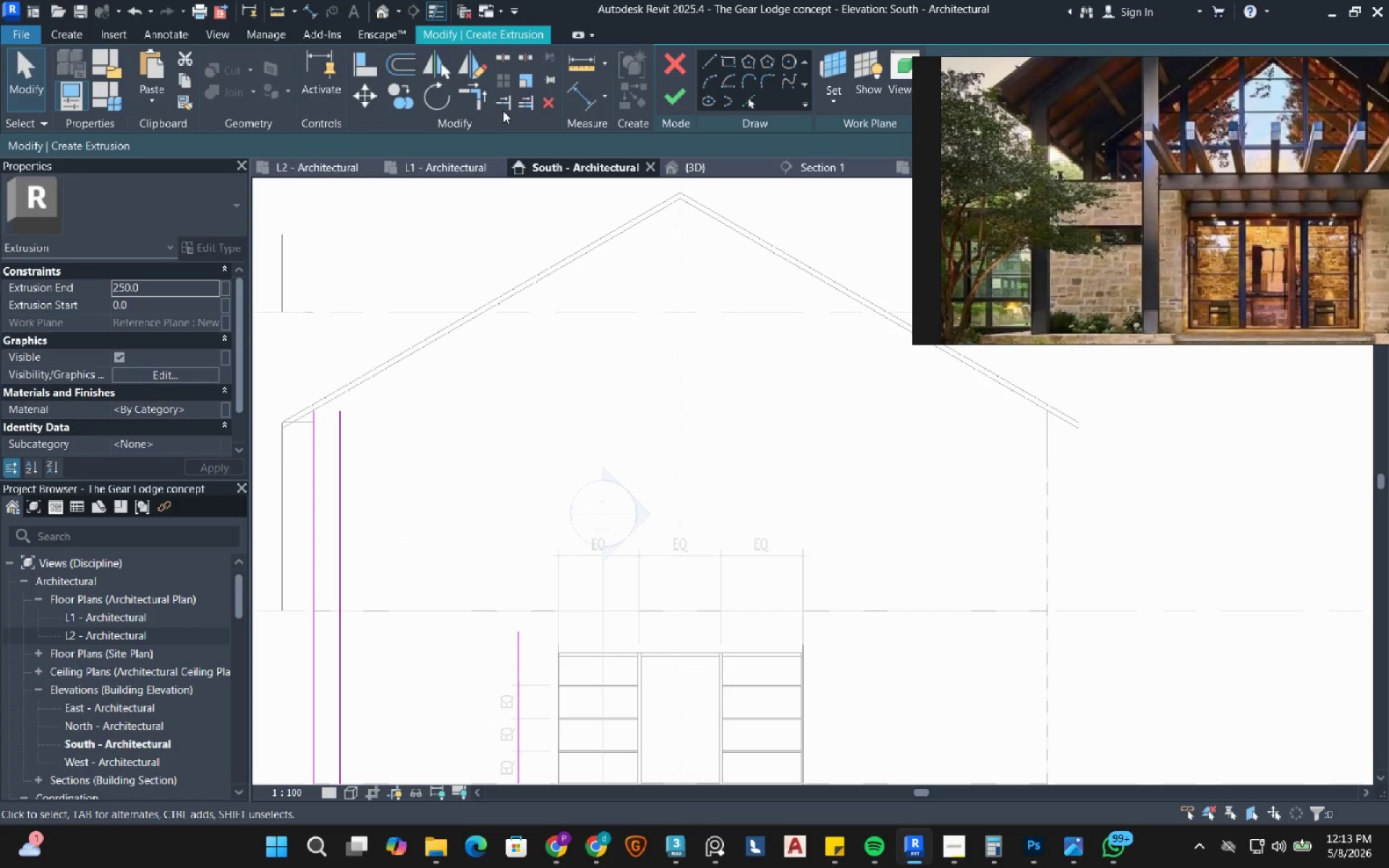 
left_click([506, 103])
 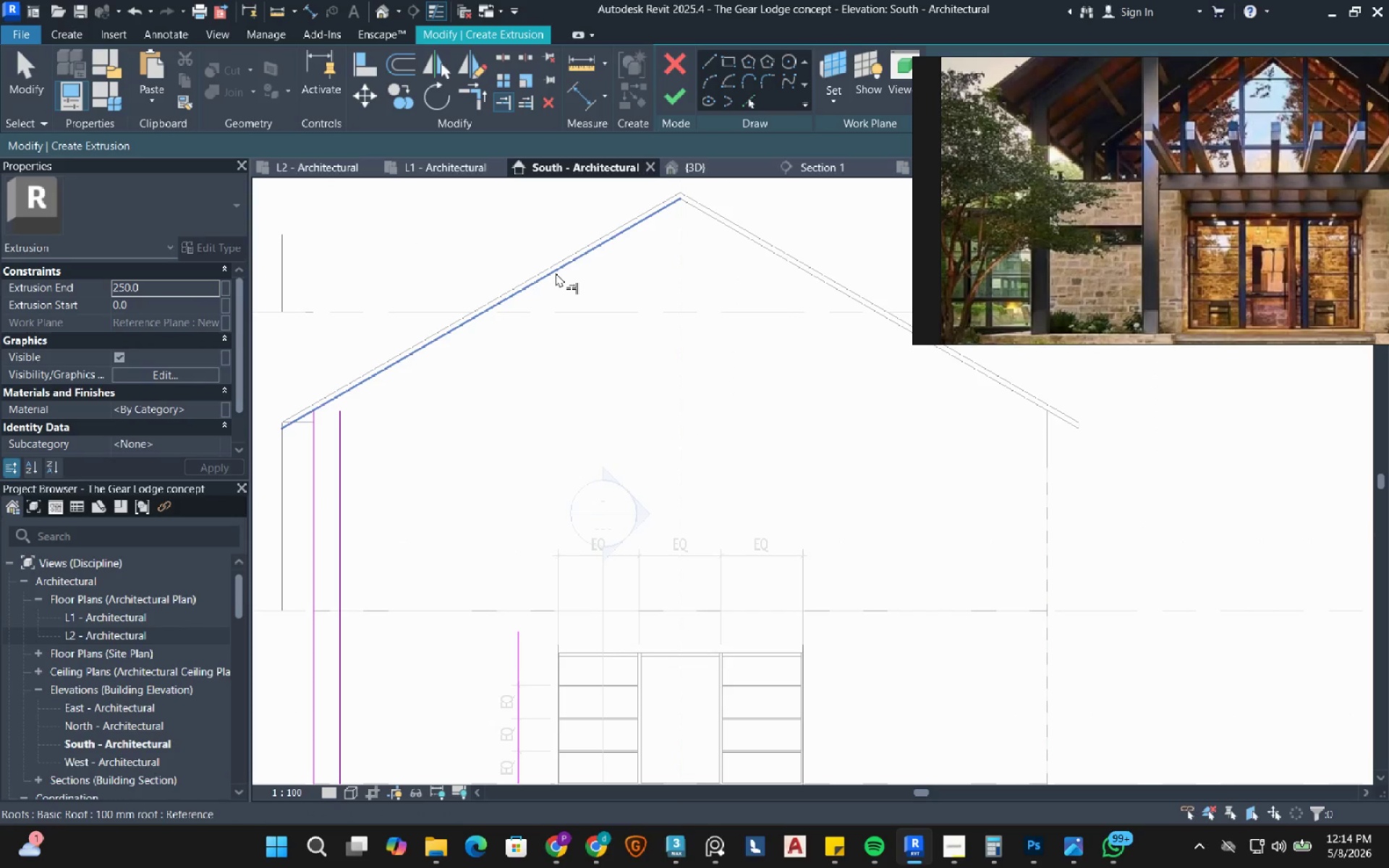 
left_click([556, 273])
 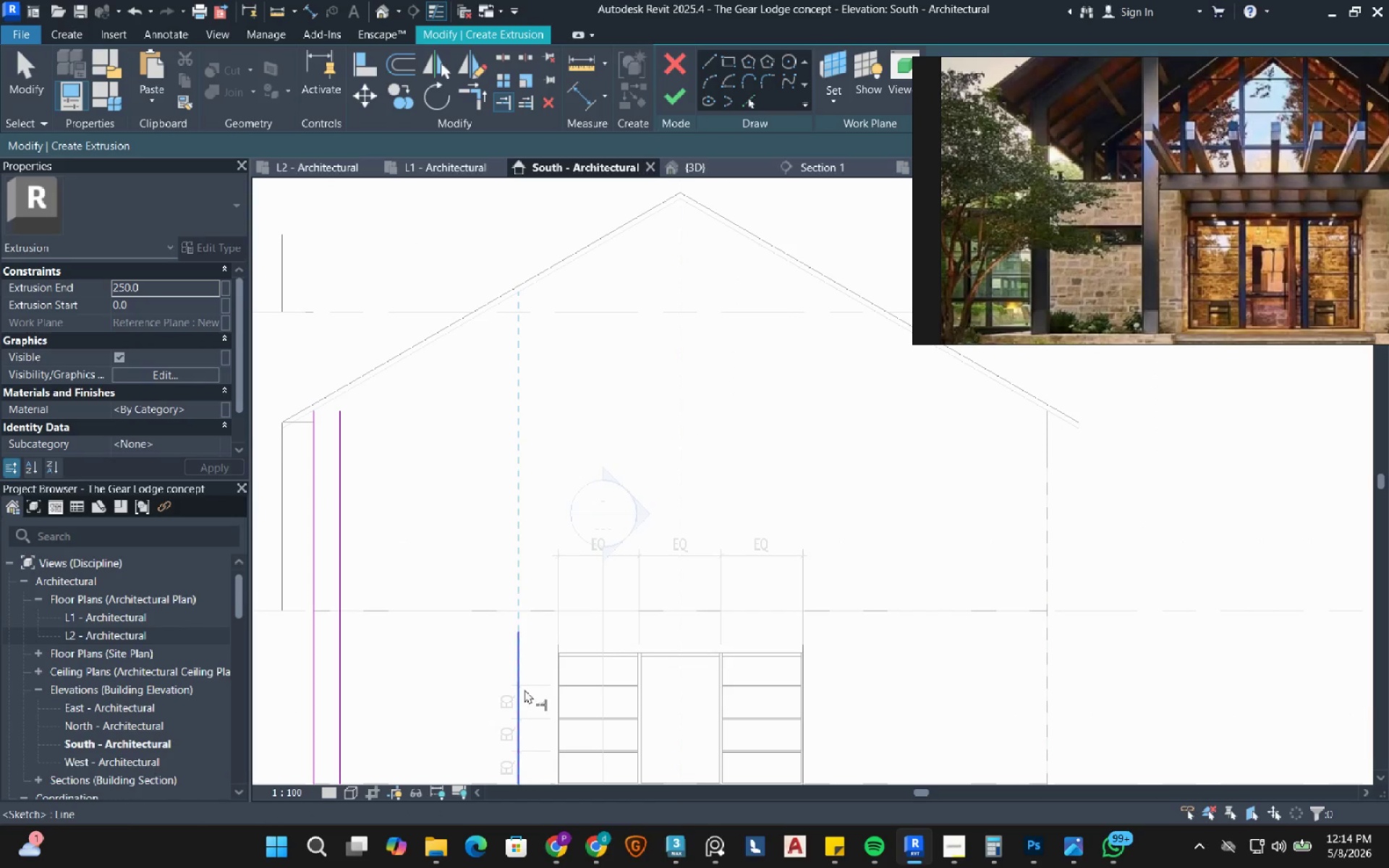 
left_click([524, 689])
 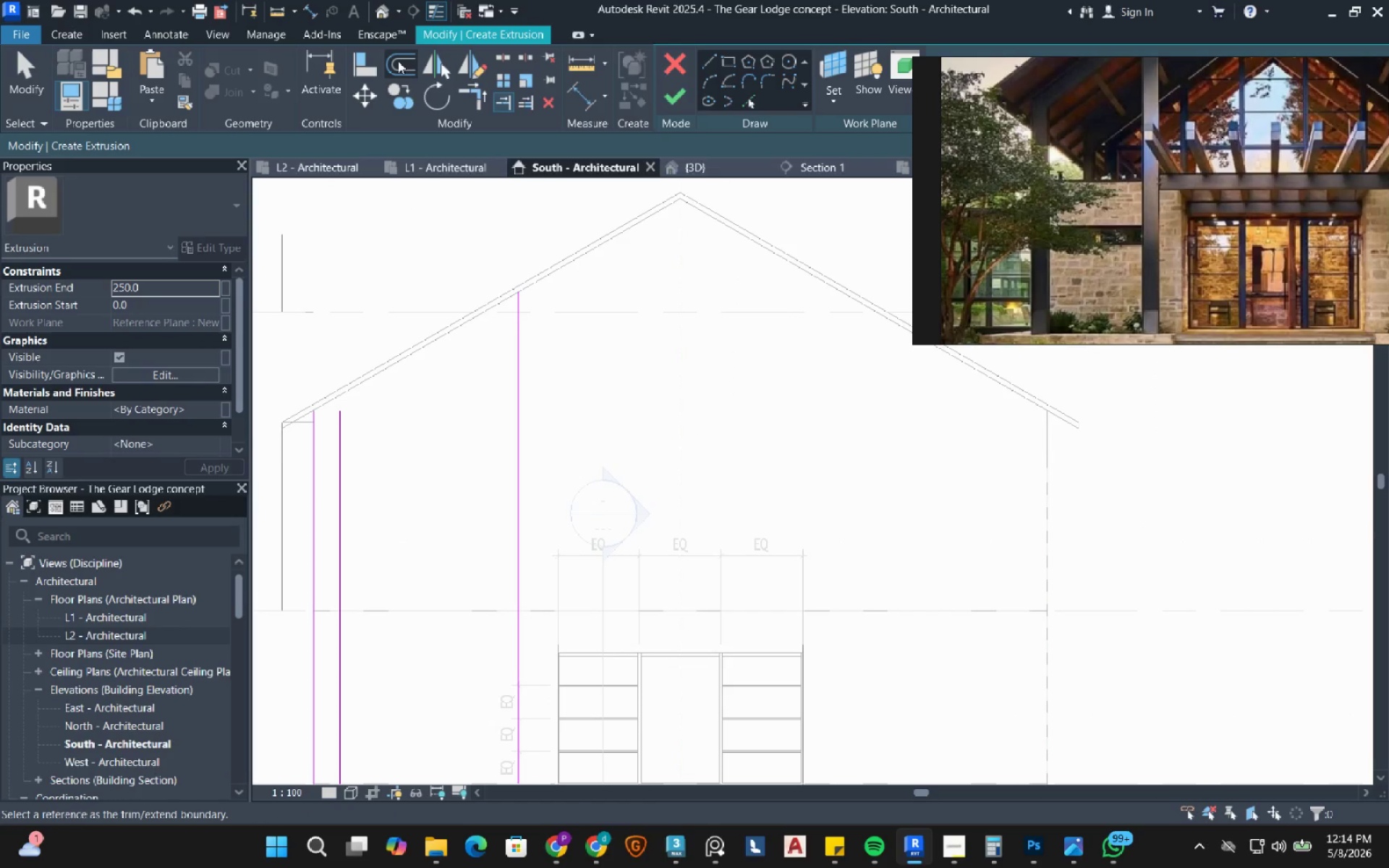 
left_click([398, 61])
 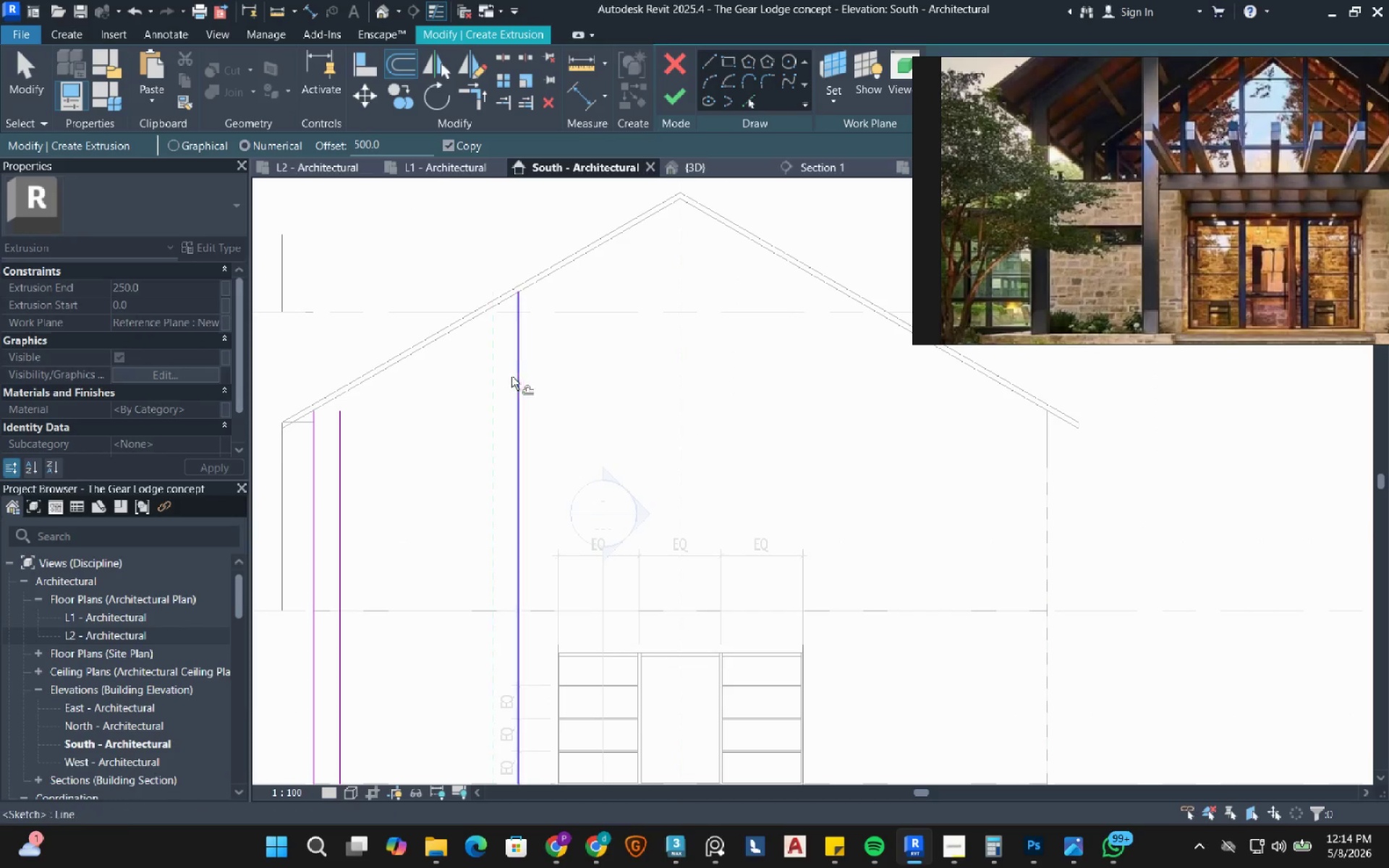 
left_click([512, 377])
 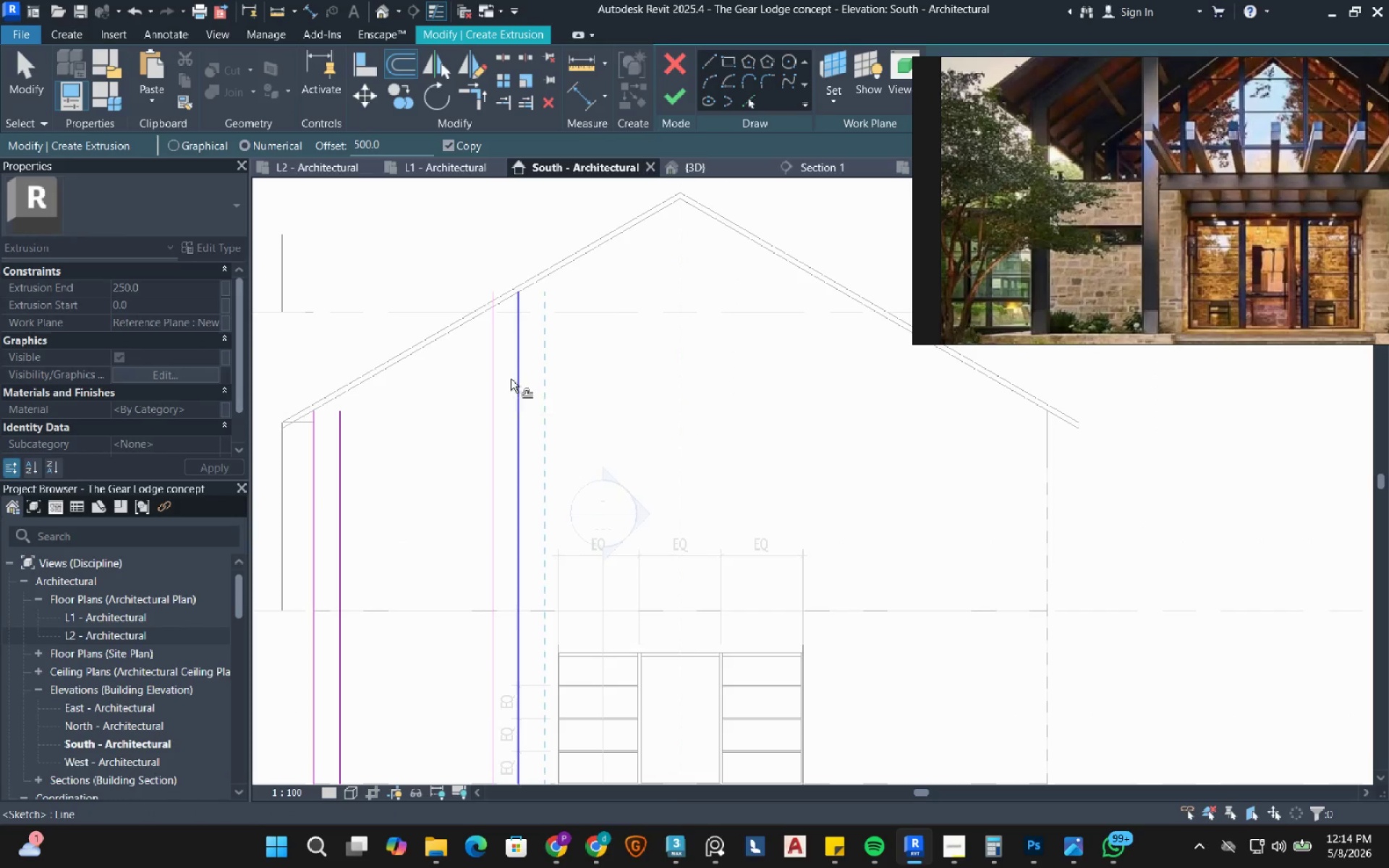 
hold_key(key=Escape, duration=0.31)
 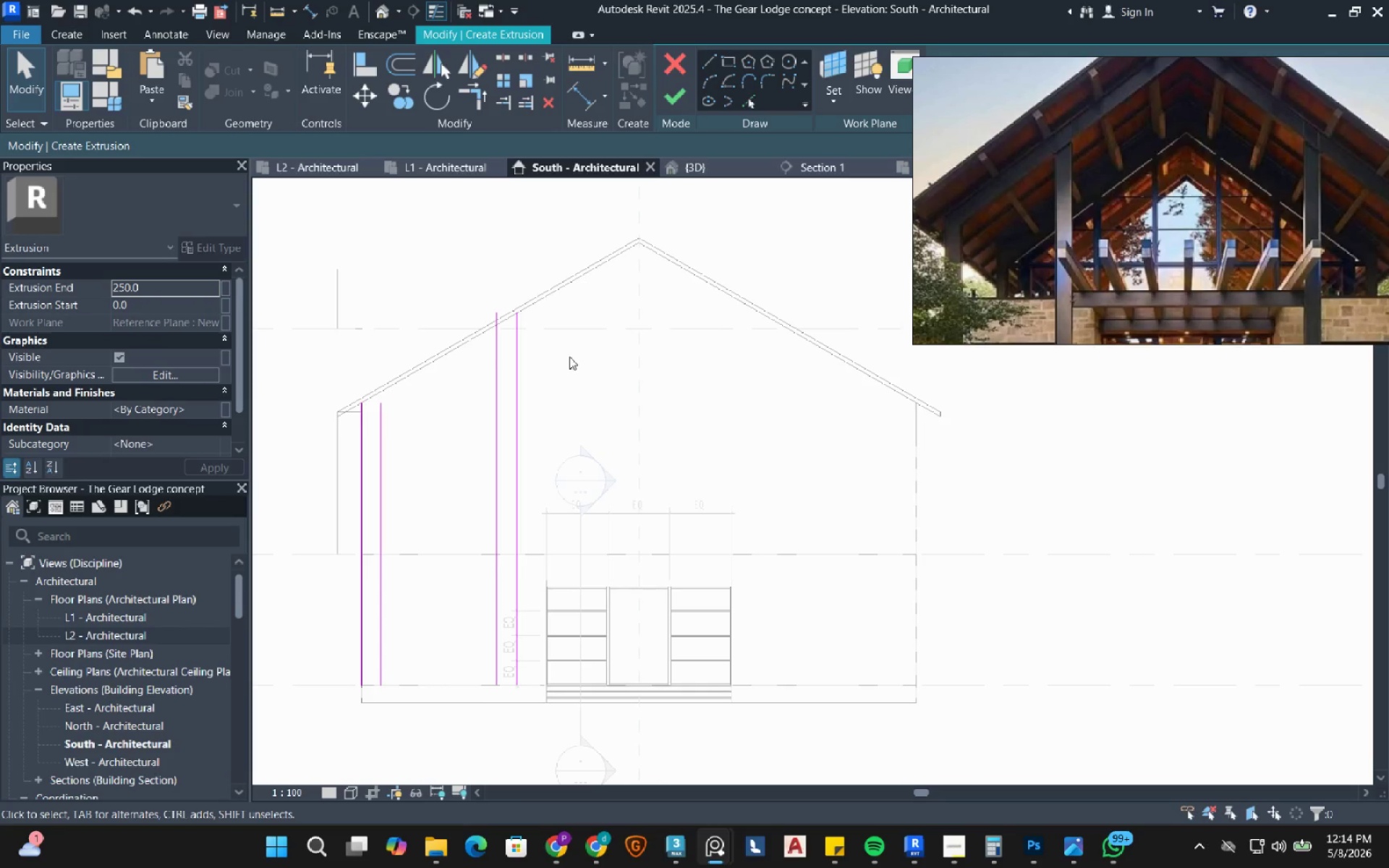 
scroll: coordinate [511, 379], scroll_direction: down, amount: 2.0
 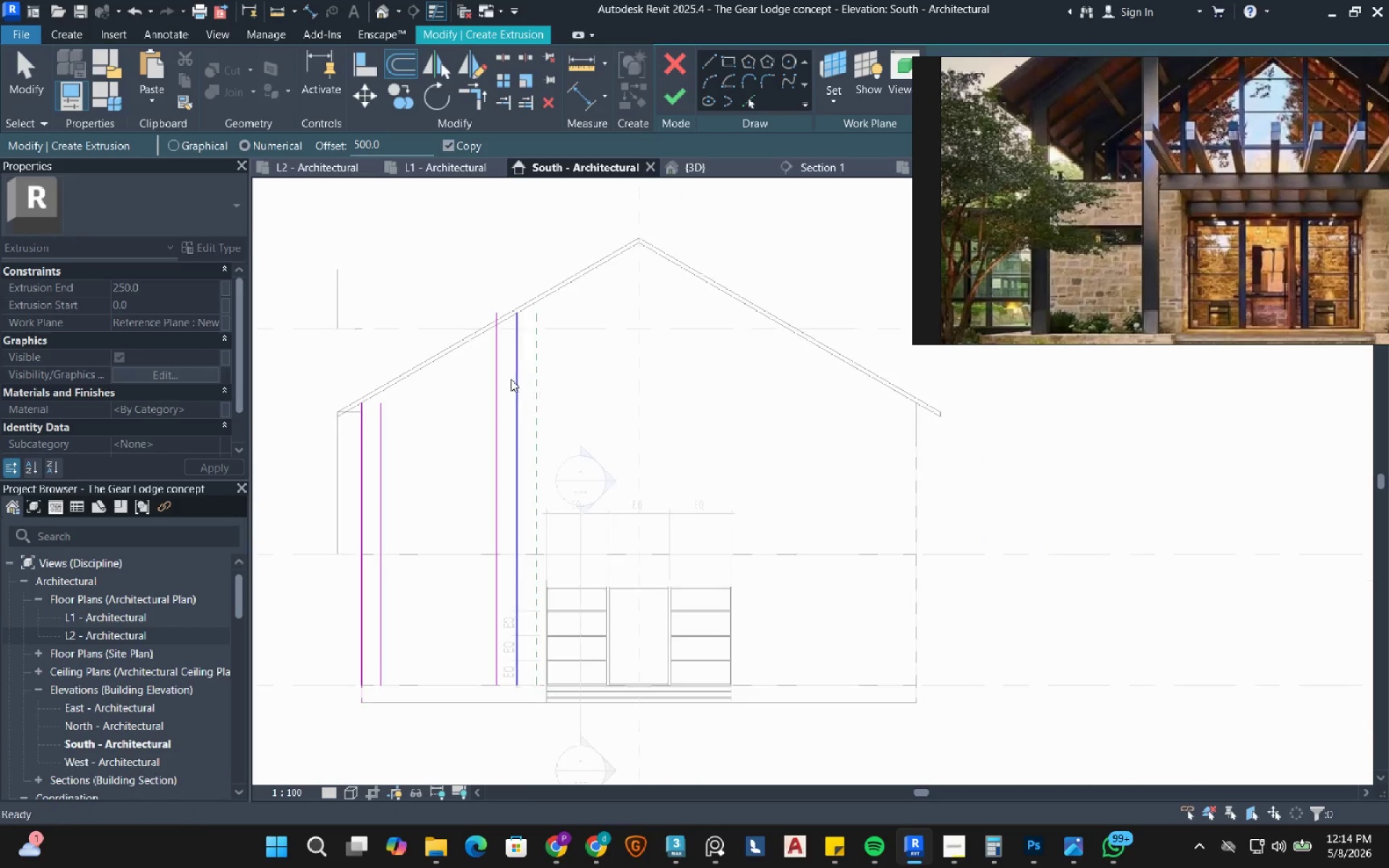 
wait(7.71)
 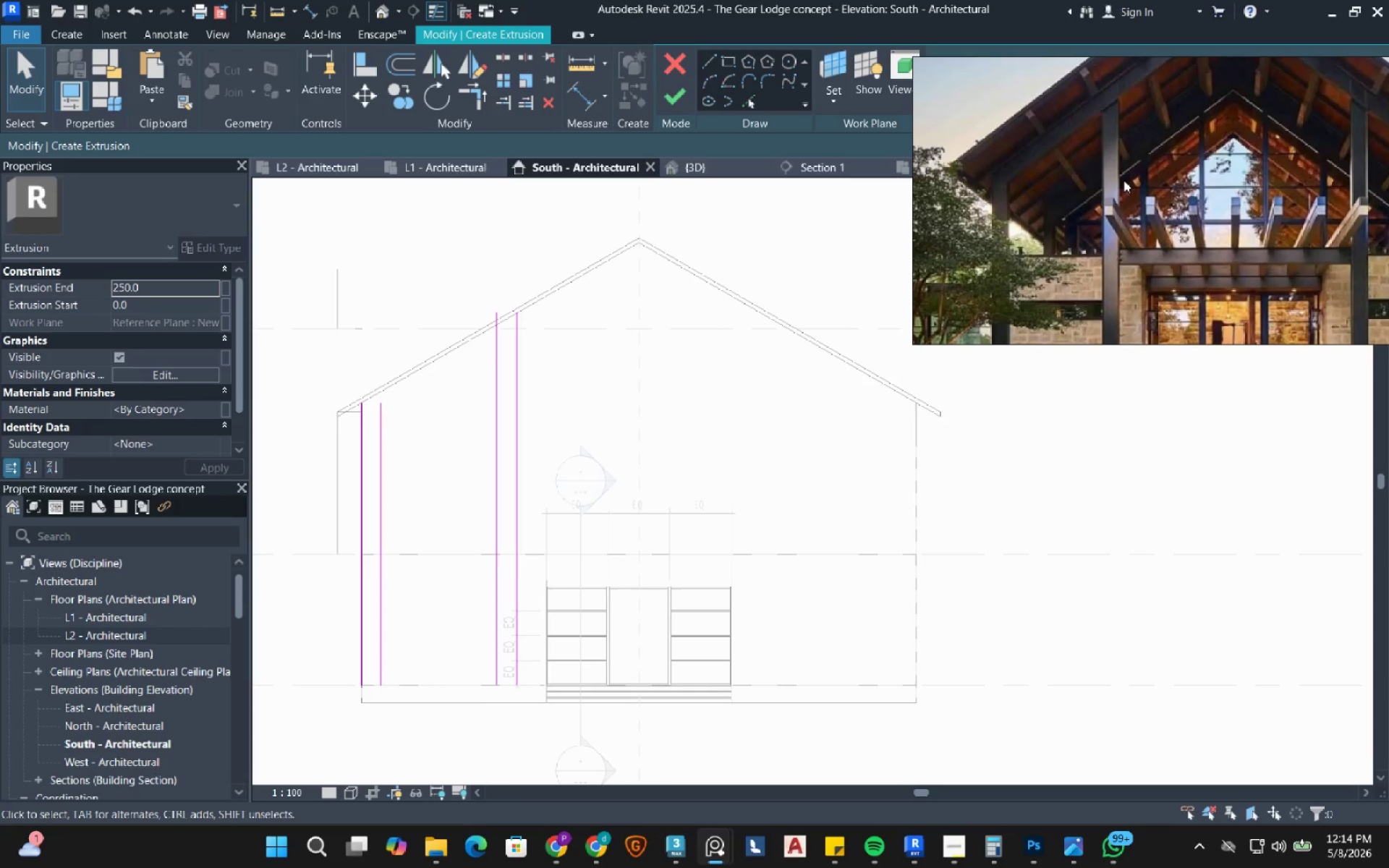 
left_click([755, 101])
 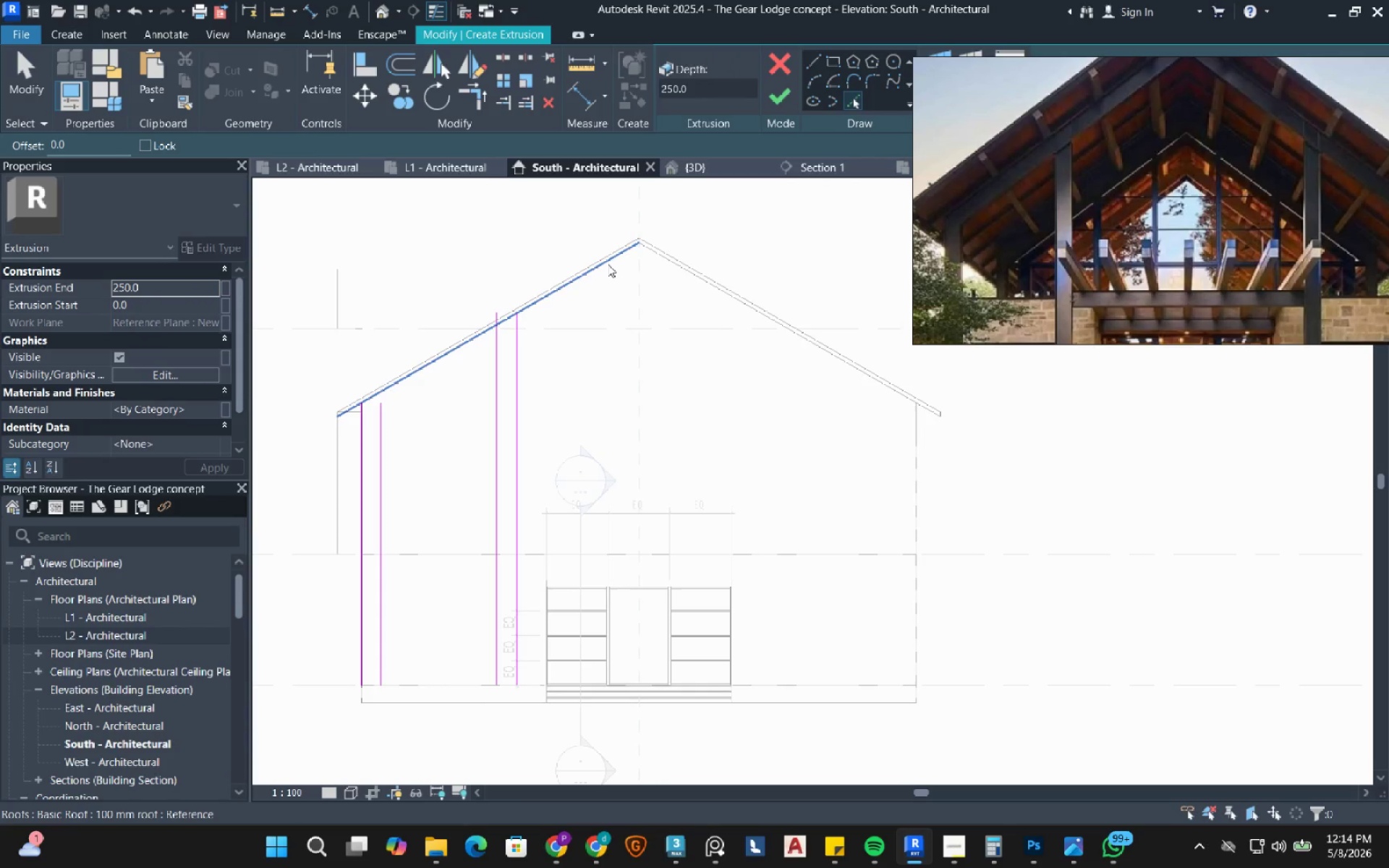 
left_click([608, 264])
 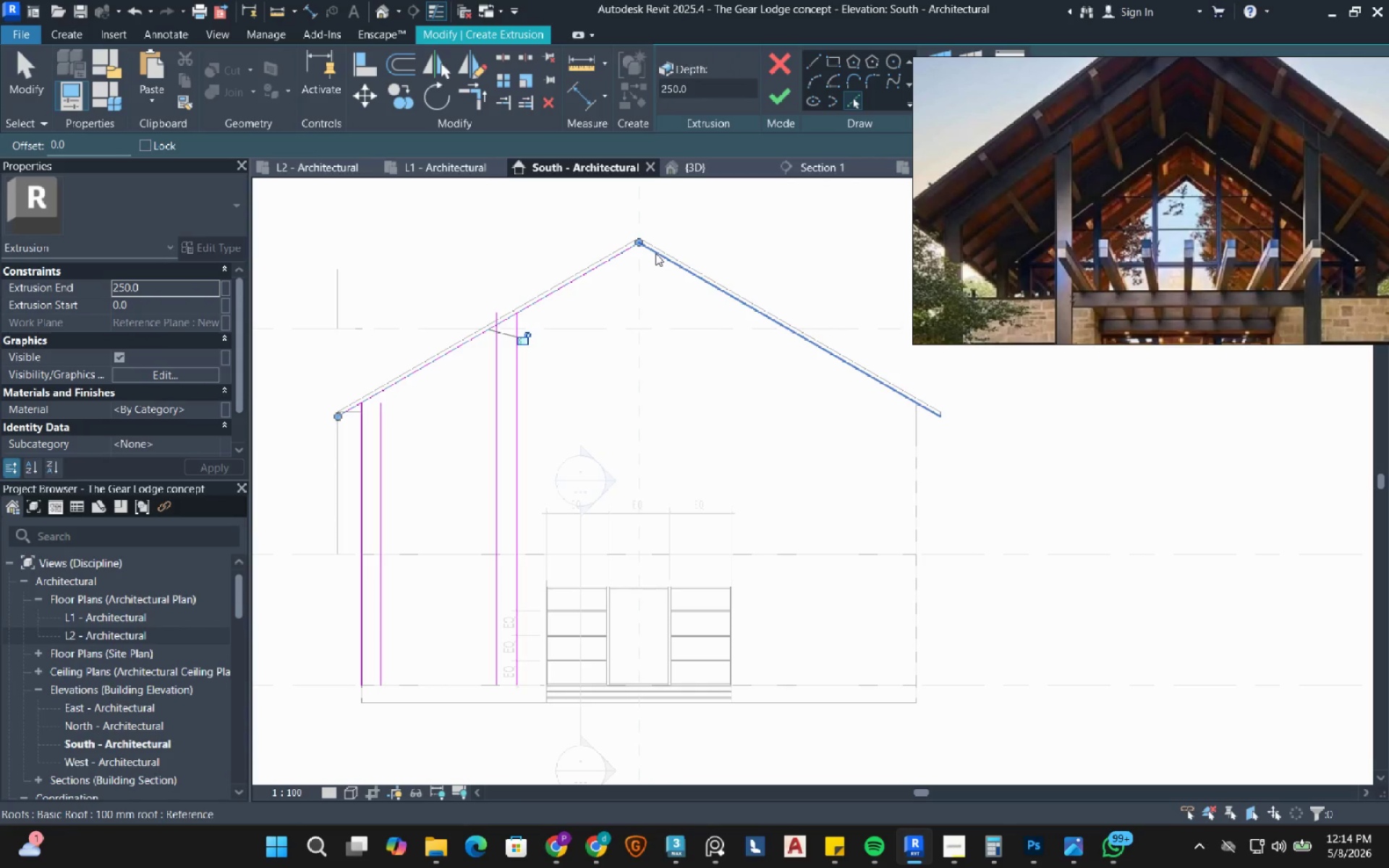 
left_click([655, 253])
 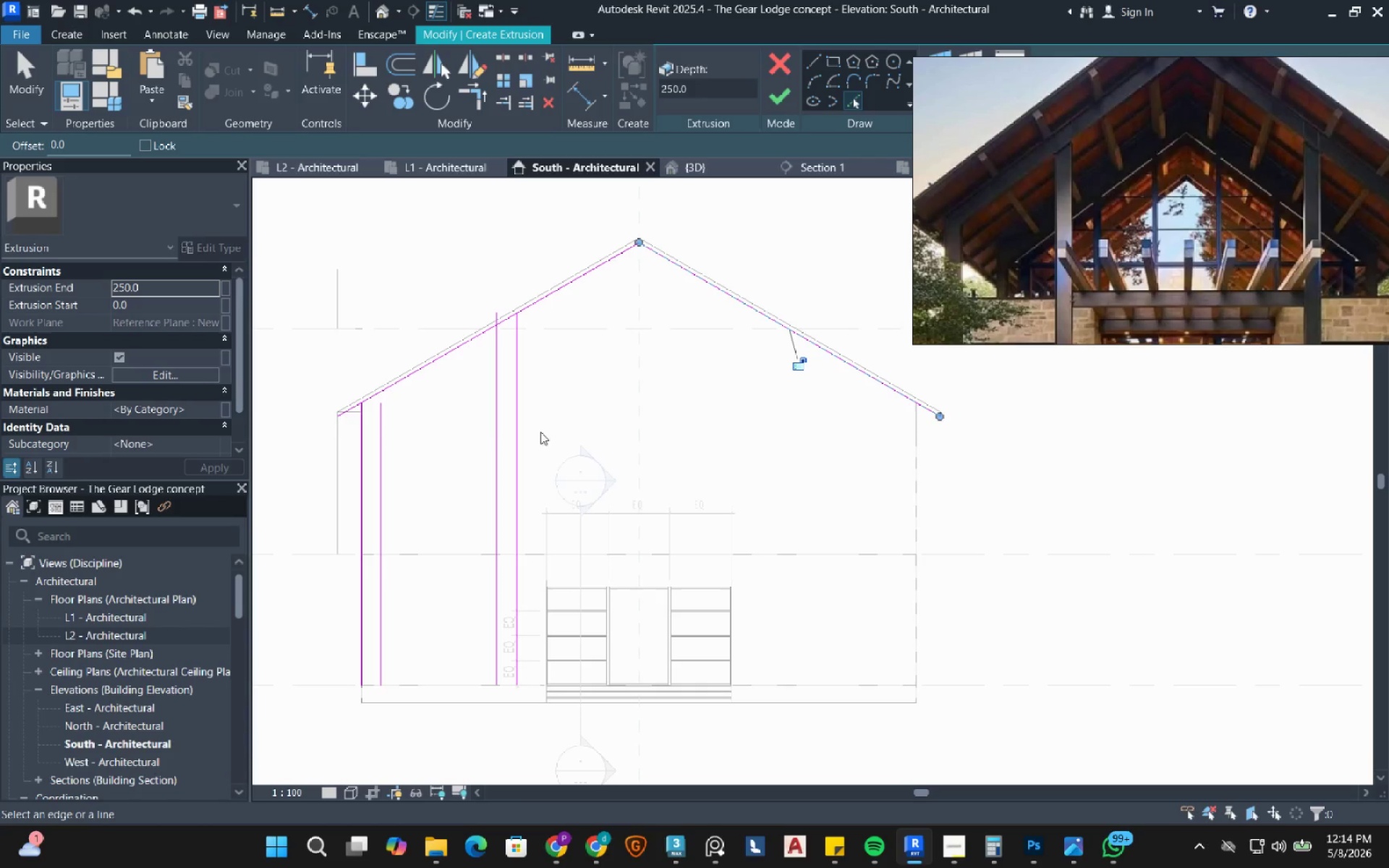 
left_click_drag(start_coordinate=[556, 490], to_coordinate=[294, 413])
 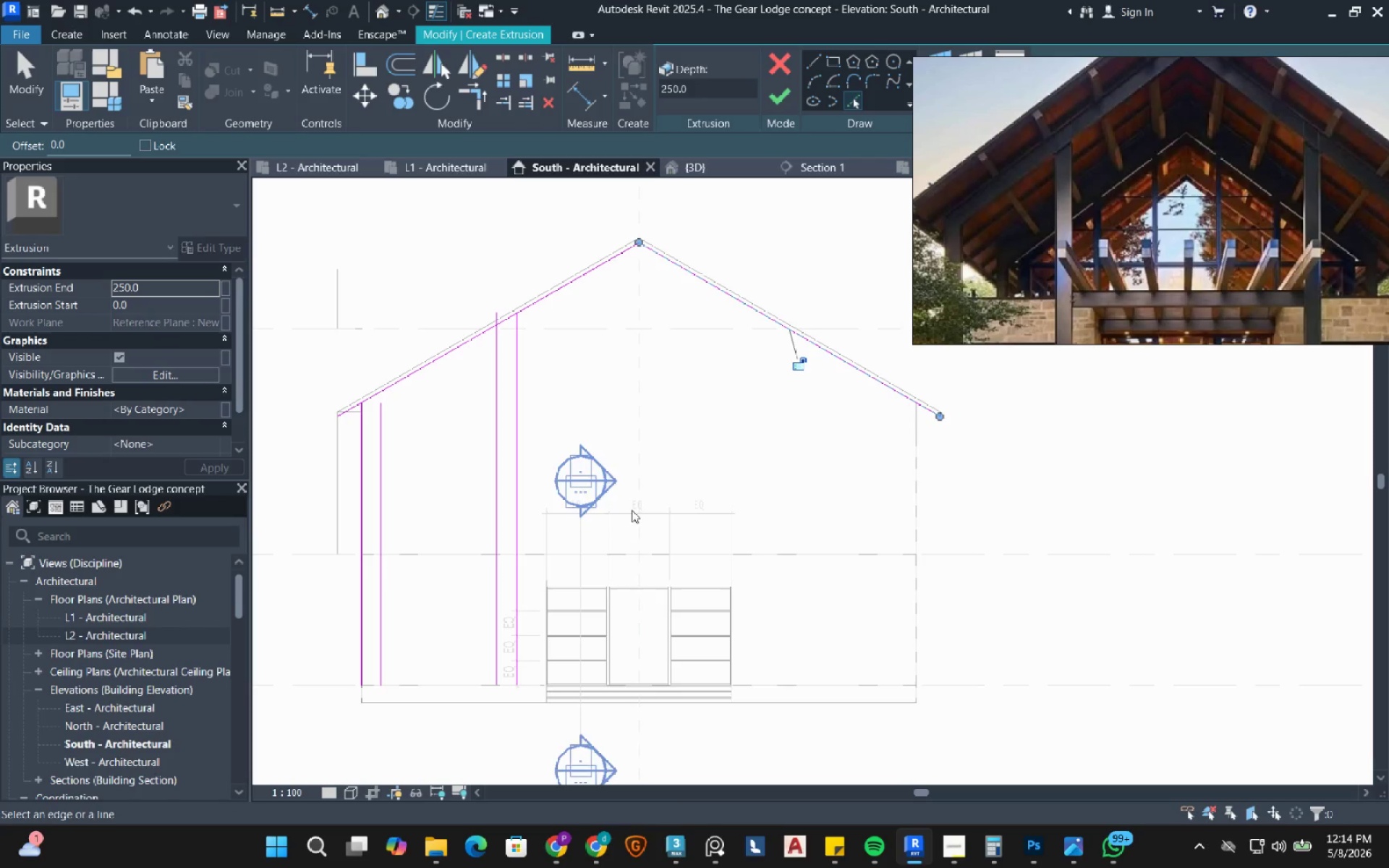 
left_click_drag(start_coordinate=[646, 487], to_coordinate=[381, 590])
 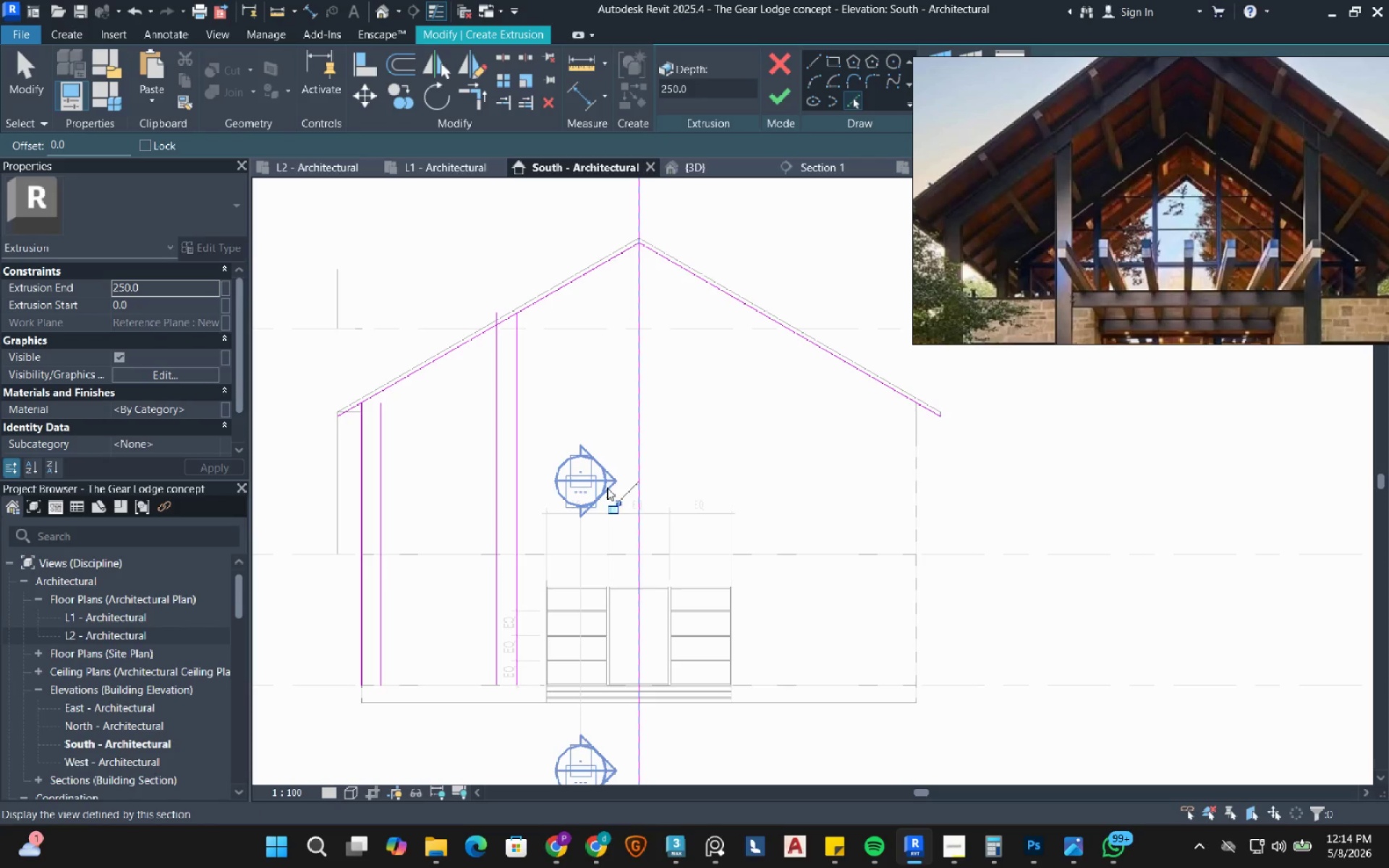 
key(Escape)
 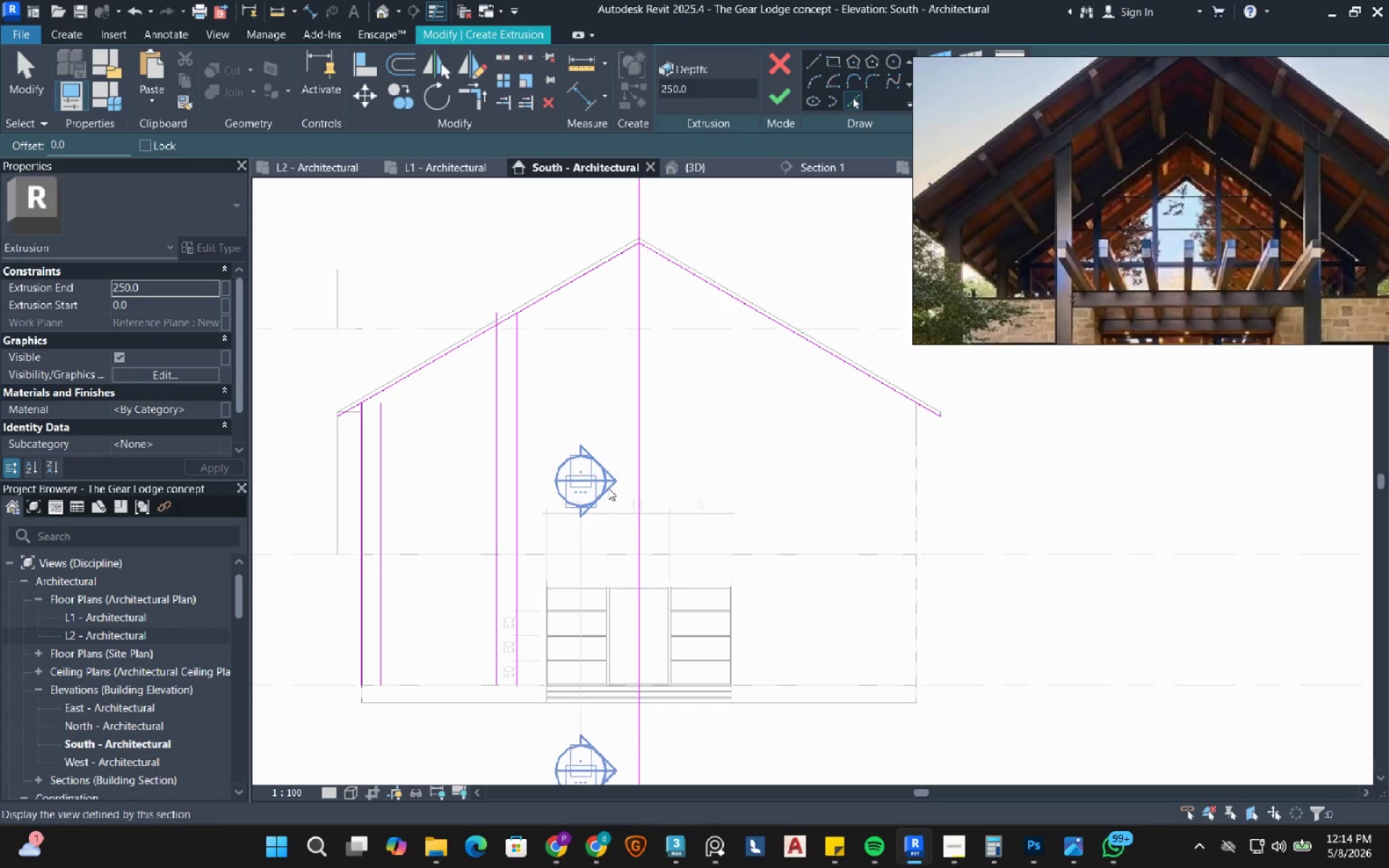 
key(Escape)
 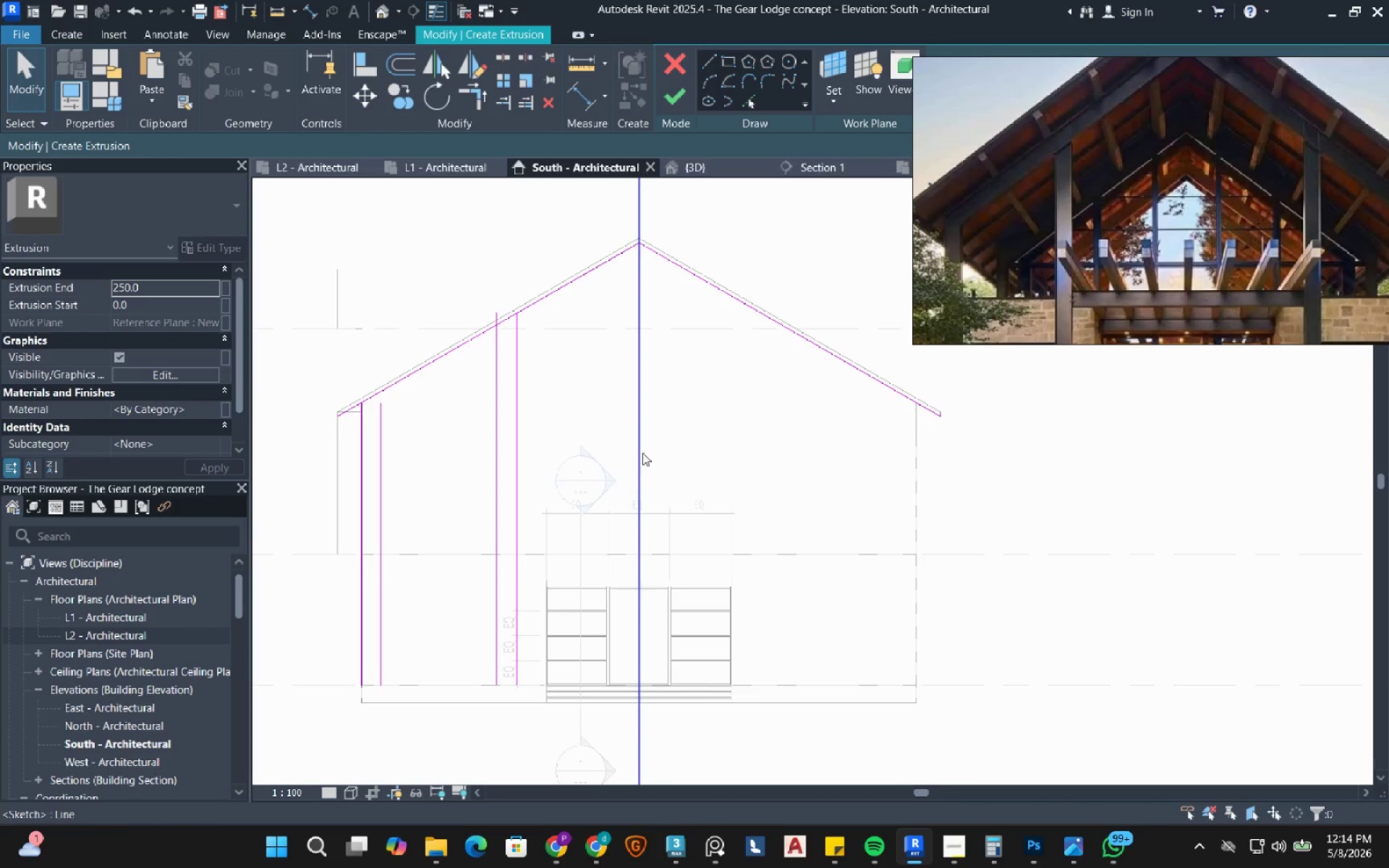 
key(Escape)
 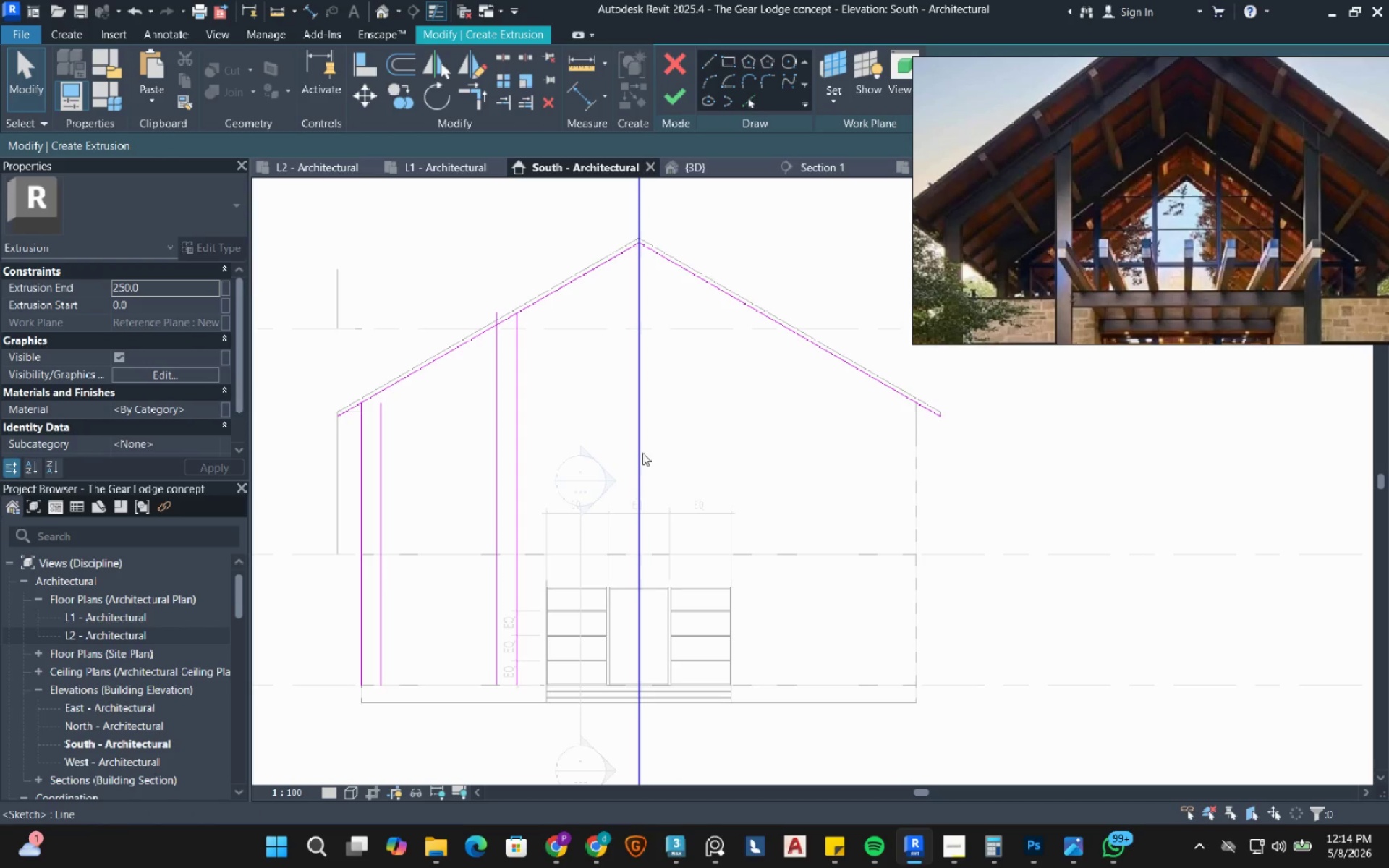 
left_click([642, 453])
 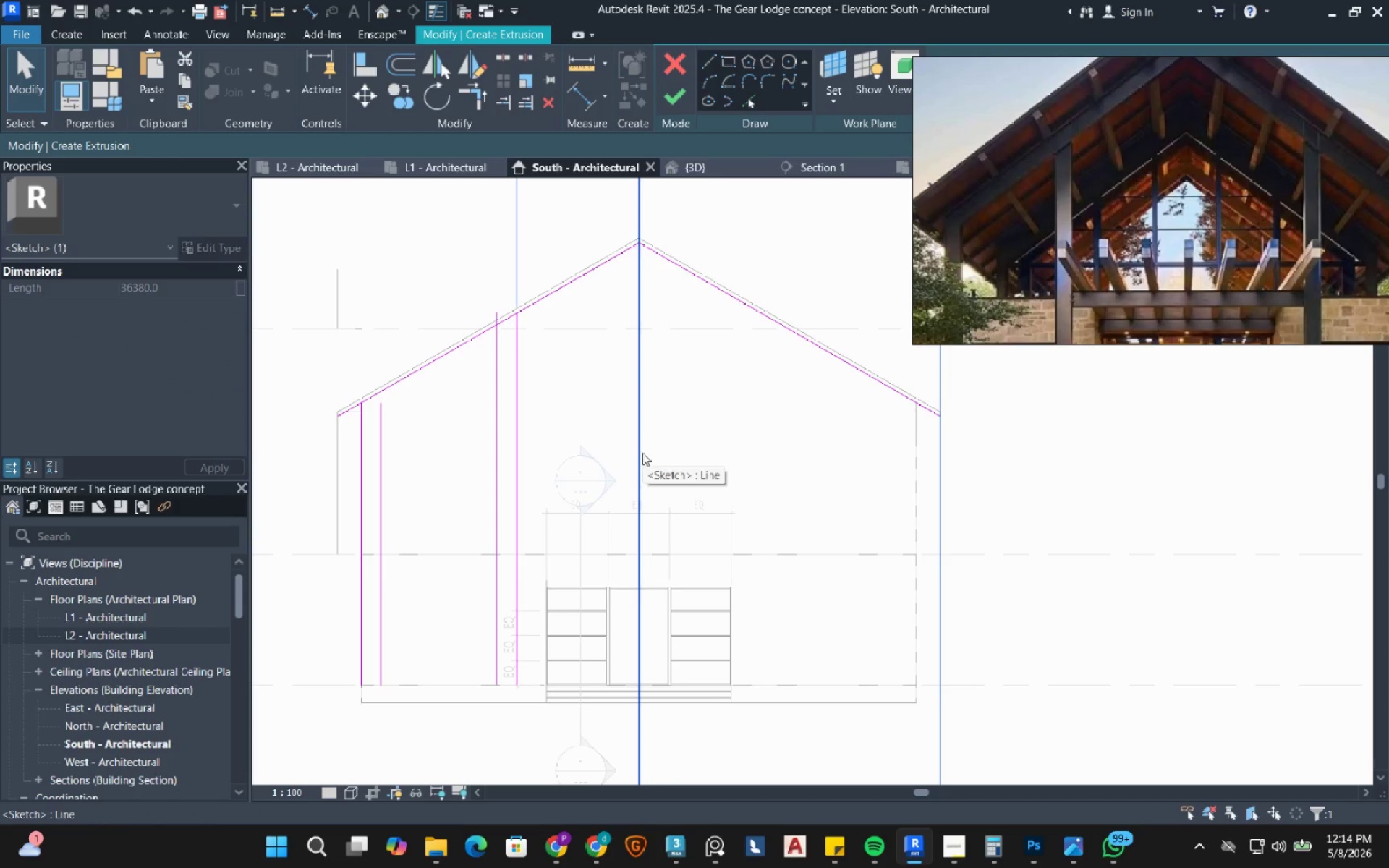 
type(de)
 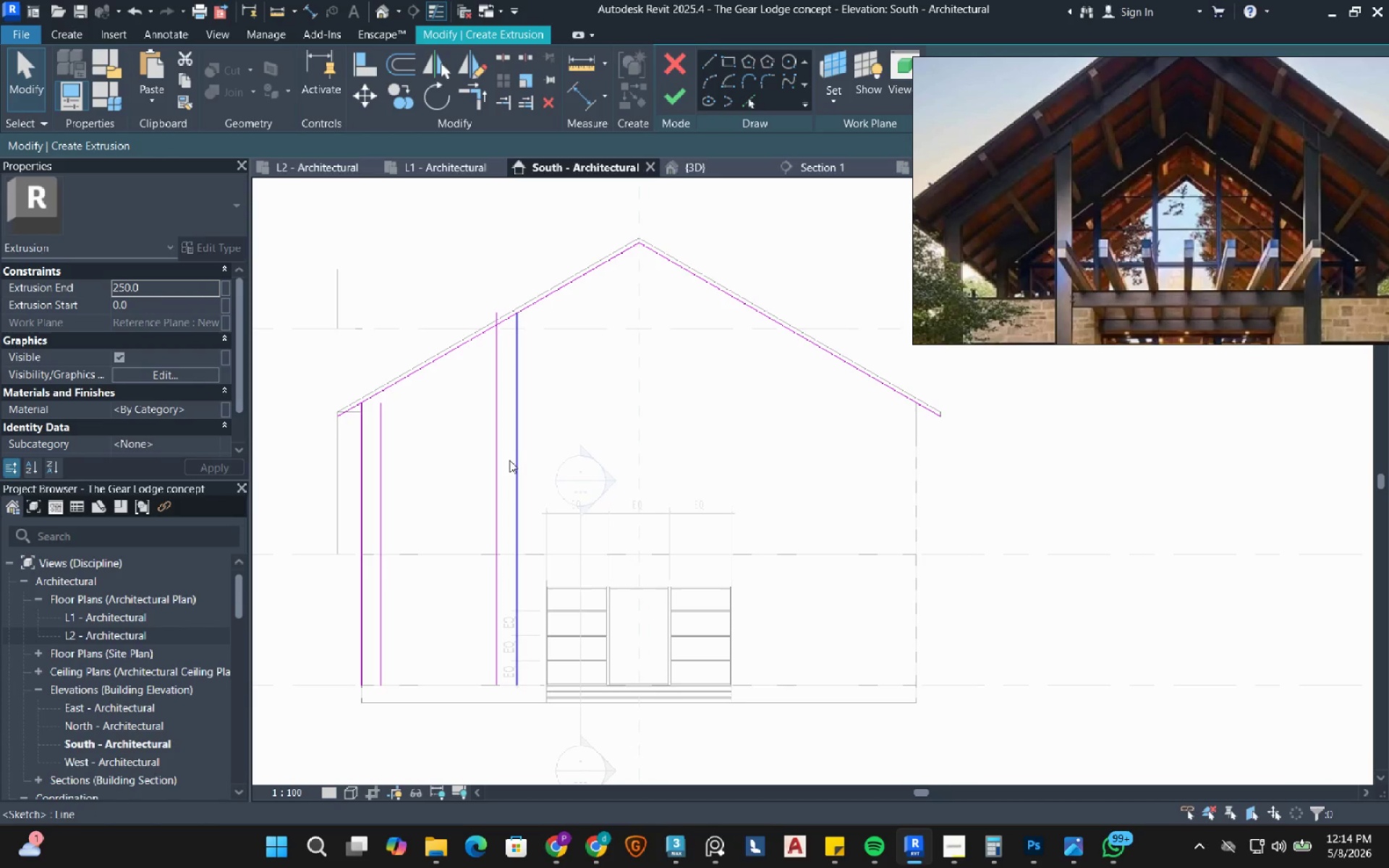 
left_click_drag(start_coordinate=[558, 407], to_coordinate=[354, 590])
 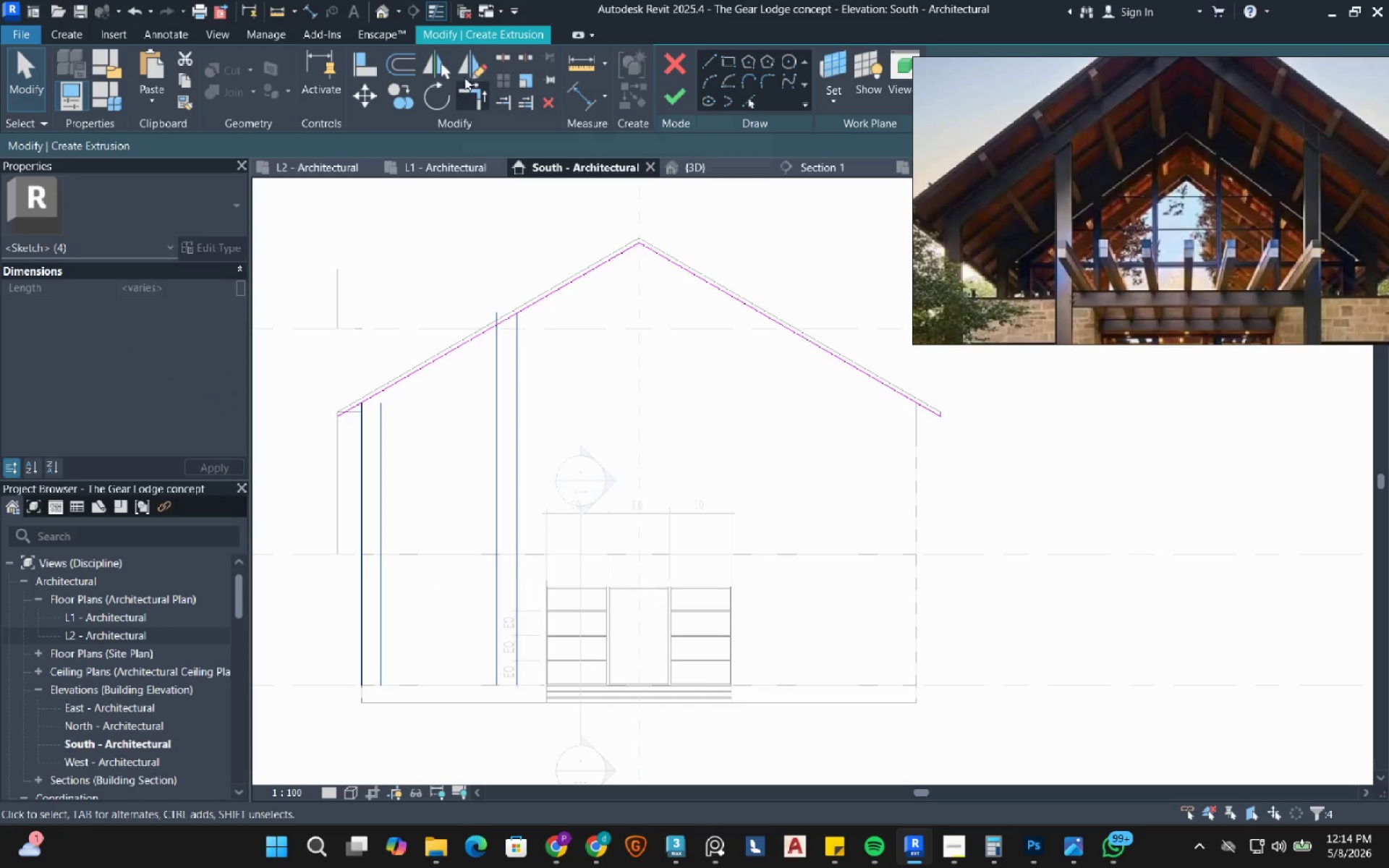 
left_click([472, 72])
 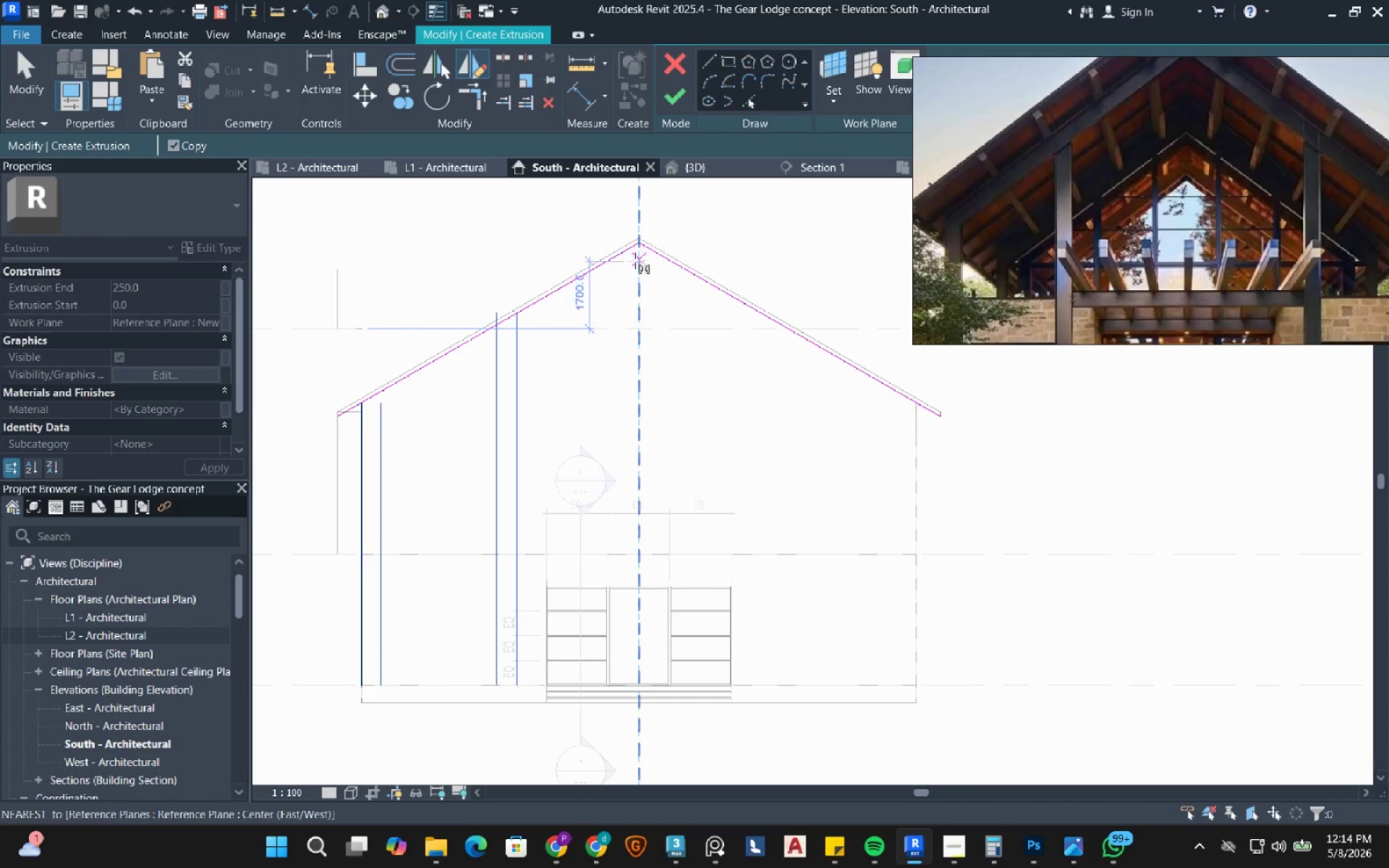 
left_click([635, 260])
 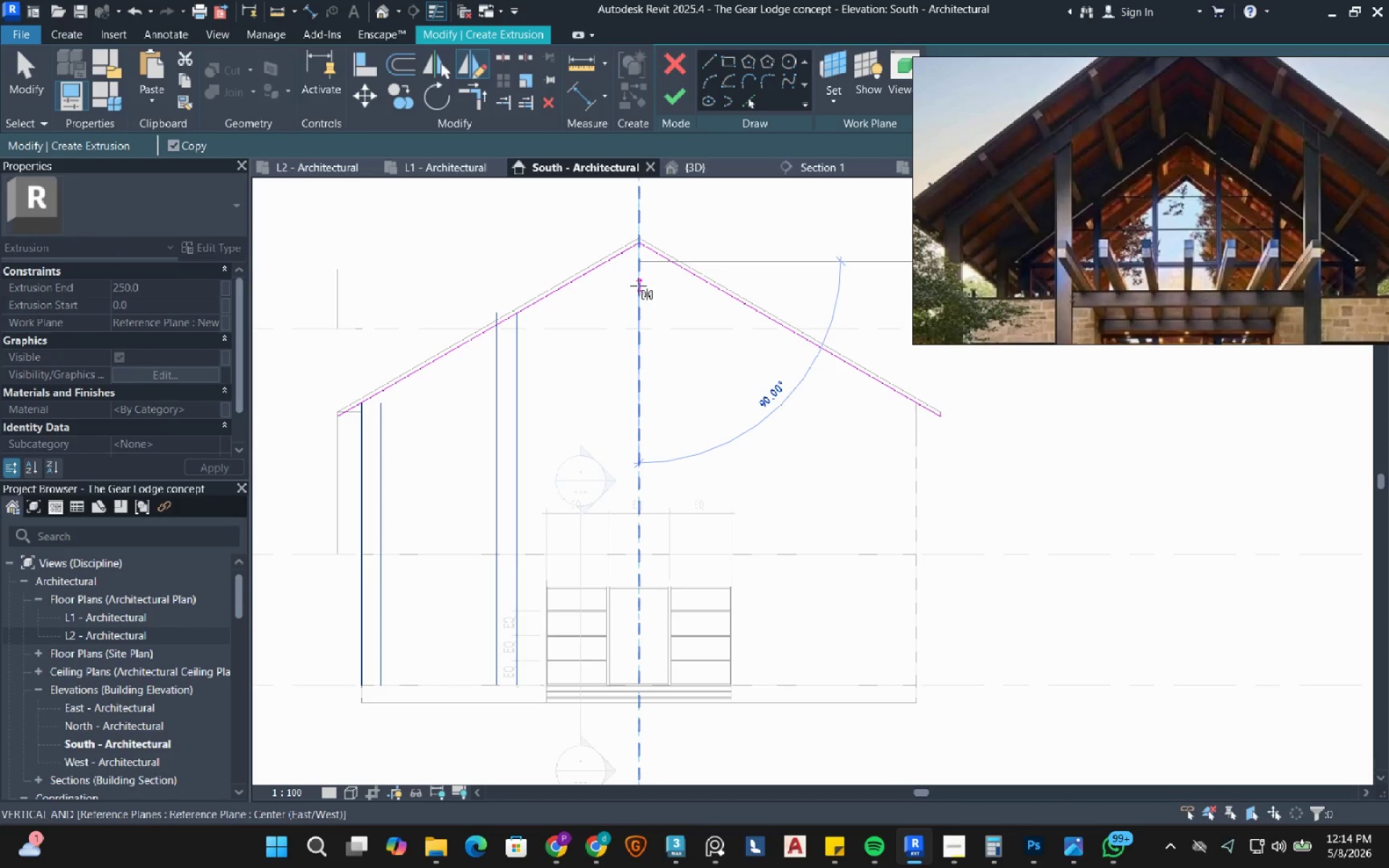 
left_click([638, 286])
 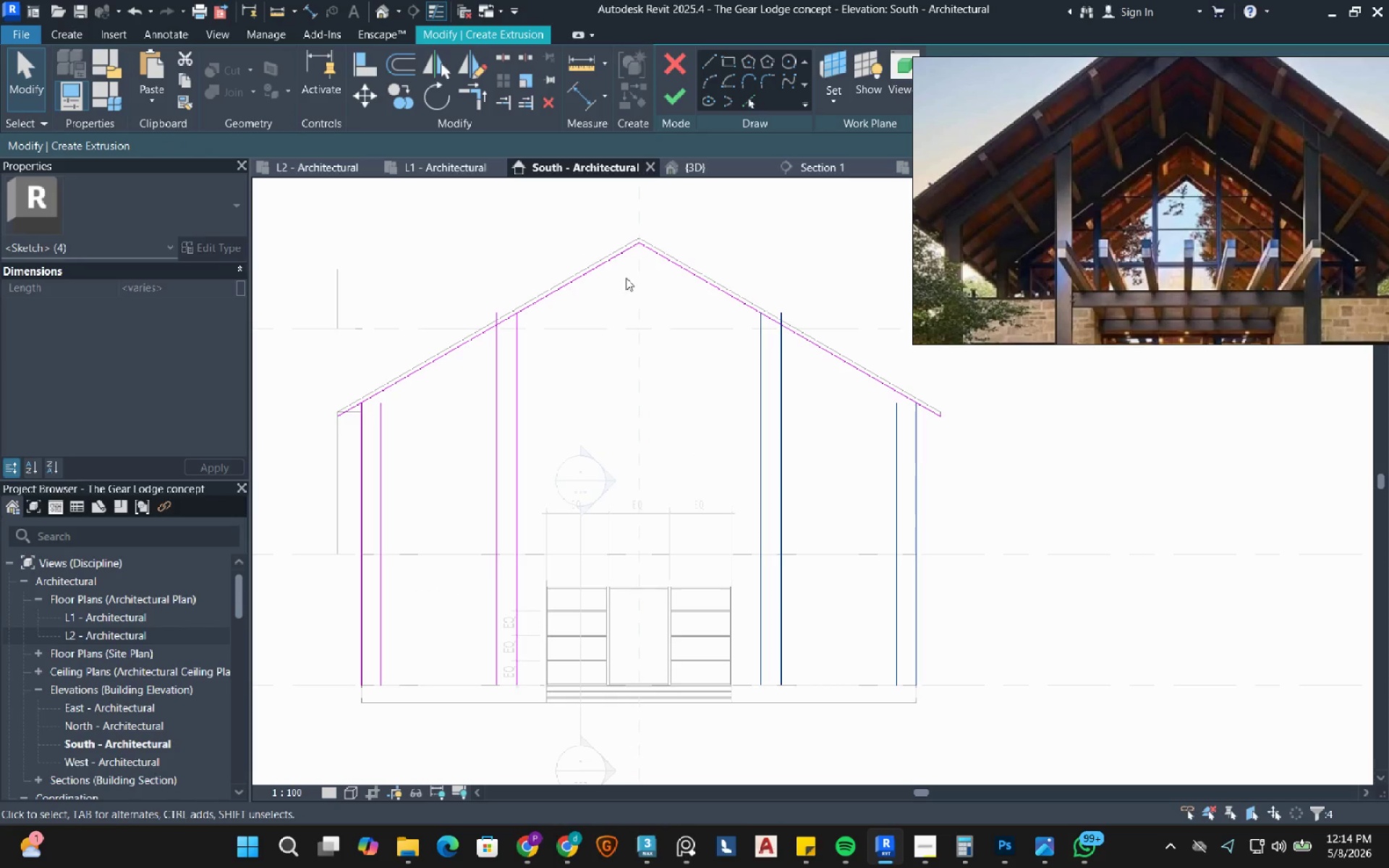 
left_click([406, 67])
 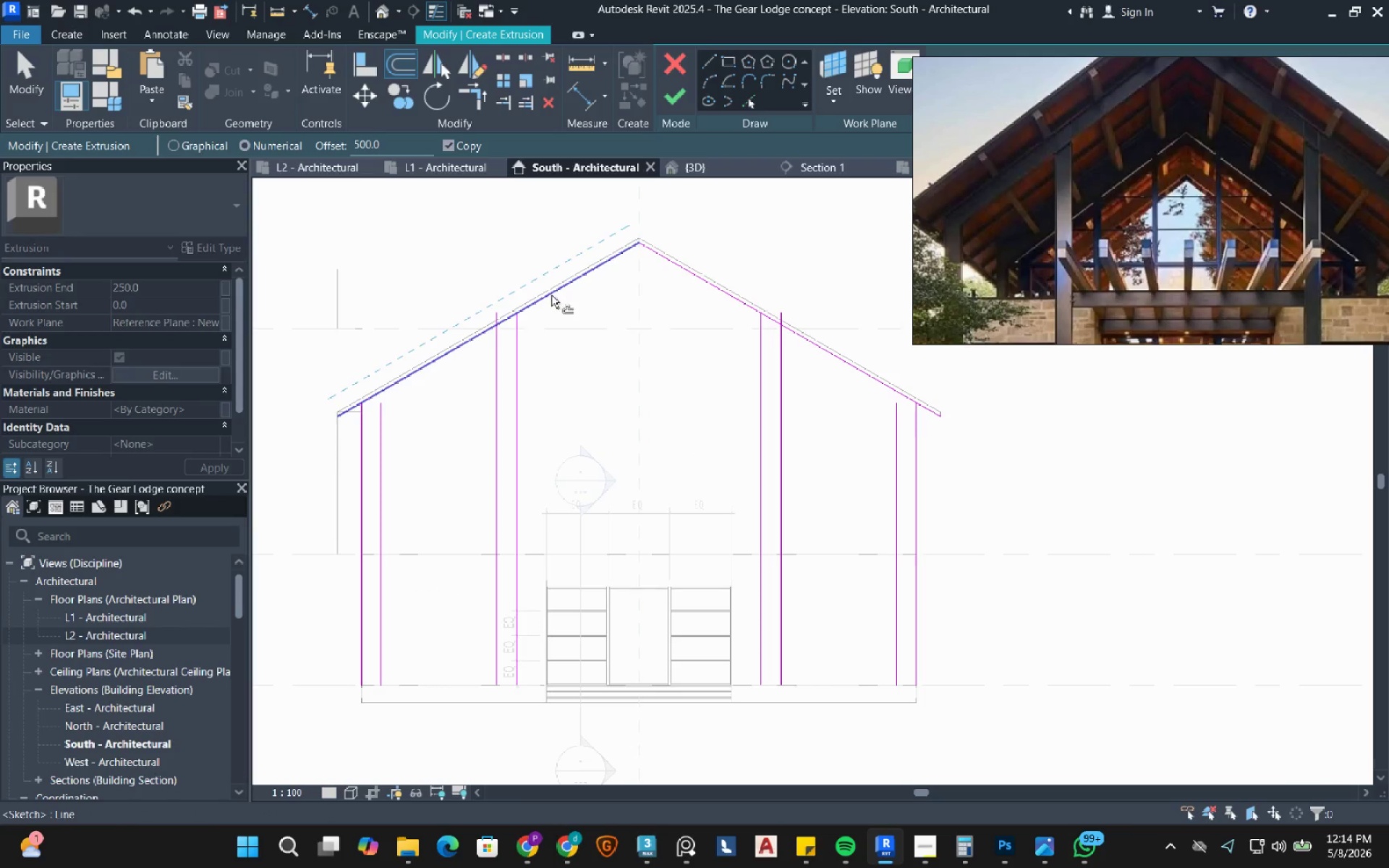 
left_click([551, 297])
 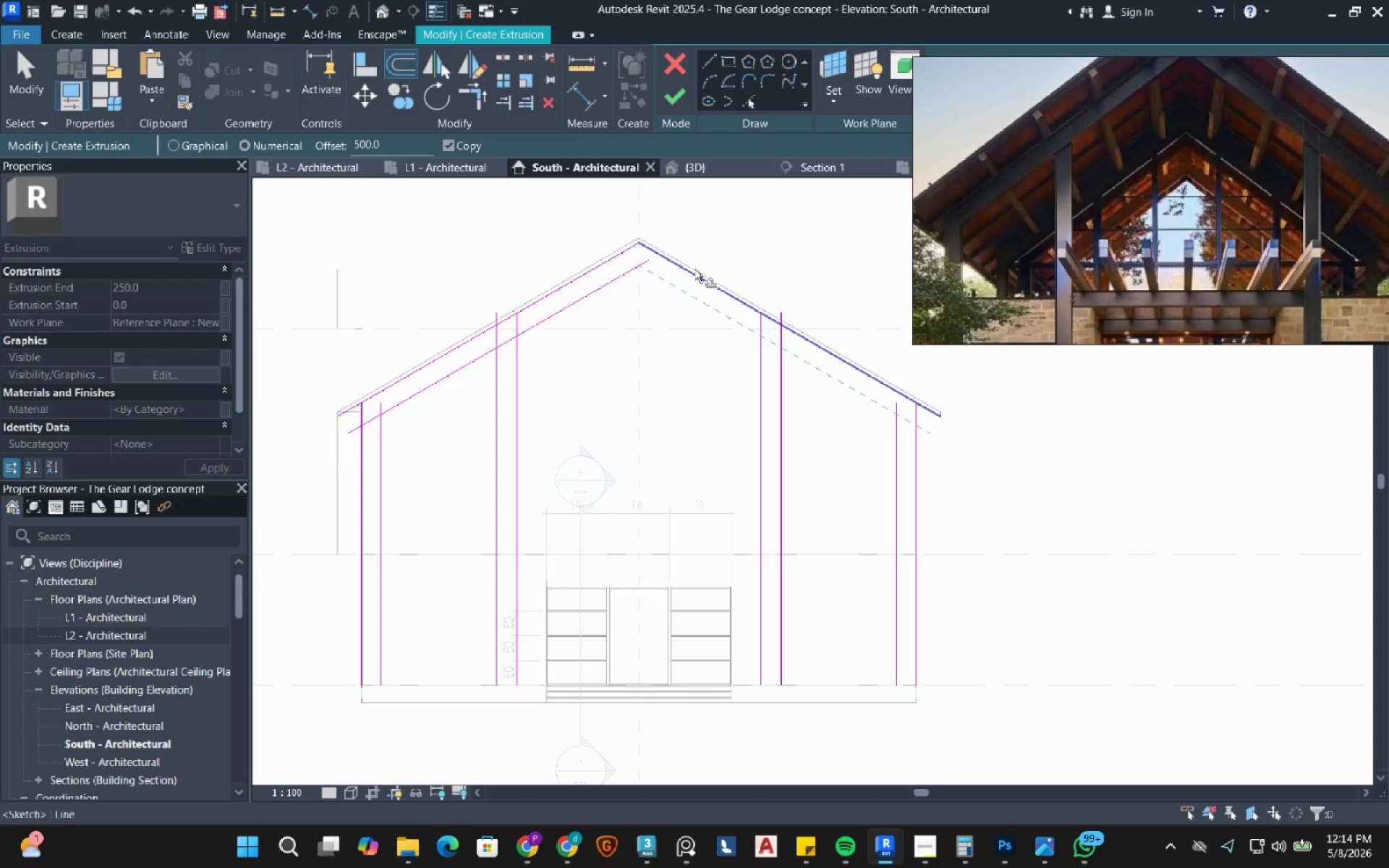 
left_click([694, 269])
 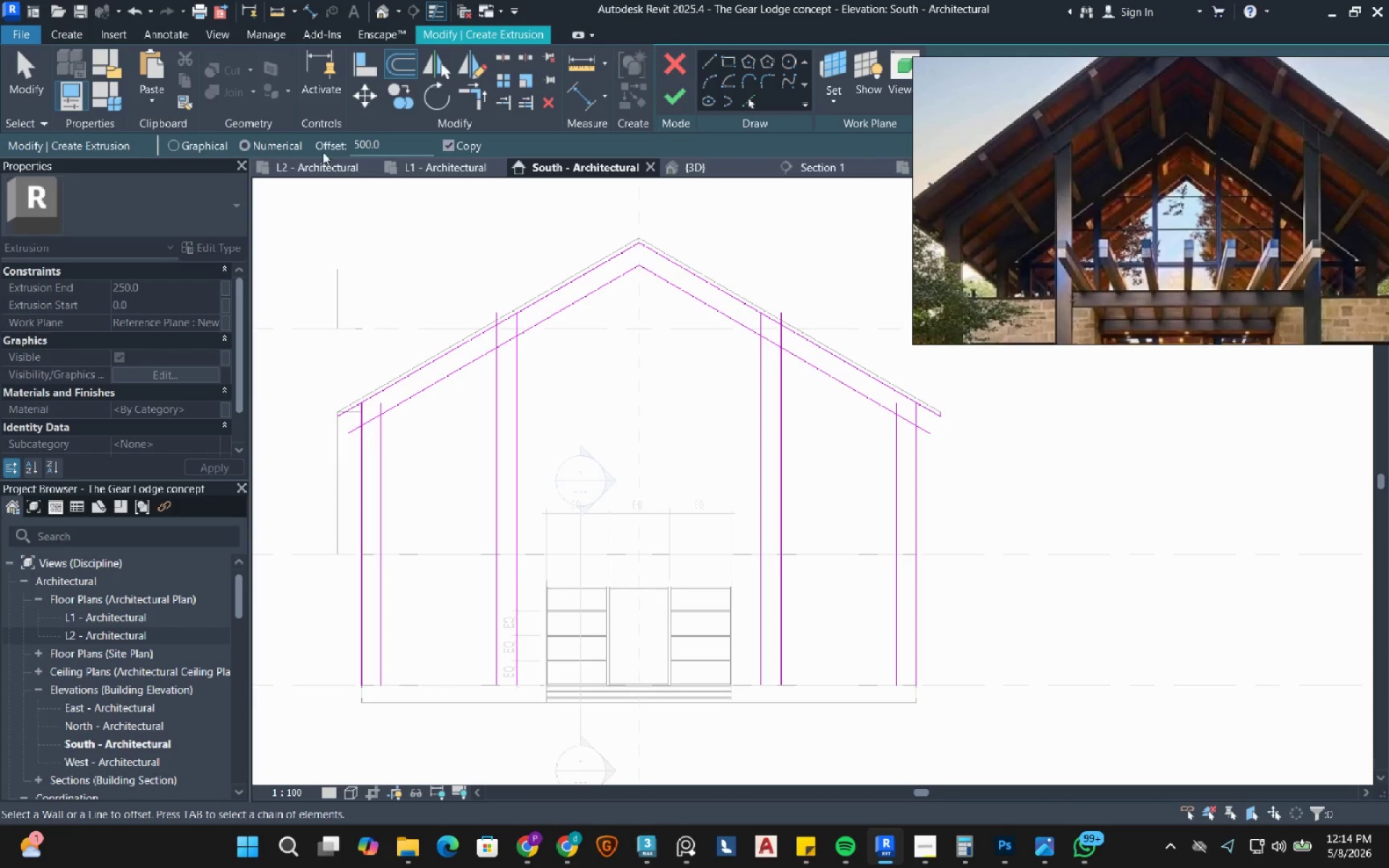 
wait(7.33)
 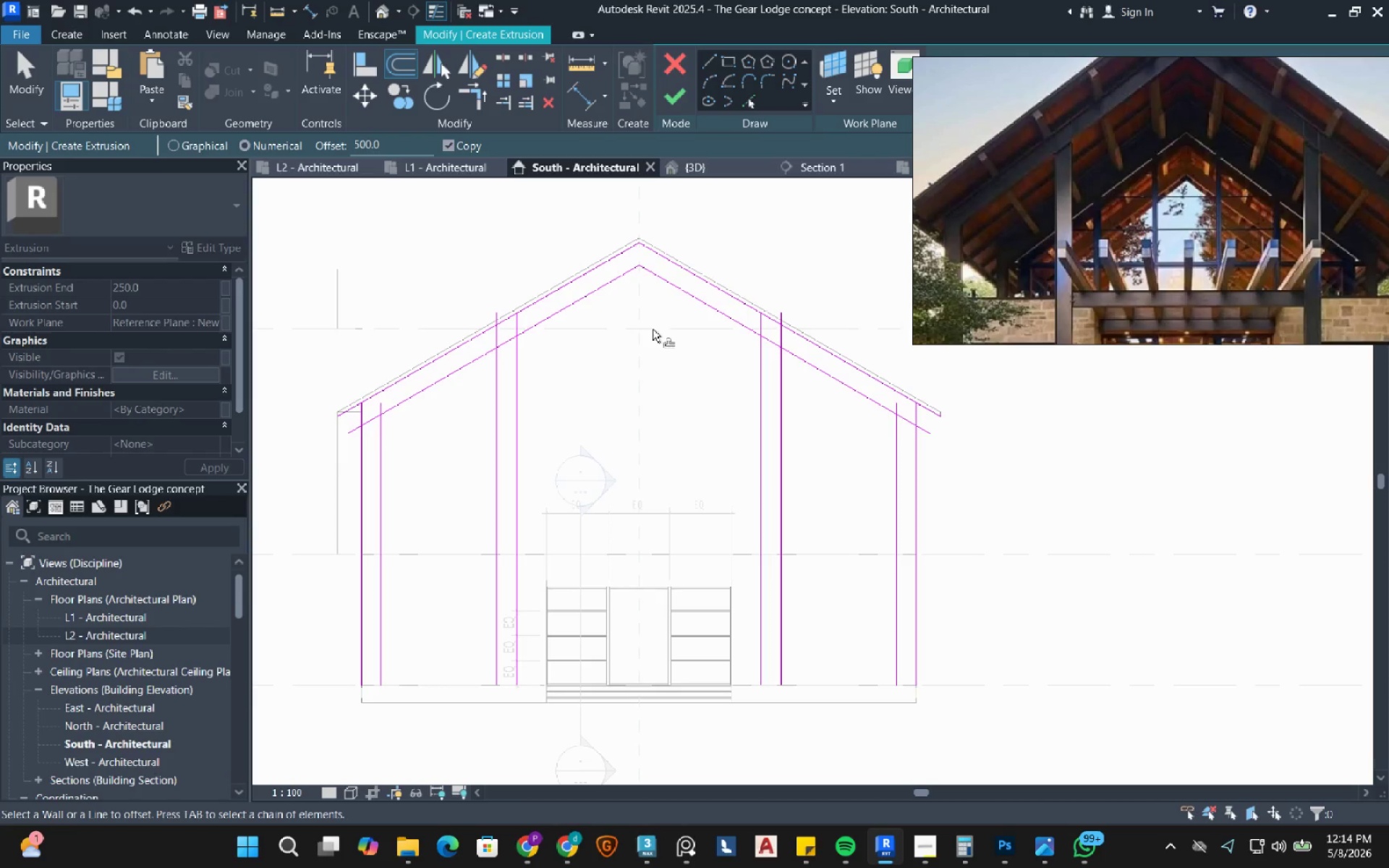 
left_click([499, 57])
 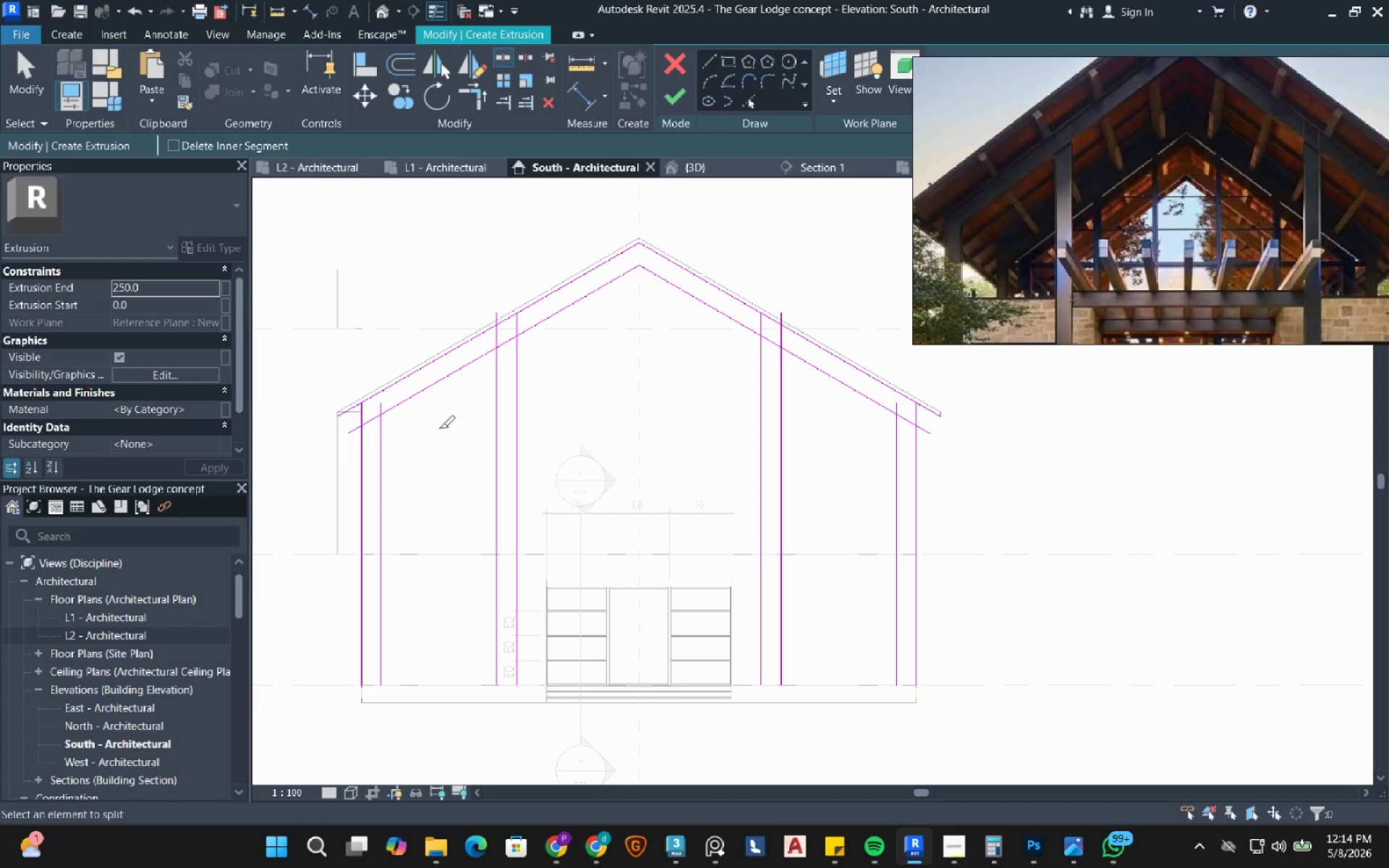 
mouse_move([436, 427])
 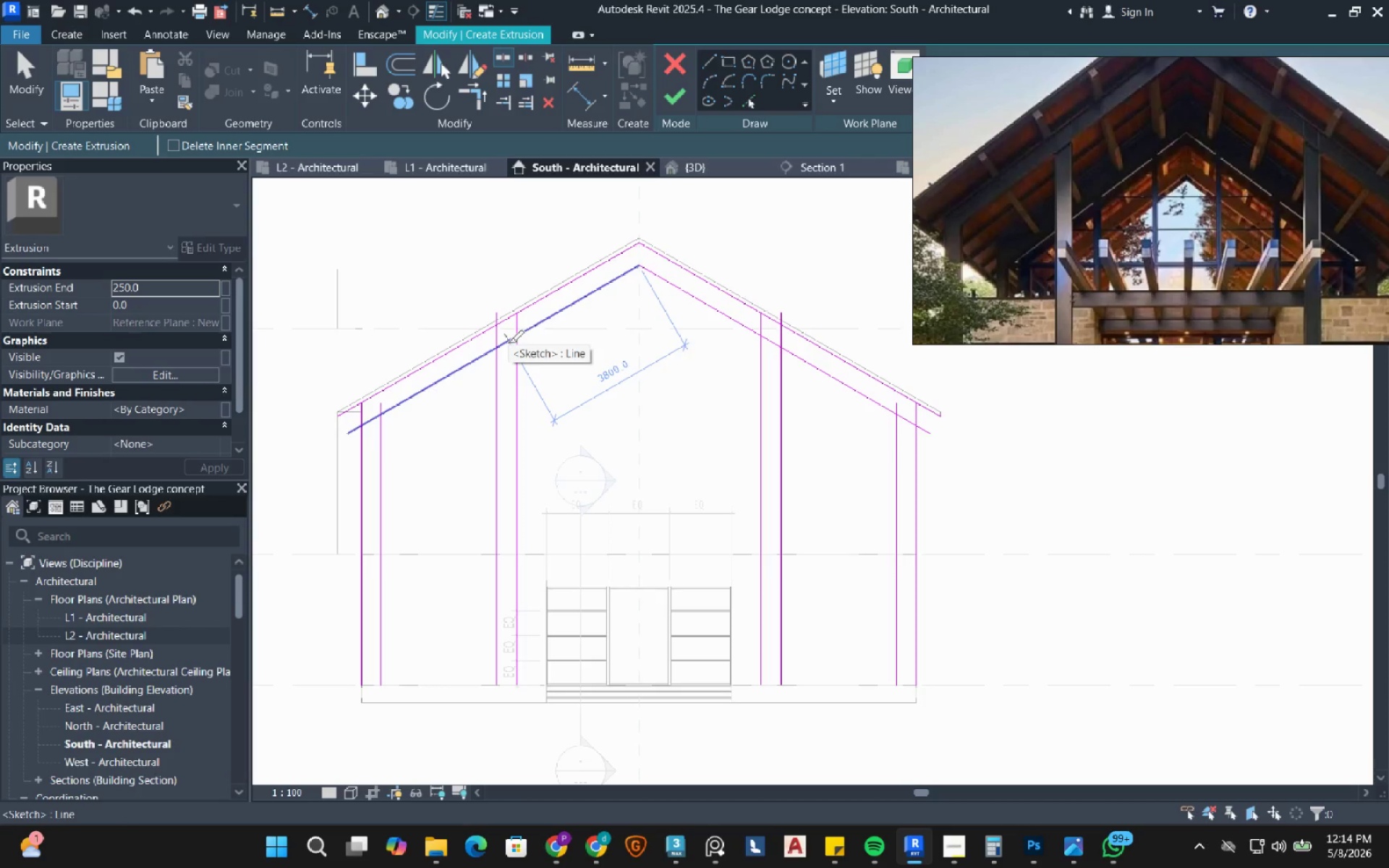 
left_click([508, 343])
 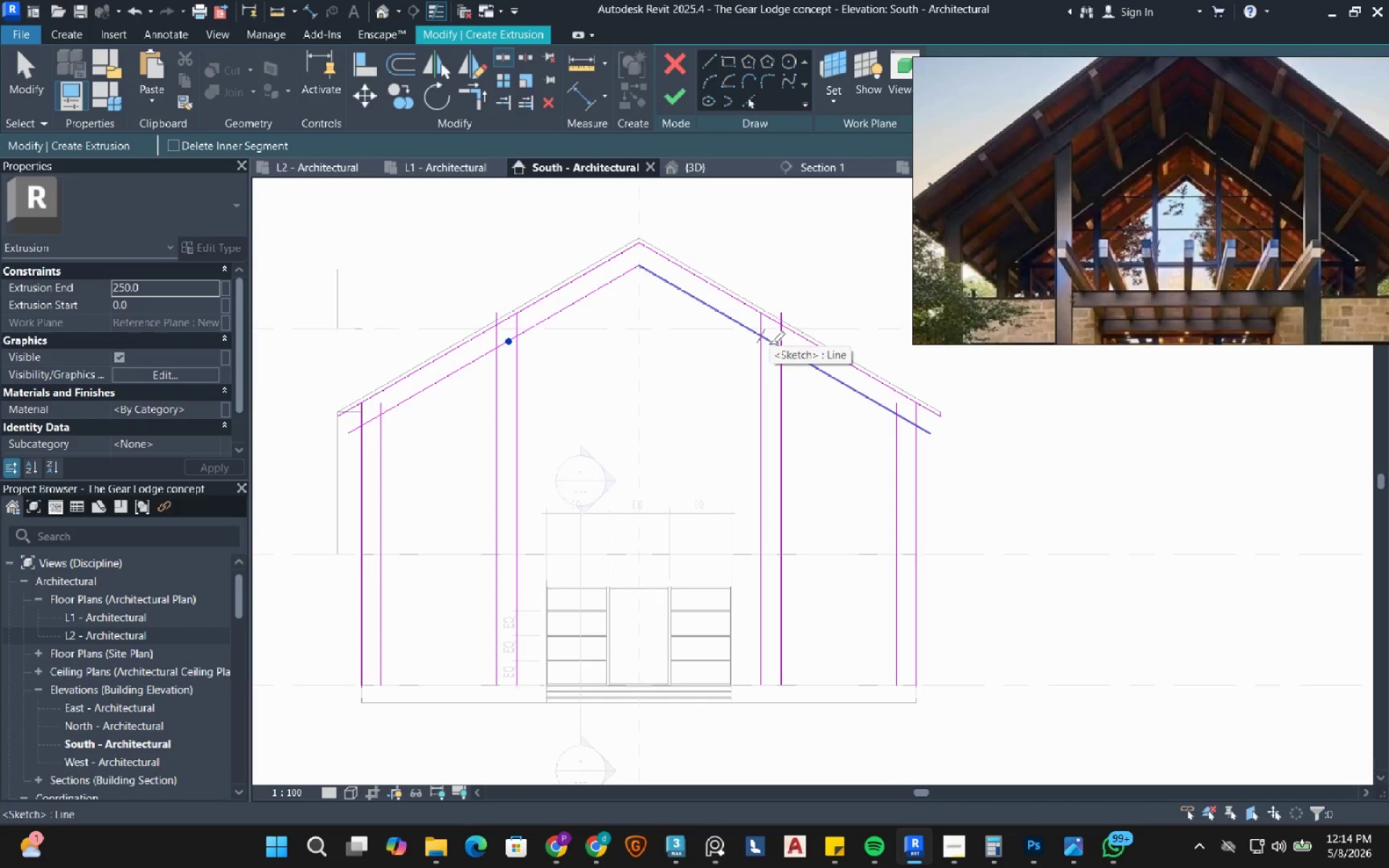 
left_click([769, 344])
 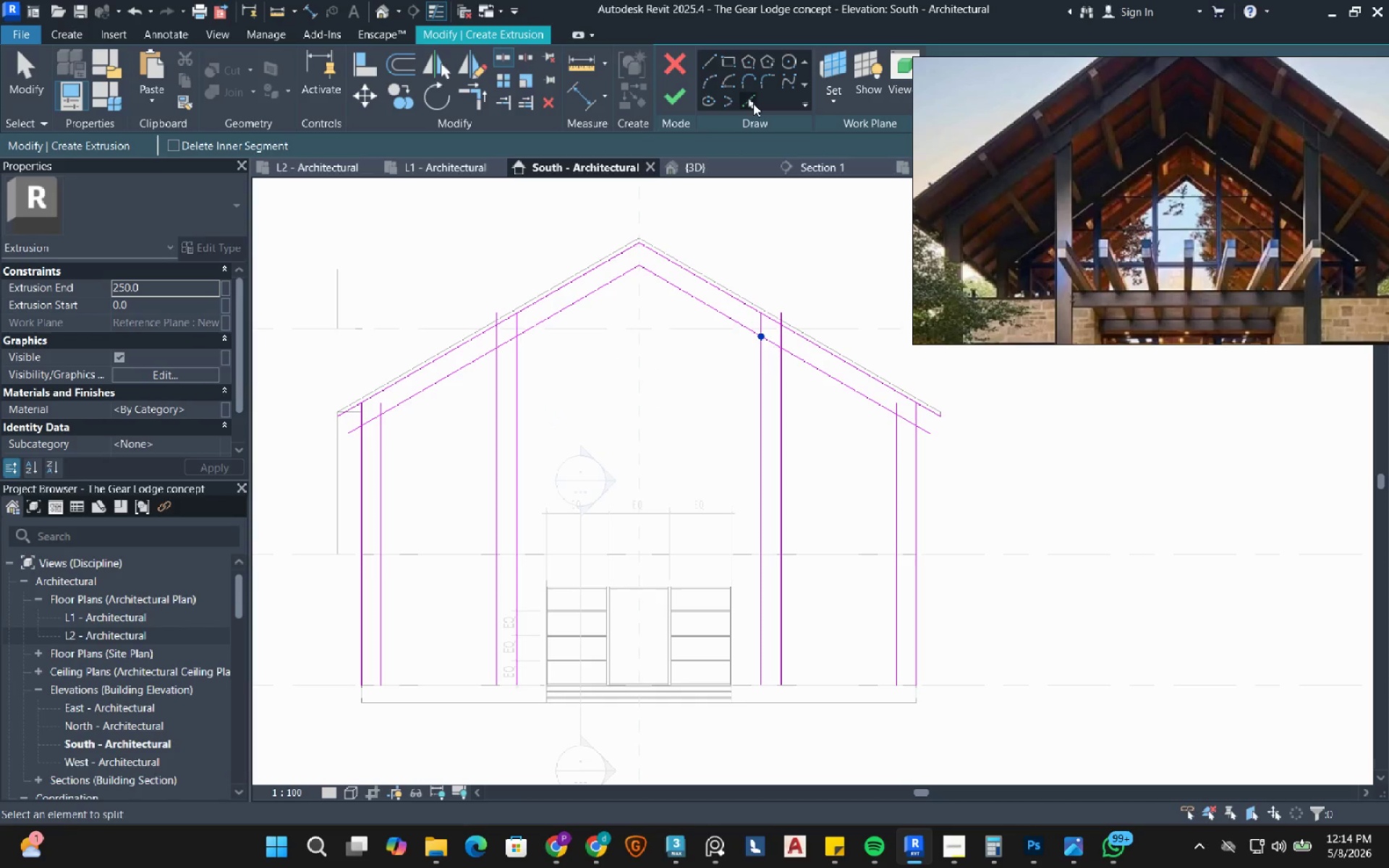 
wait(5.5)
 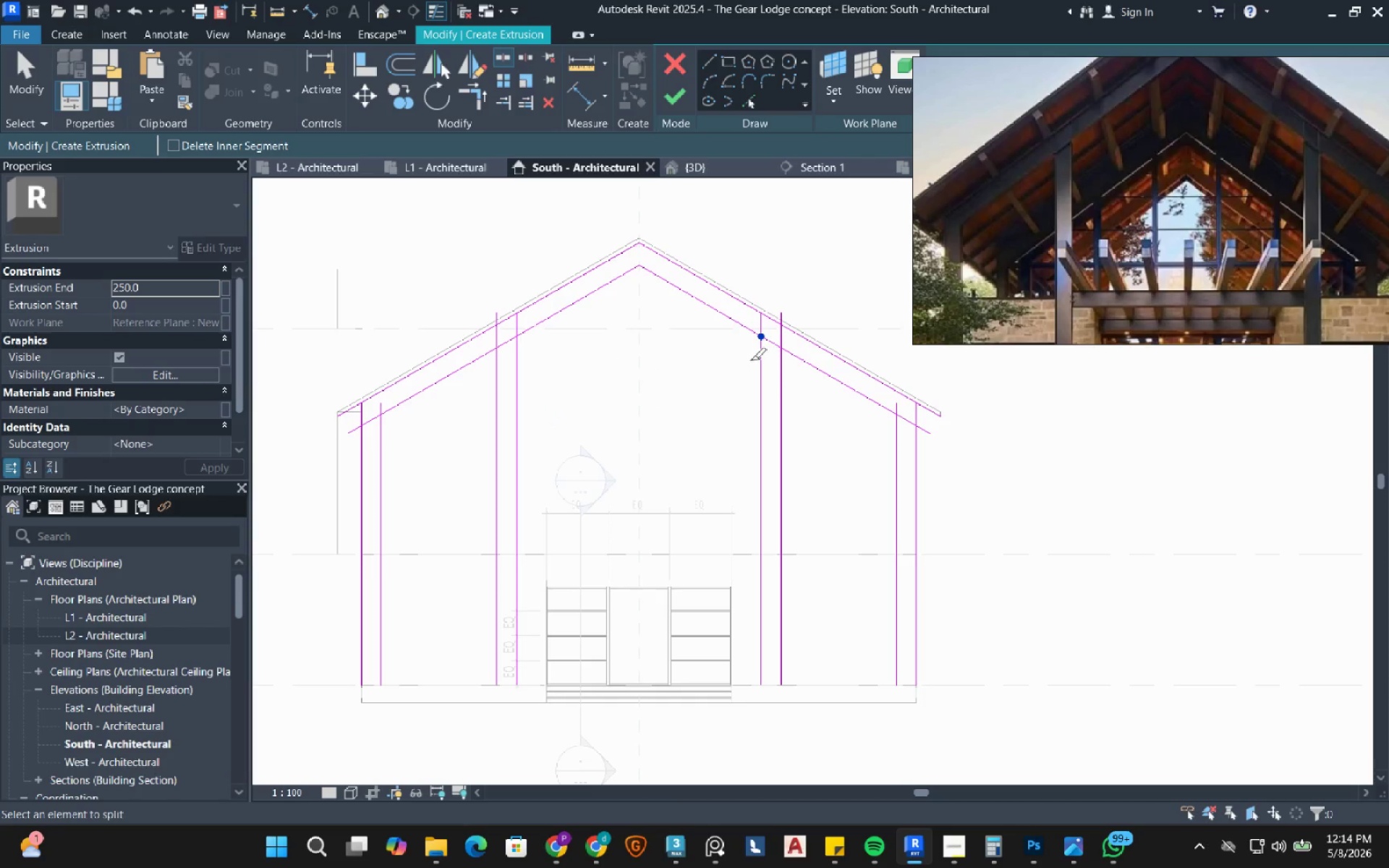 
left_click([753, 103])
 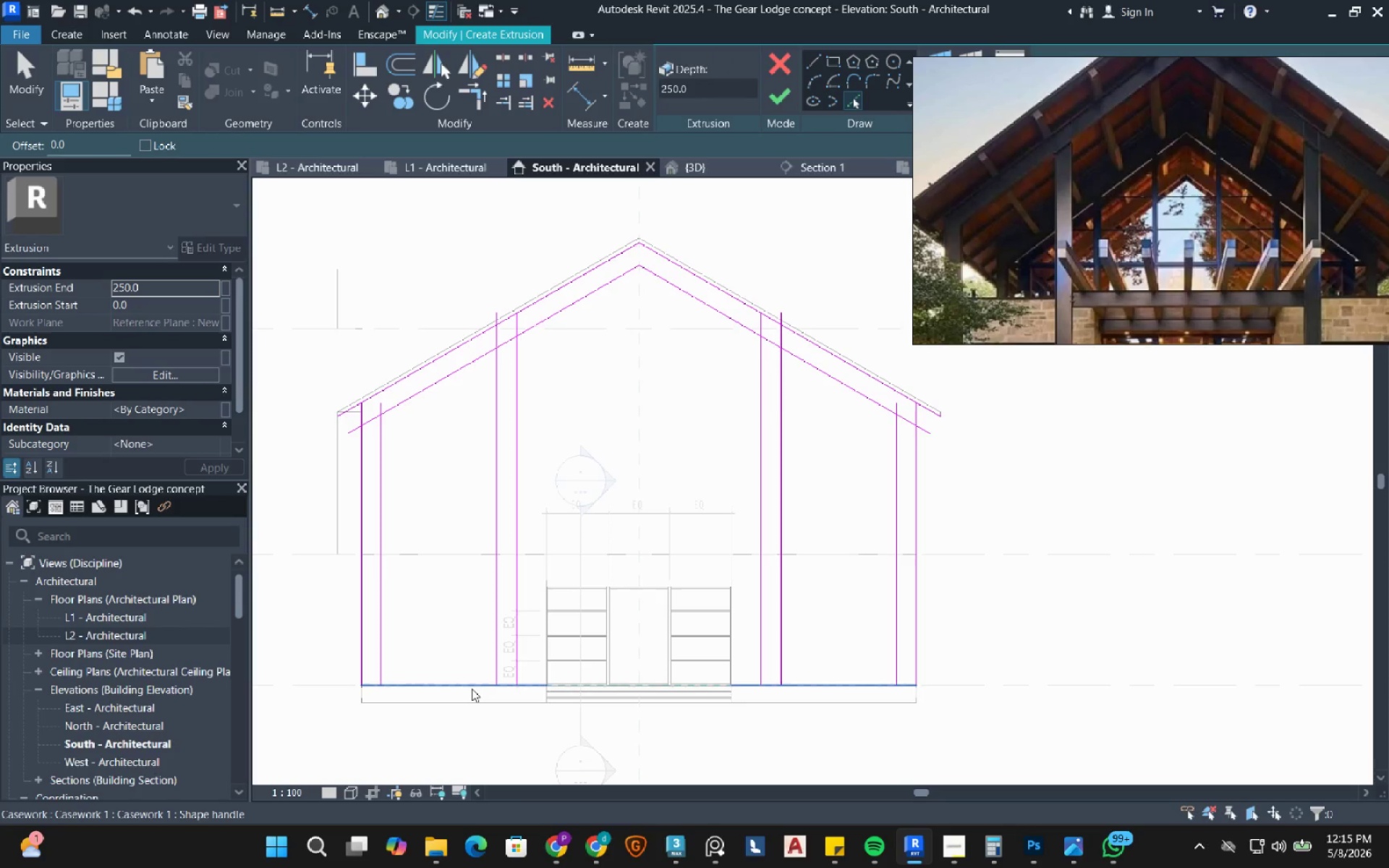 
left_click([472, 689])
 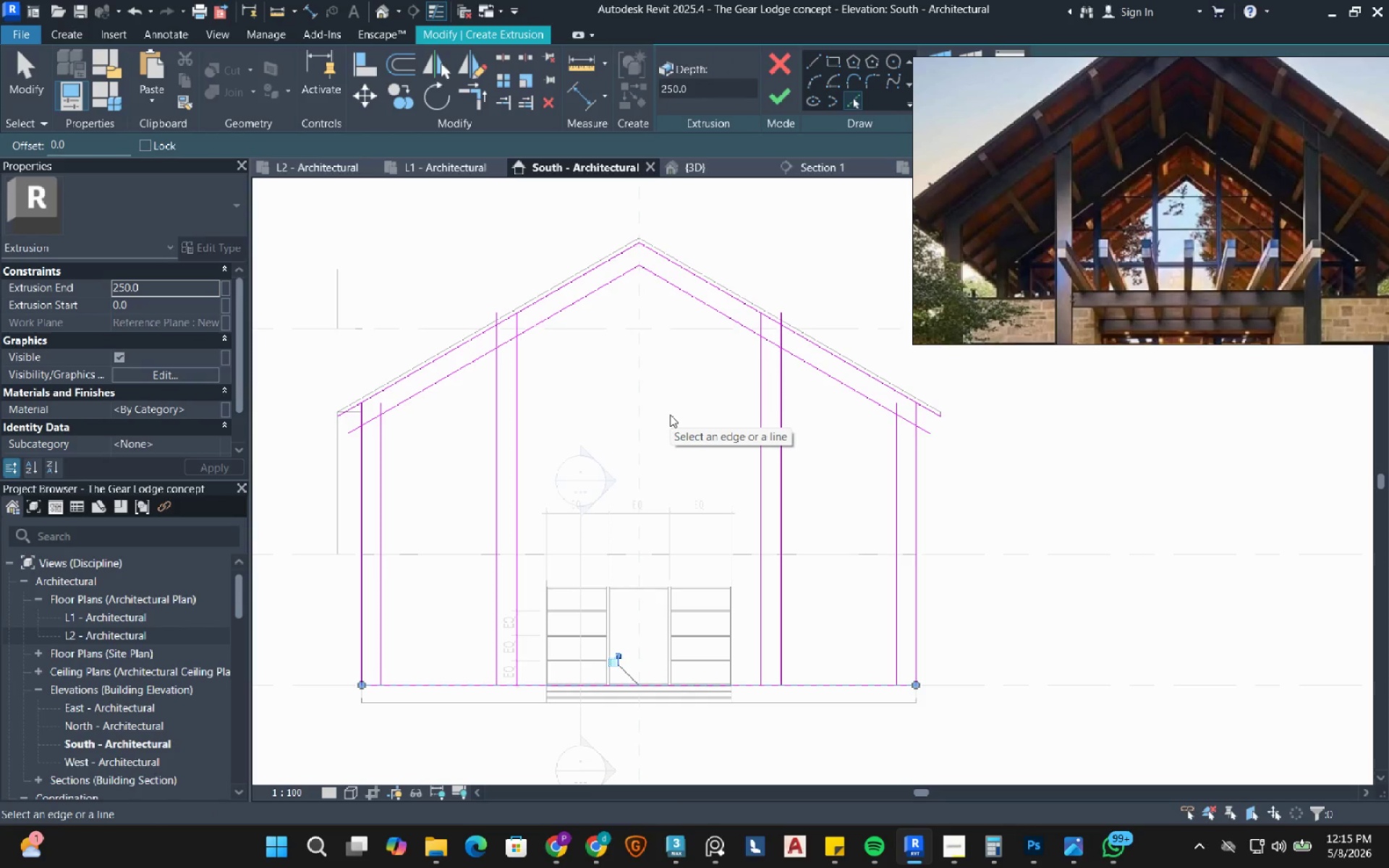 
key(Escape)
 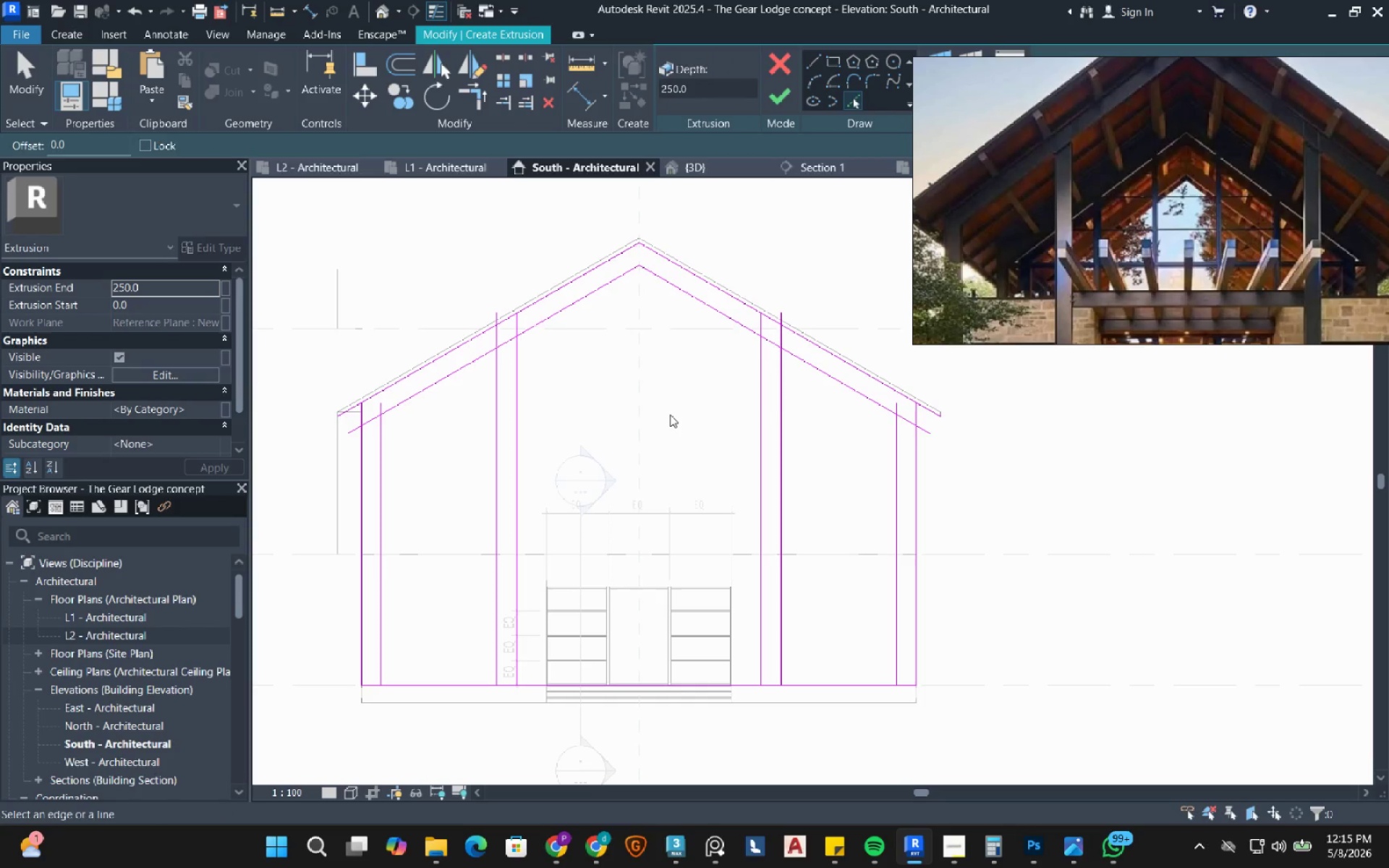 
key(Escape)
 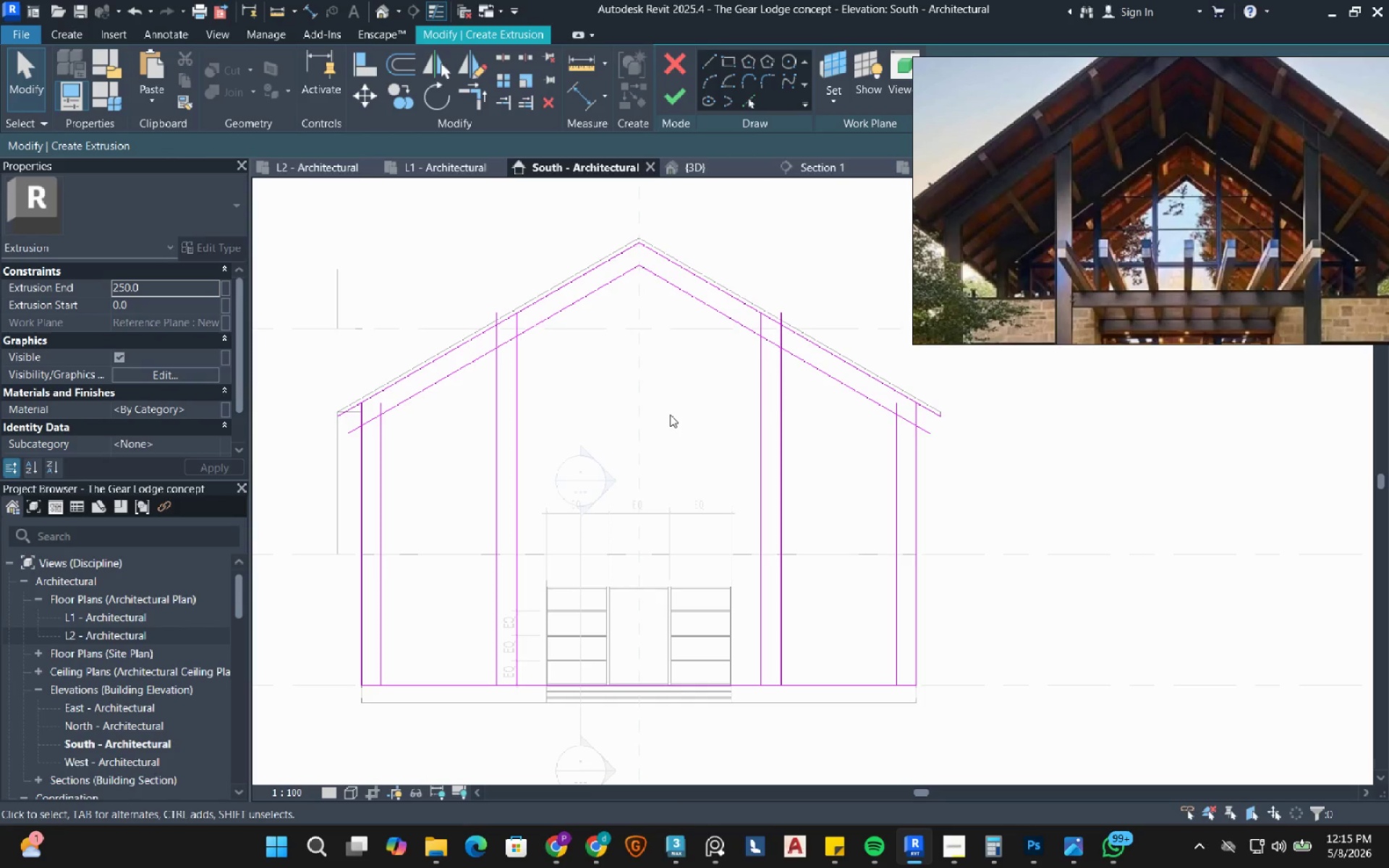 
scroll: coordinate [592, 464], scroll_direction: down, amount: 2.0
 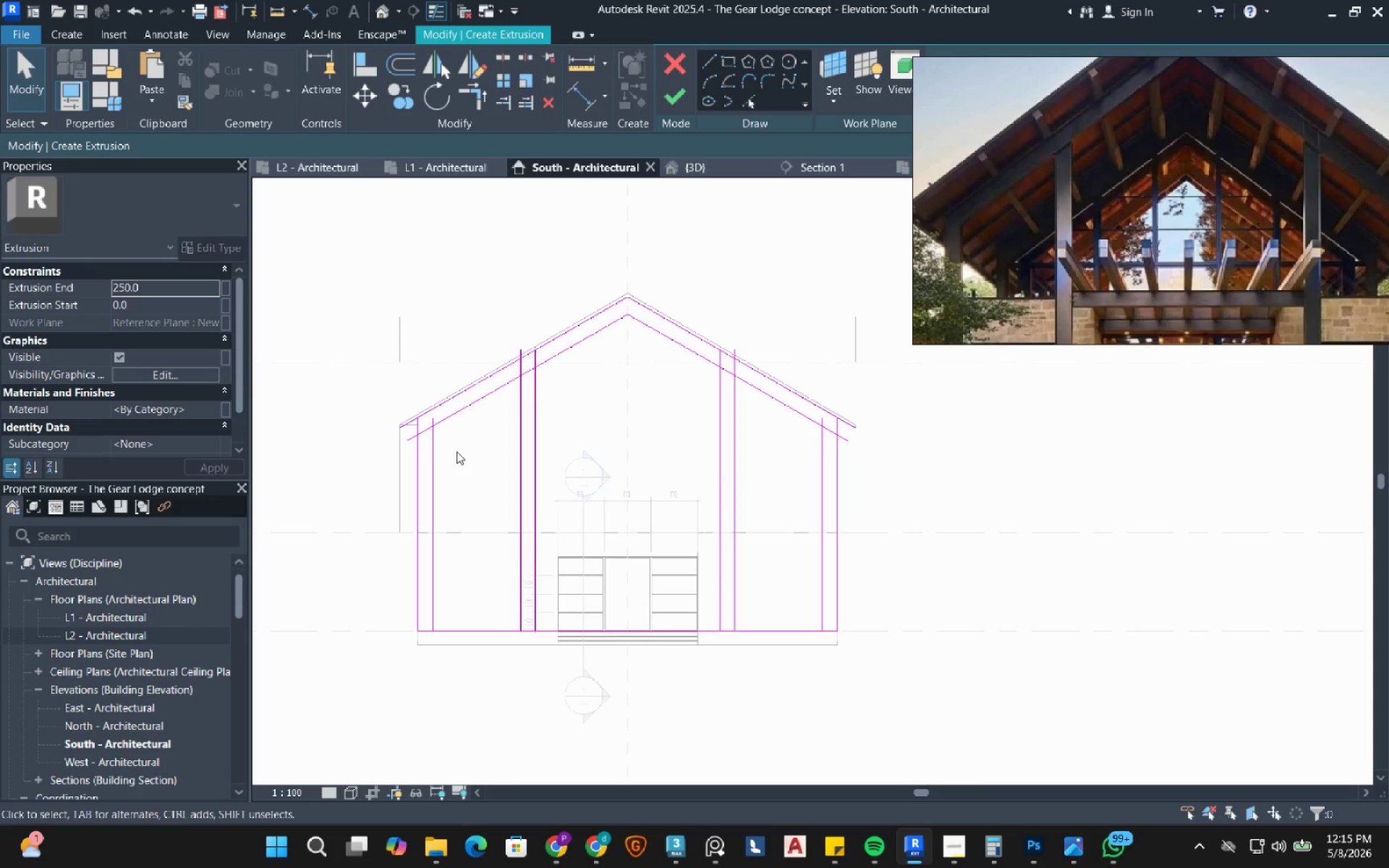 
type(tr)
 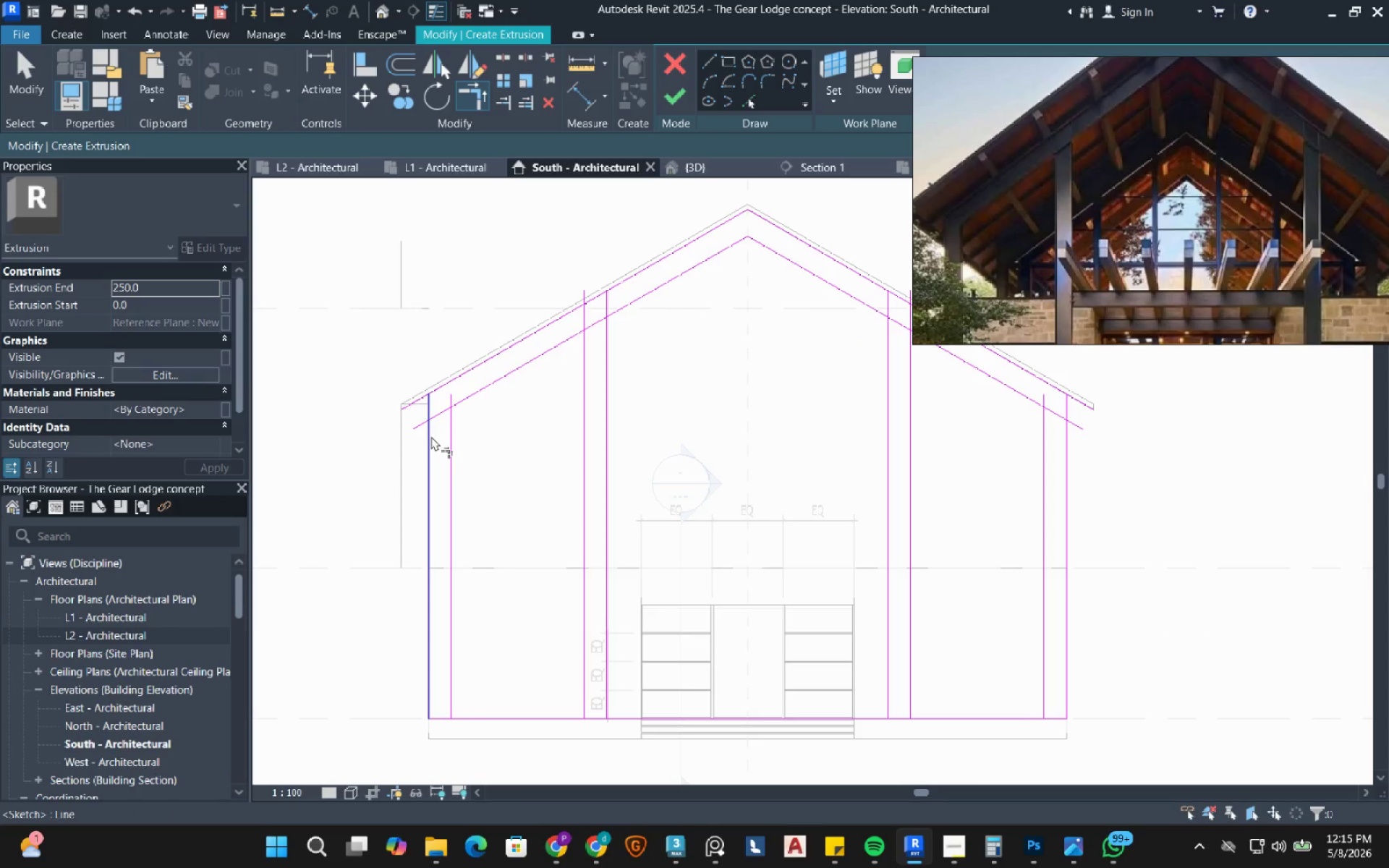 
scroll: coordinate [396, 465], scroll_direction: up, amount: 3.0
 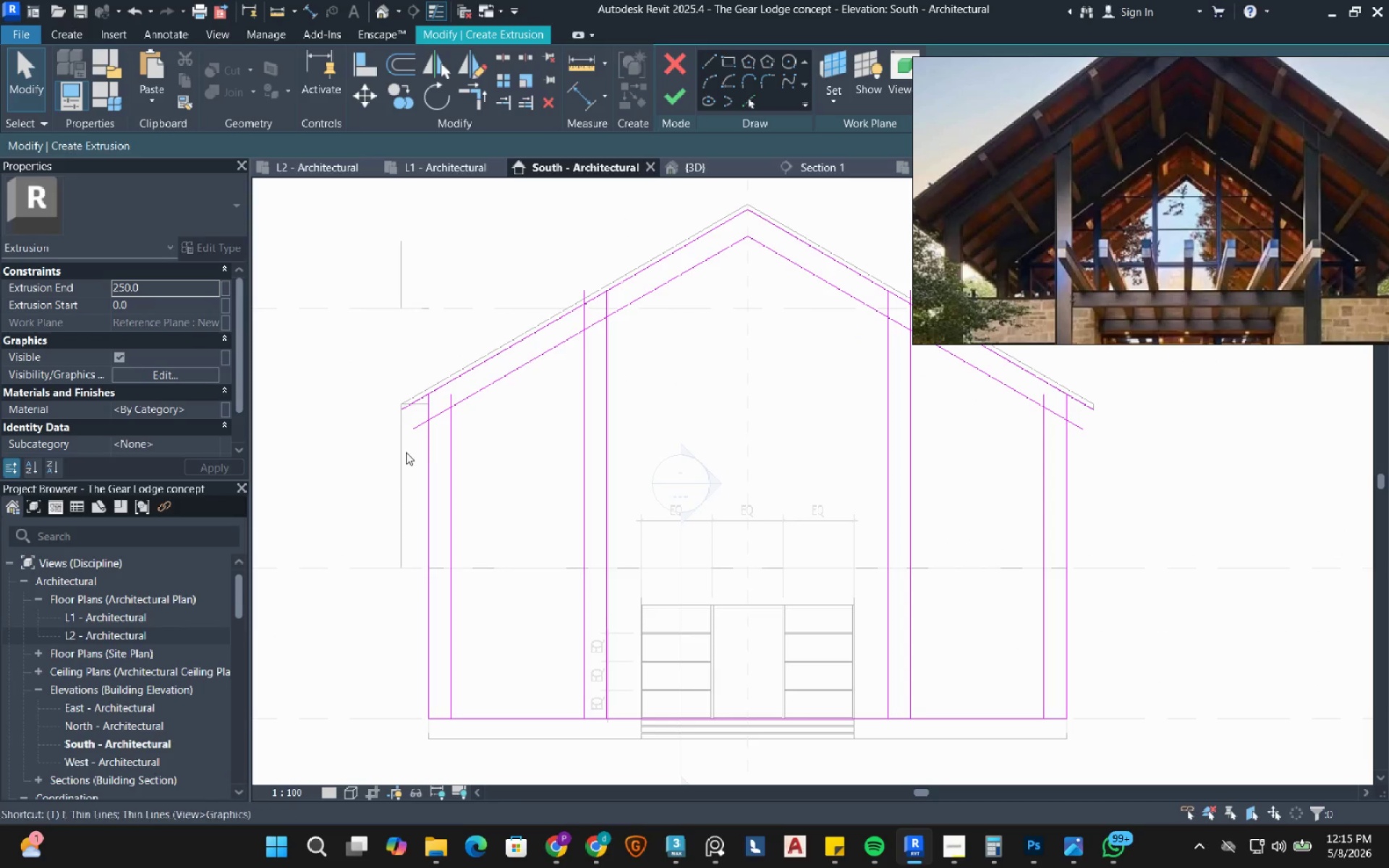 
left_click([431, 436])
 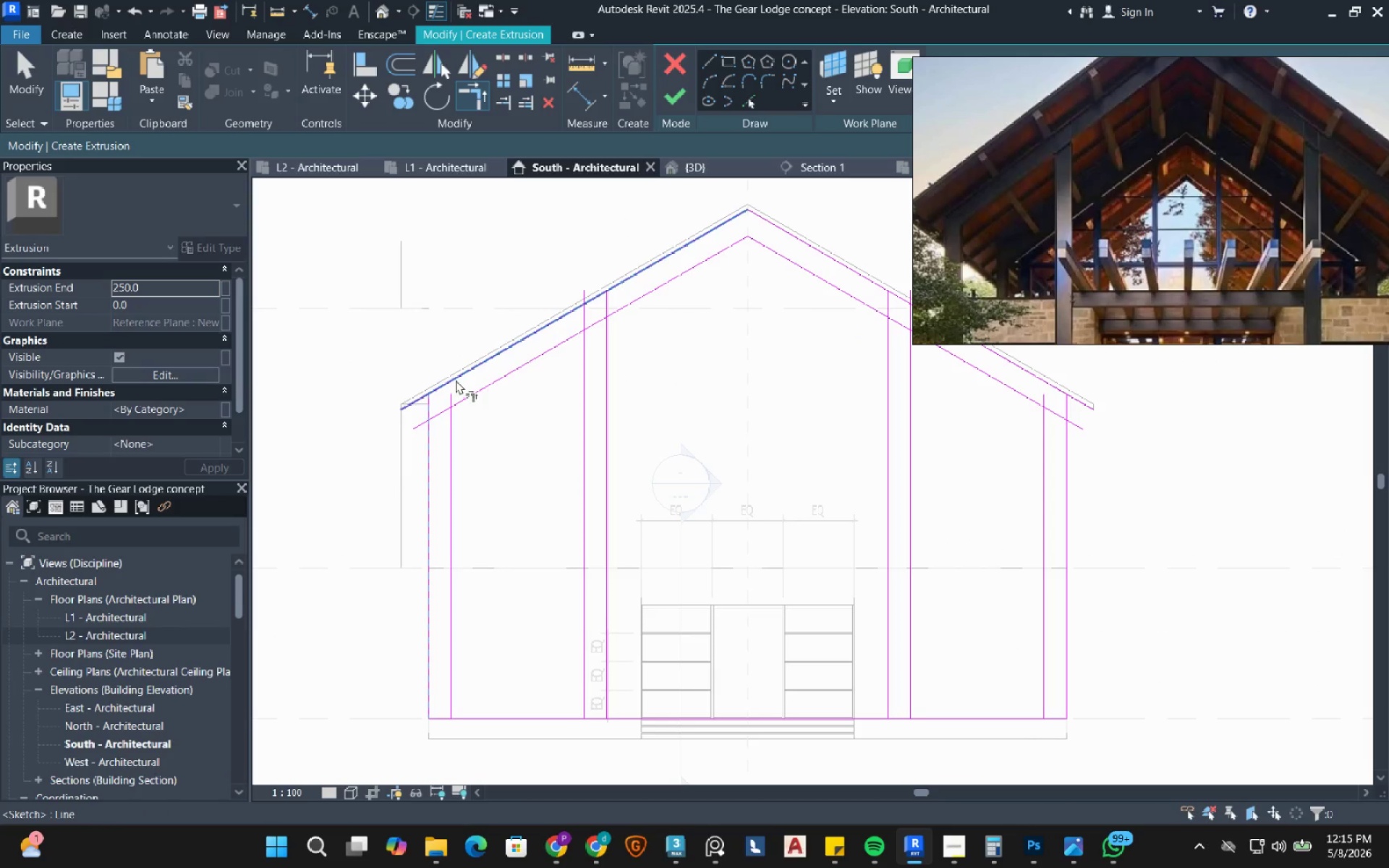 
left_click([456, 379])
 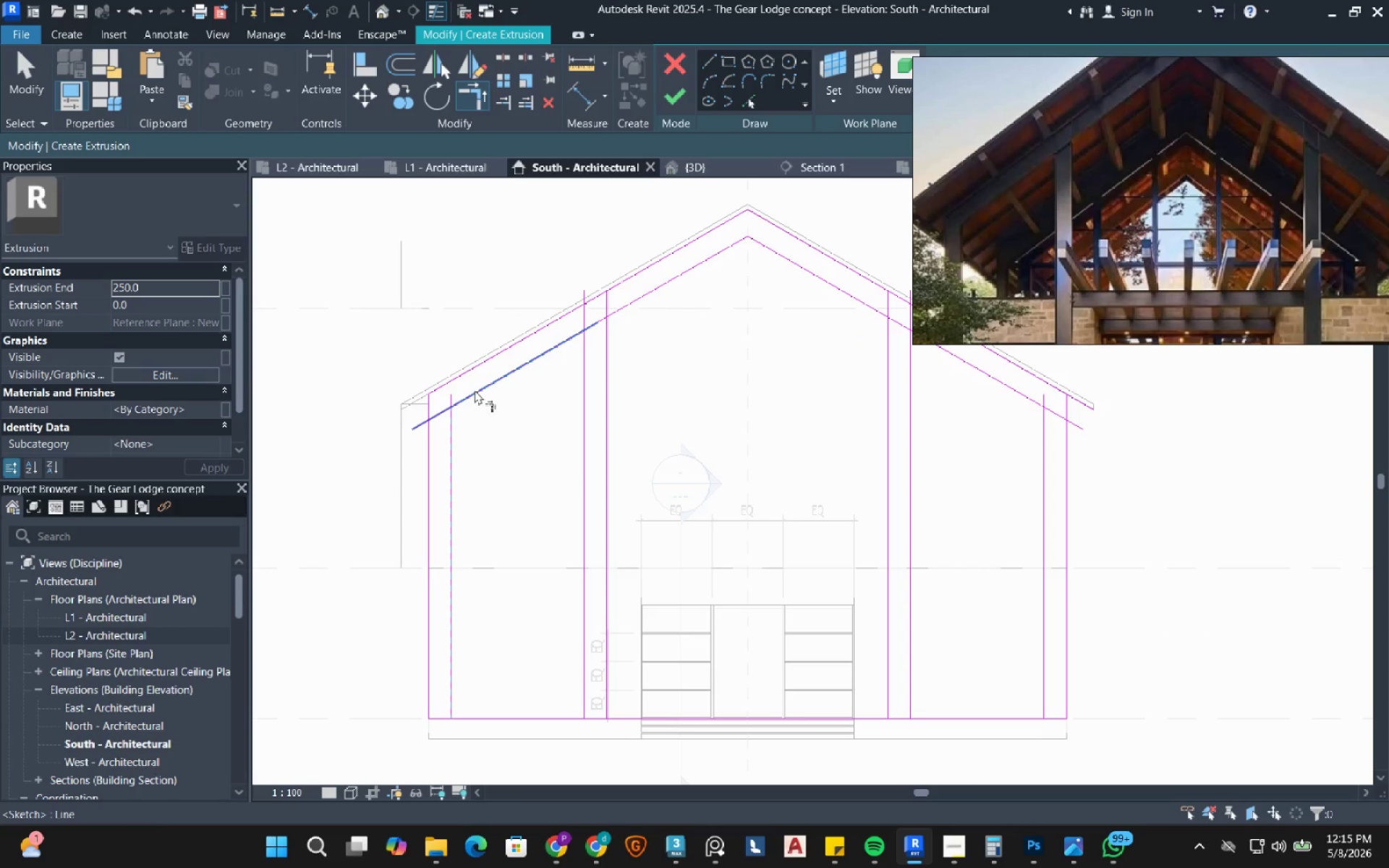 
double_click([475, 390])
 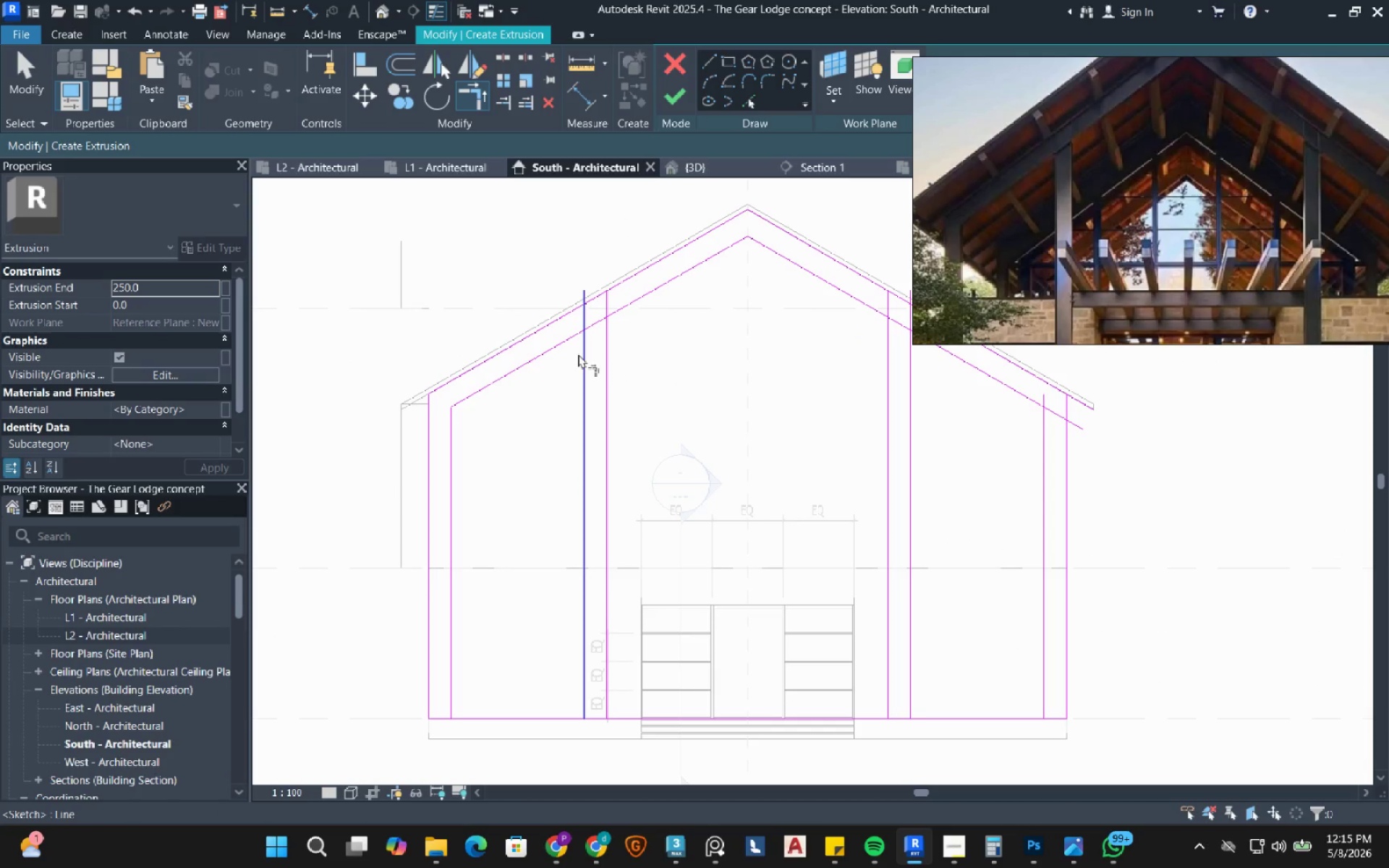 
left_click_drag(start_coordinate=[578, 357], to_coordinate=[574, 356])
 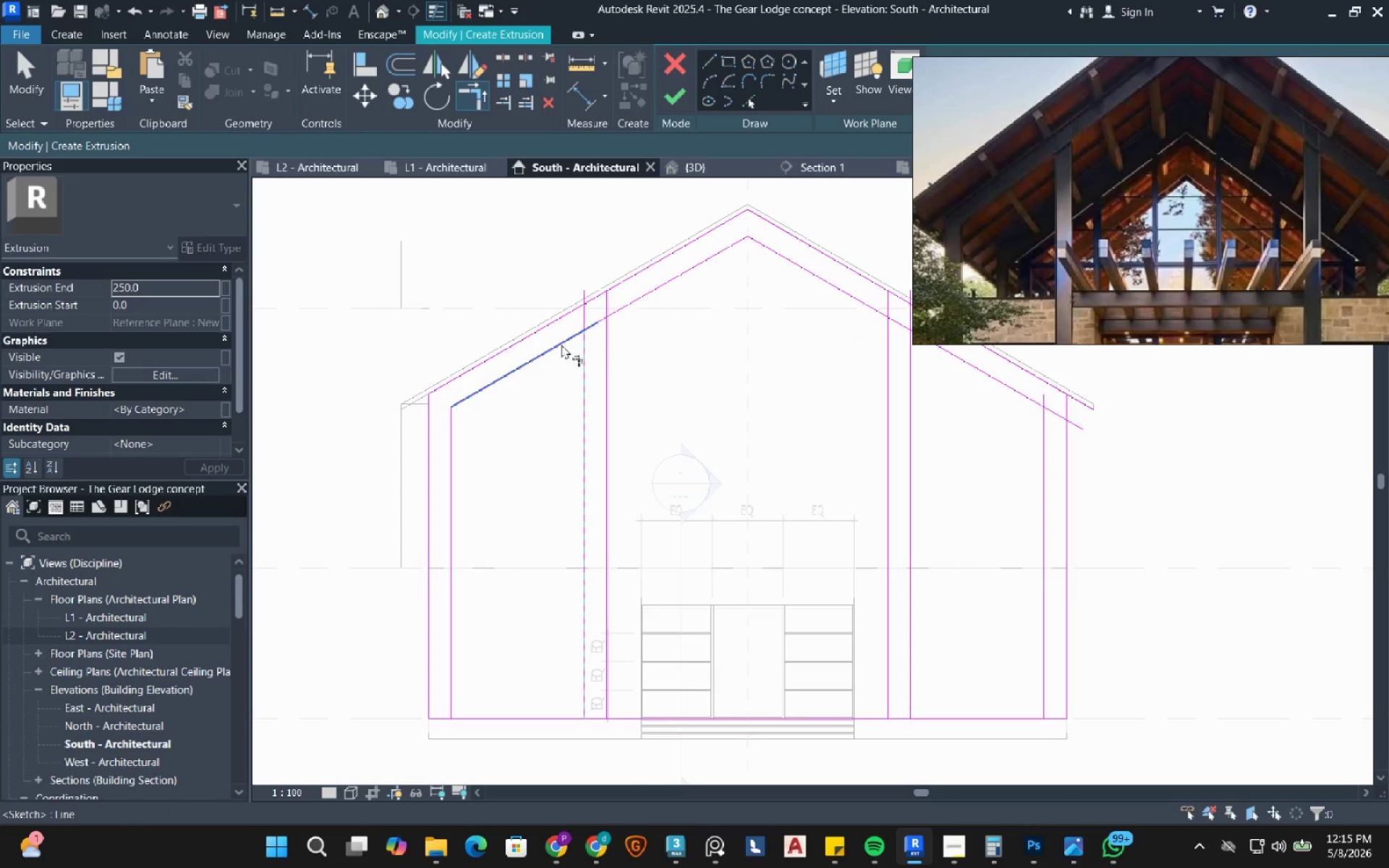 
double_click([561, 344])
 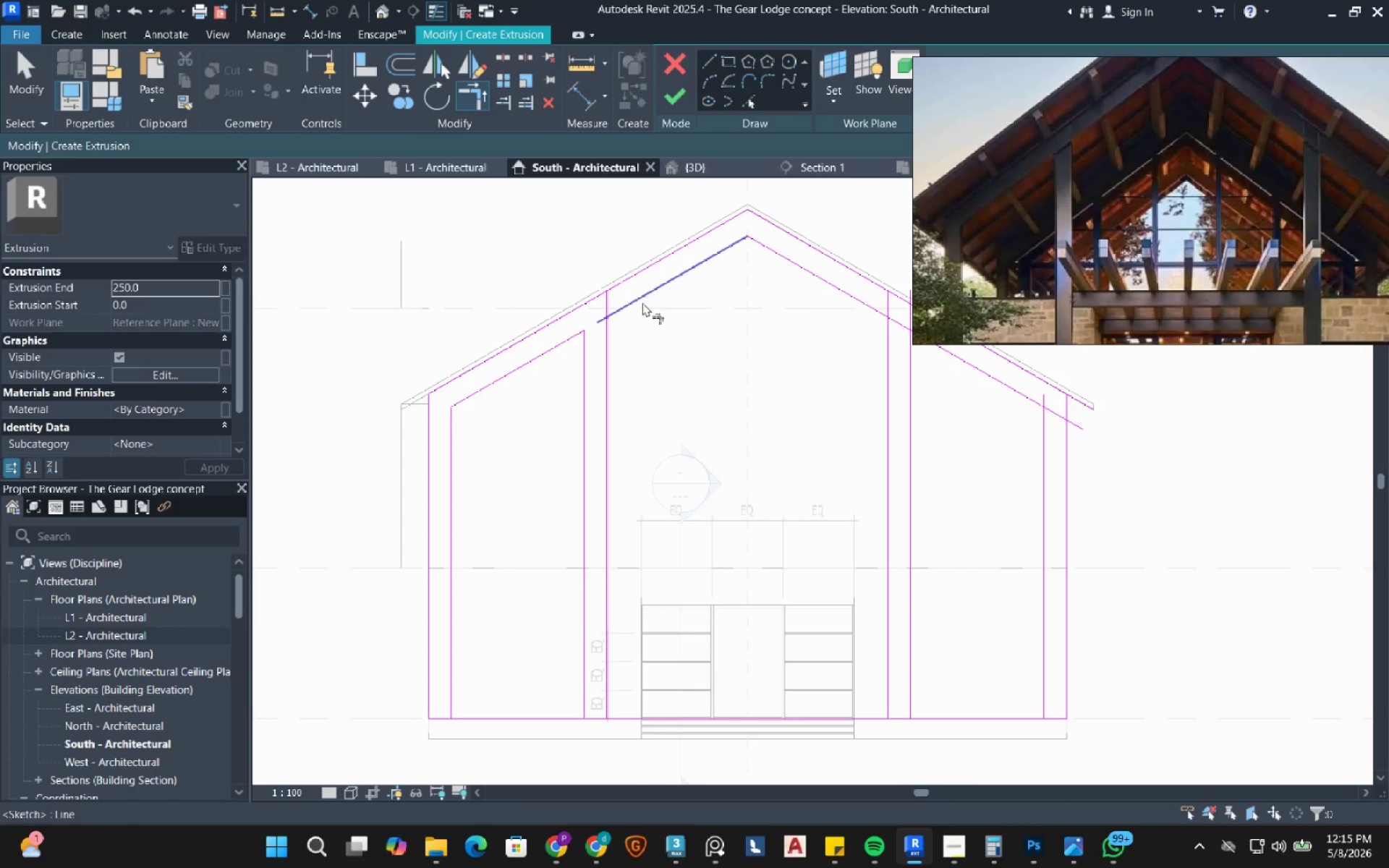 
double_click([642, 302])
 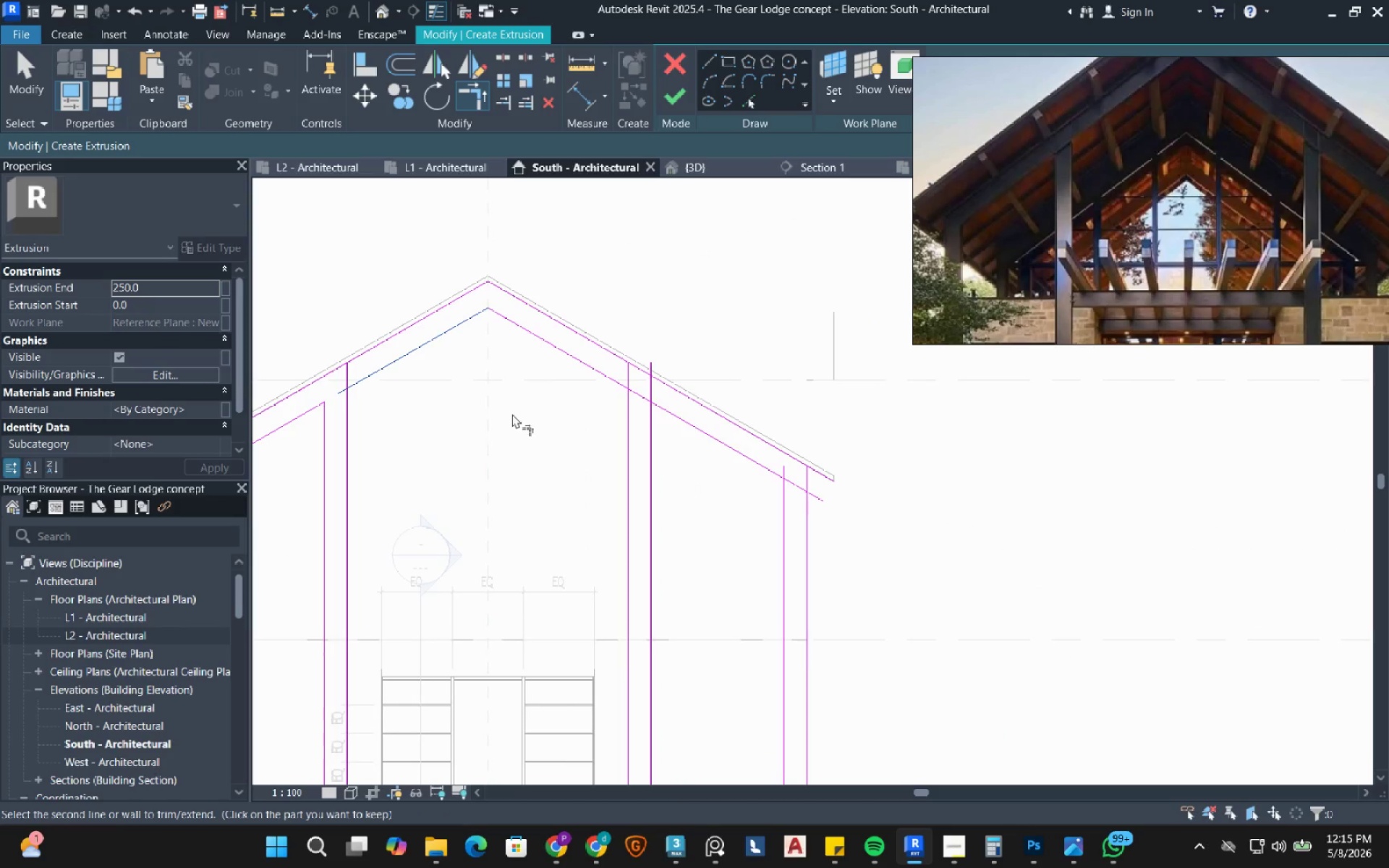 
left_click_drag(start_coordinate=[452, 439], to_coordinate=[440, 444])
 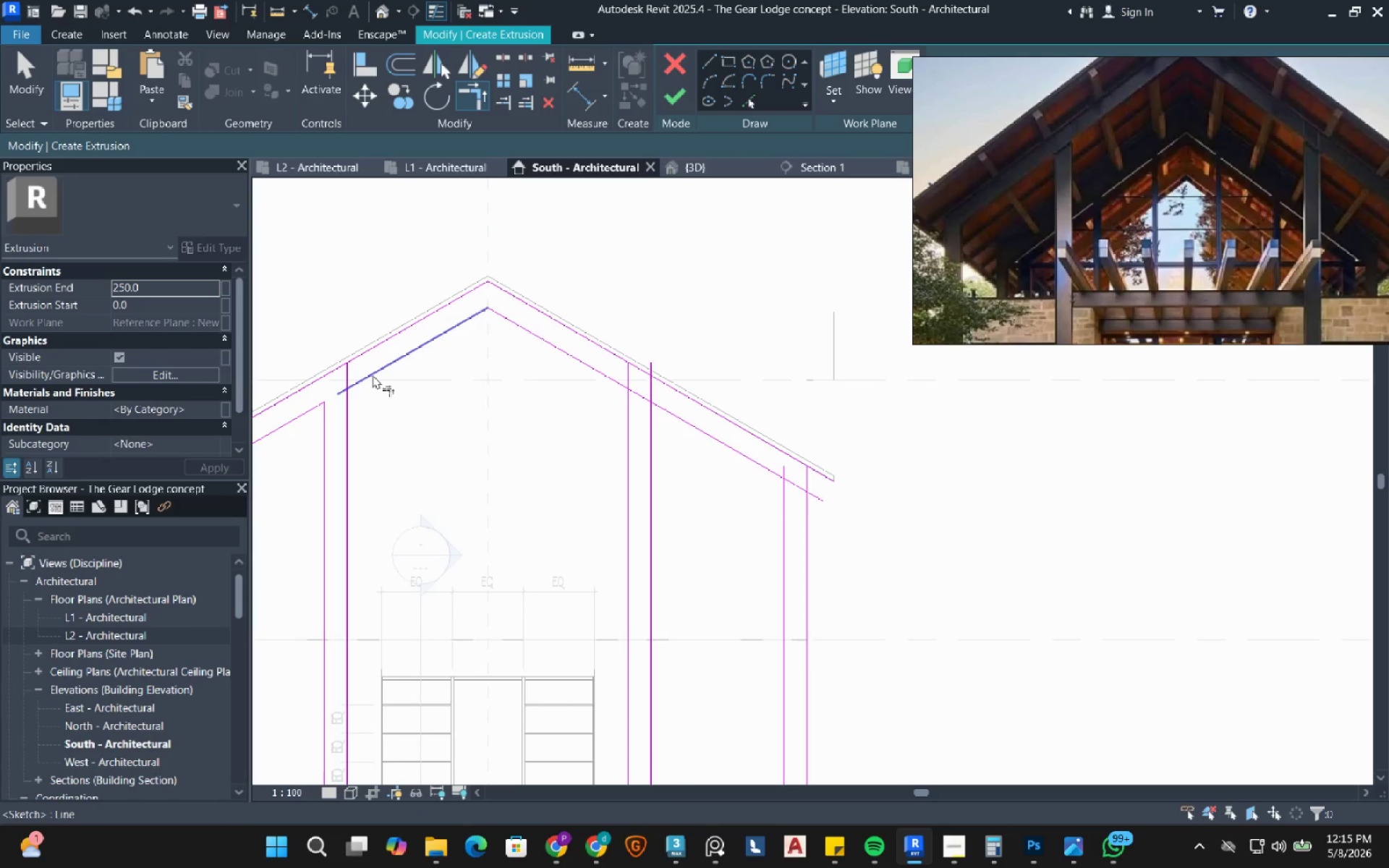 
left_click([373, 375])
 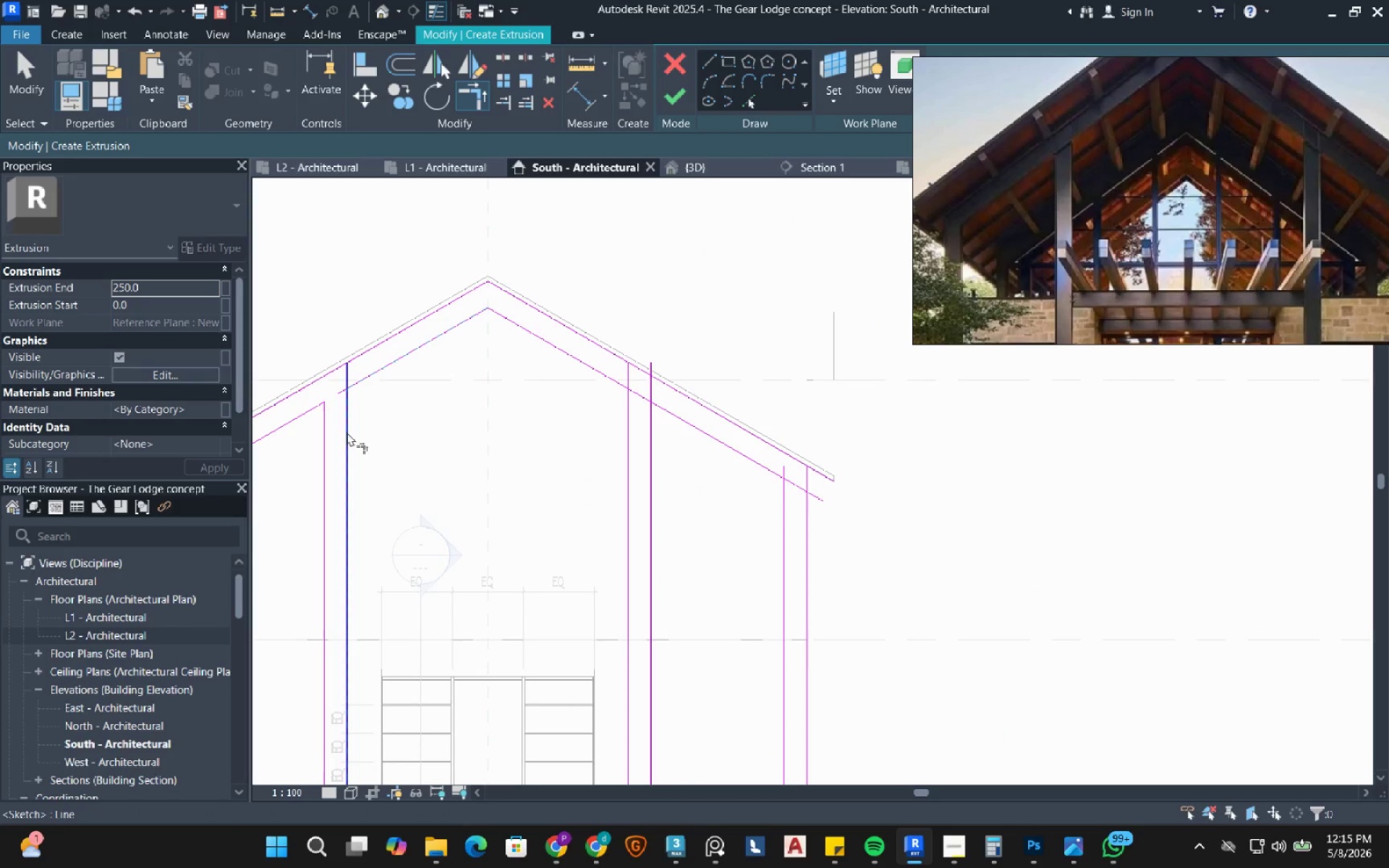 
left_click([347, 432])
 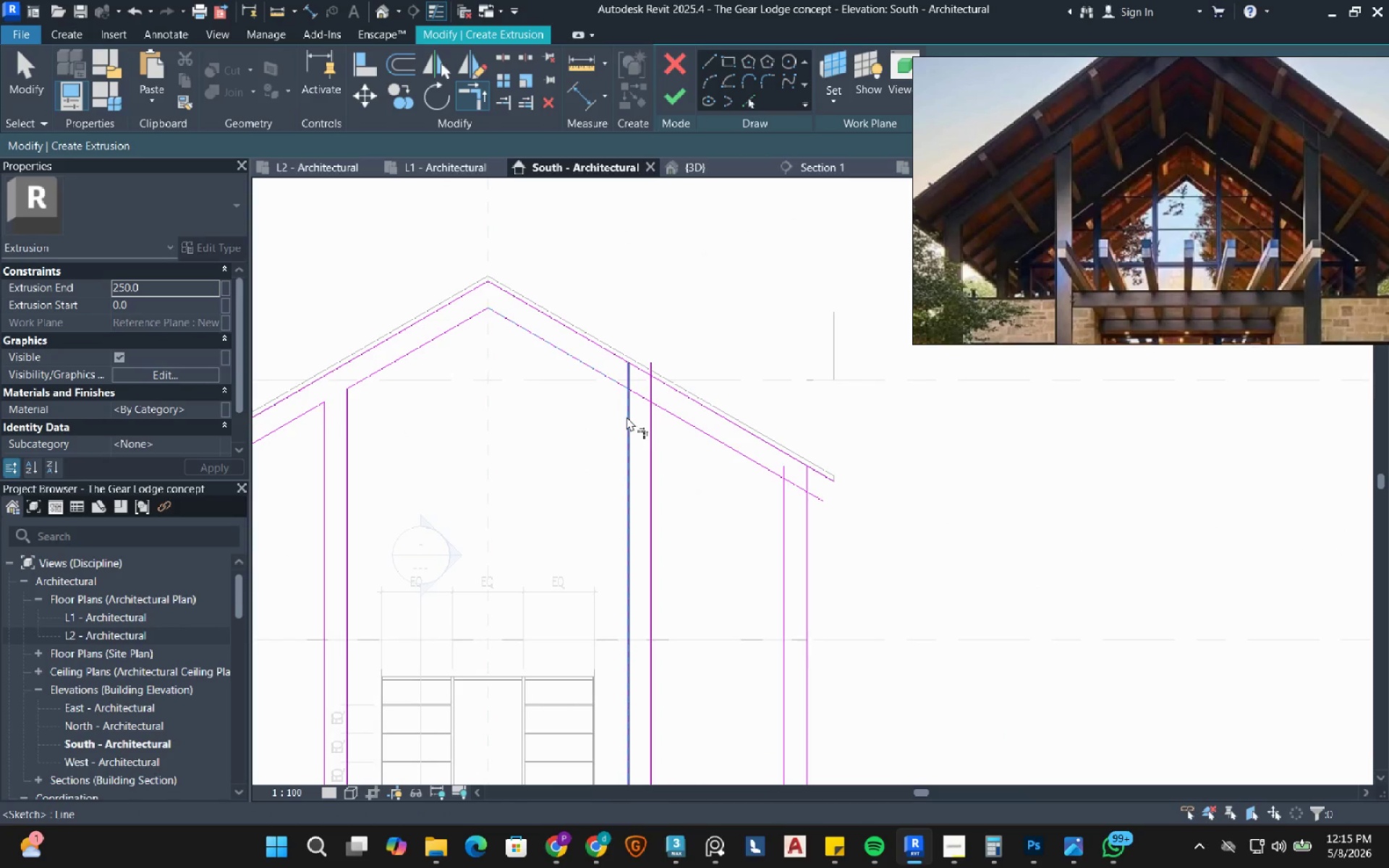 
left_click([630, 425])
 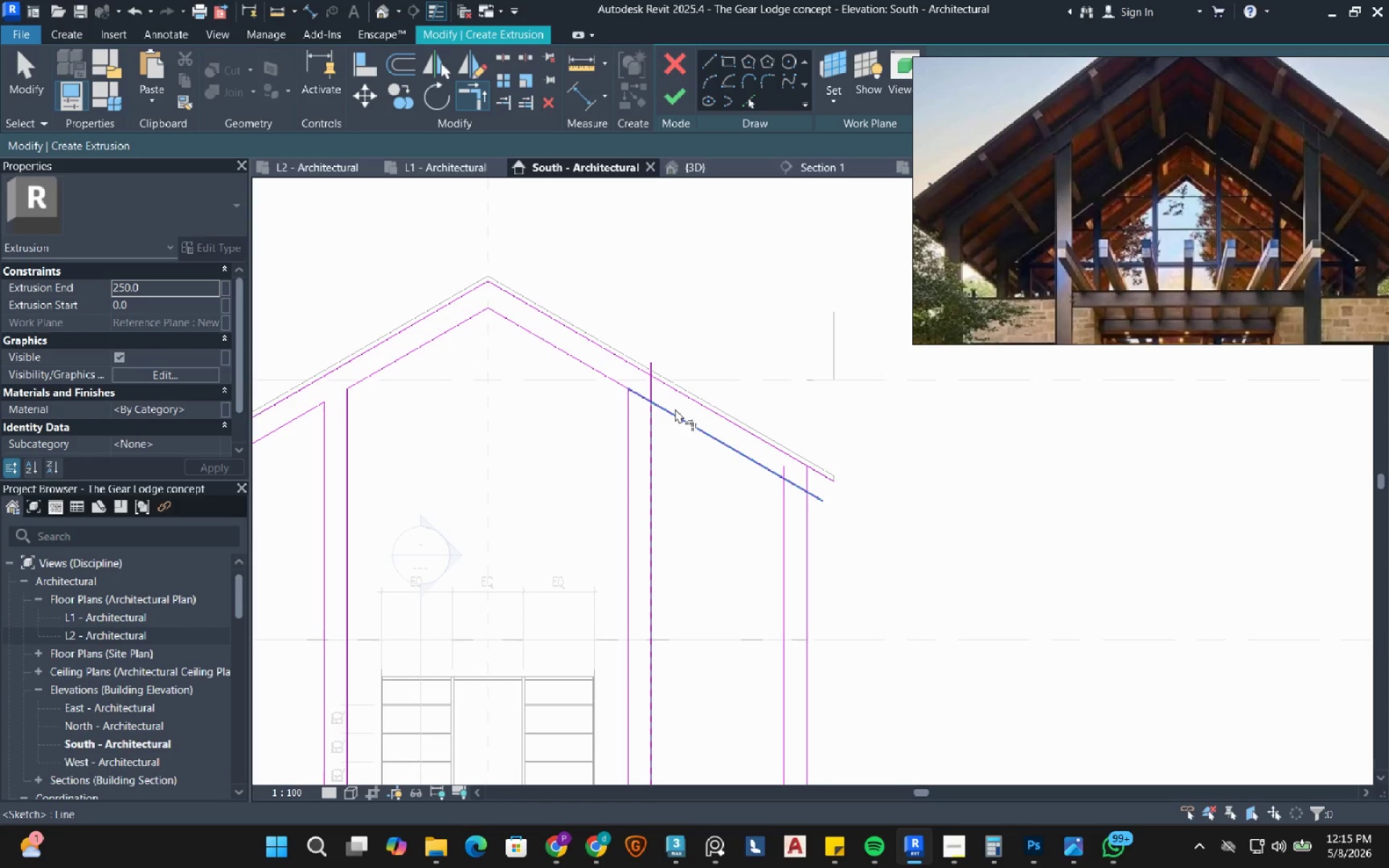 
double_click([675, 409])
 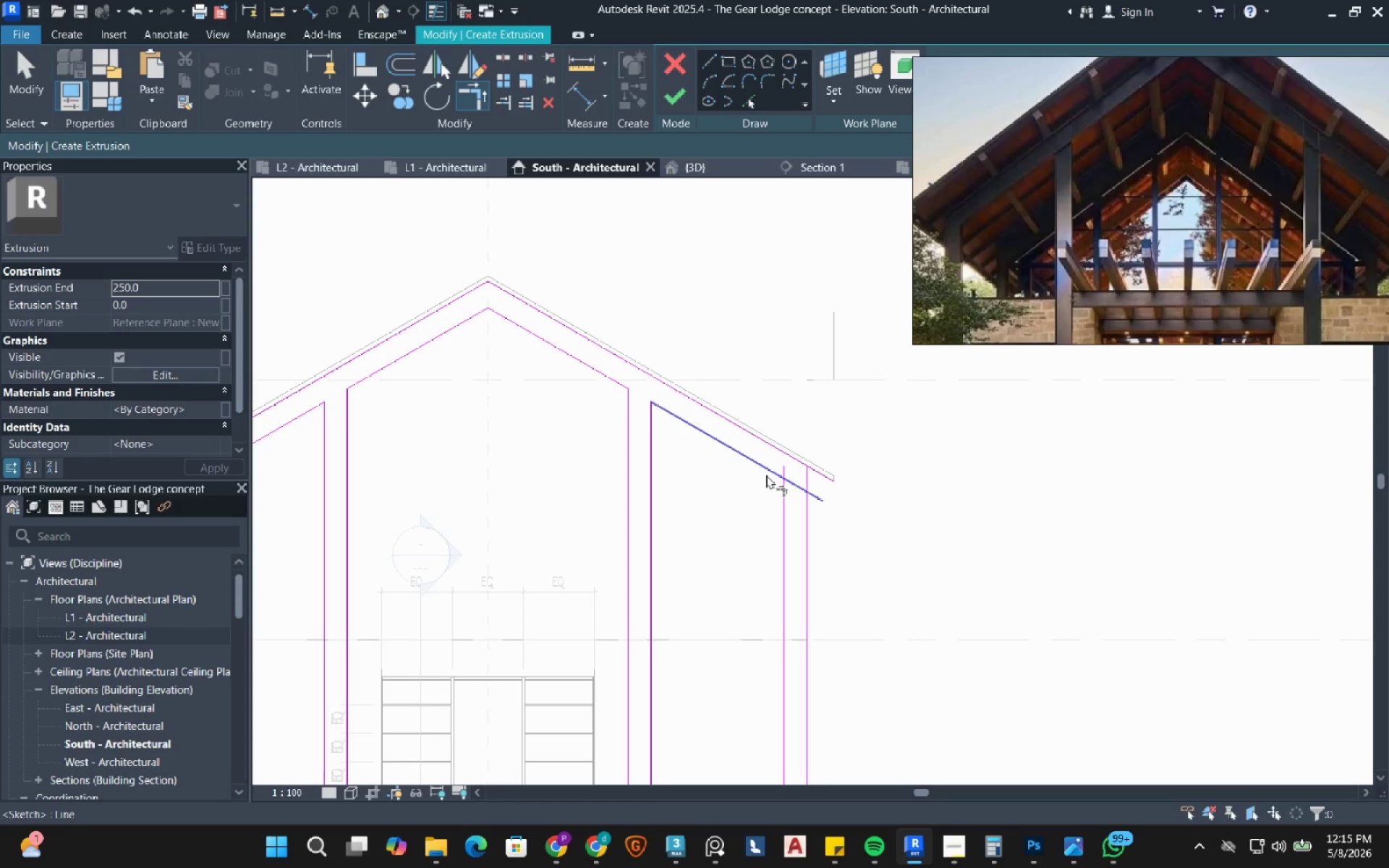 
left_click([766, 475])
 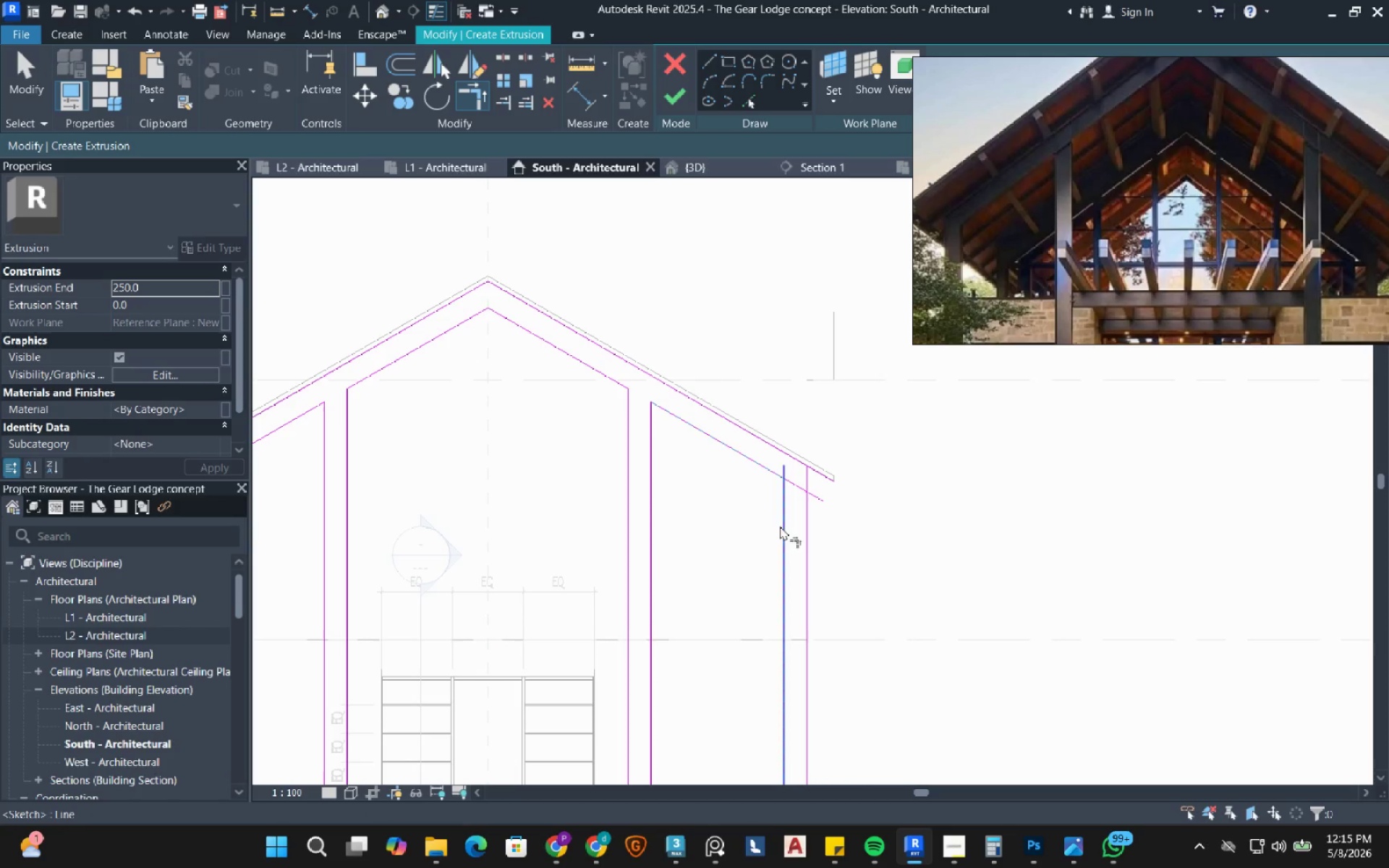 
left_click([780, 526])
 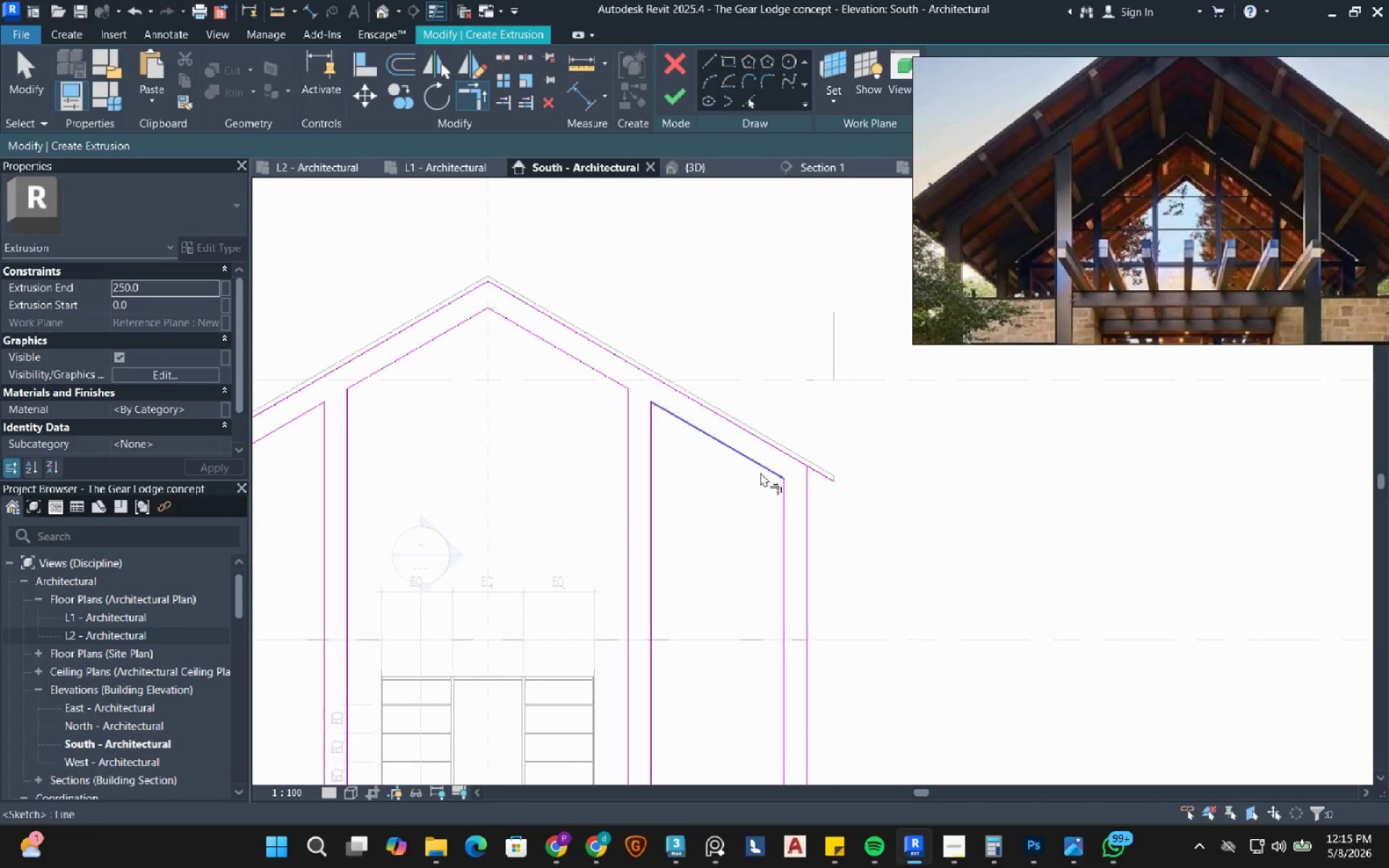 
scroll: coordinate [1040, 265], scroll_direction: down, amount: 4.0
 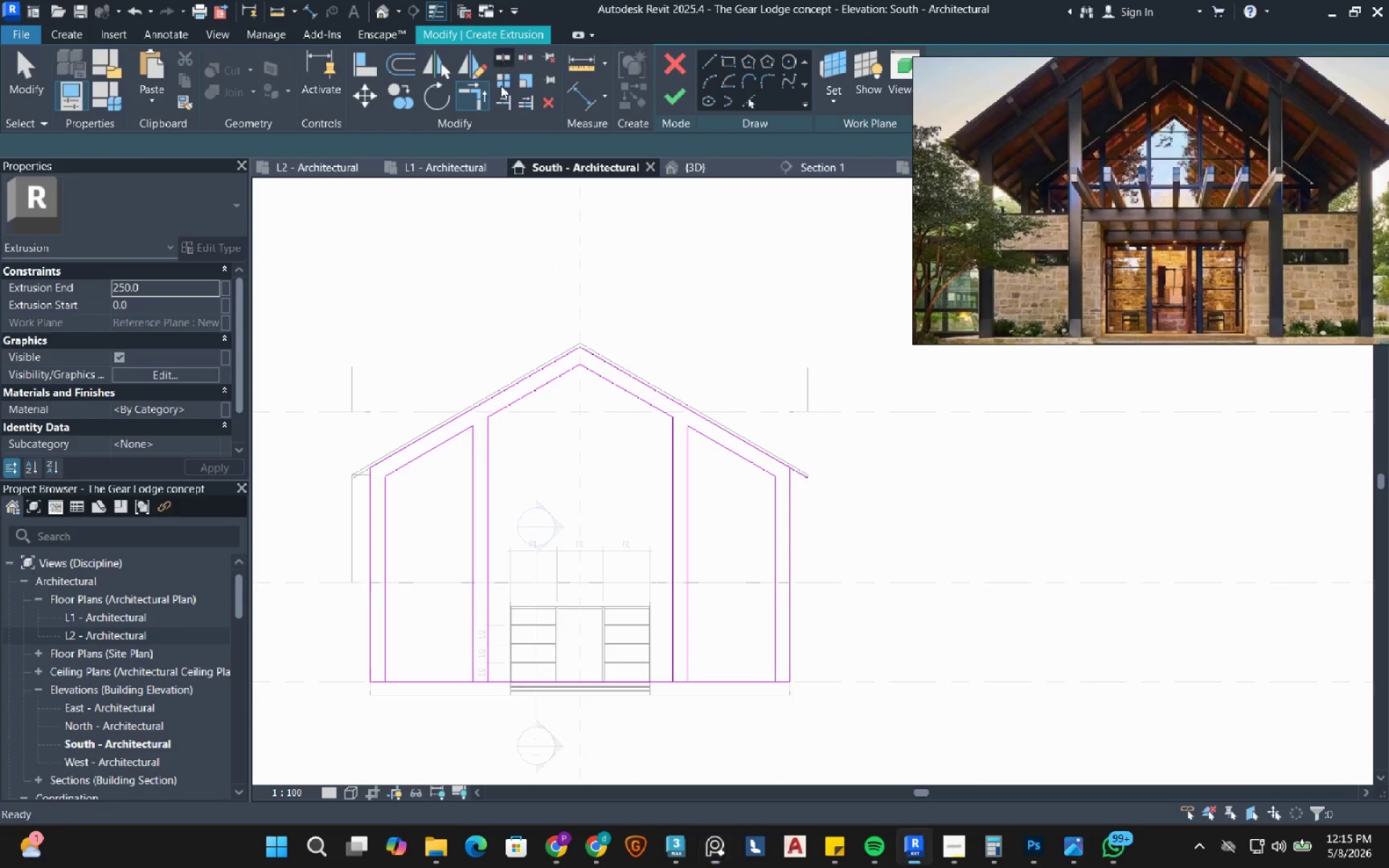 
left_click([434, 679])
 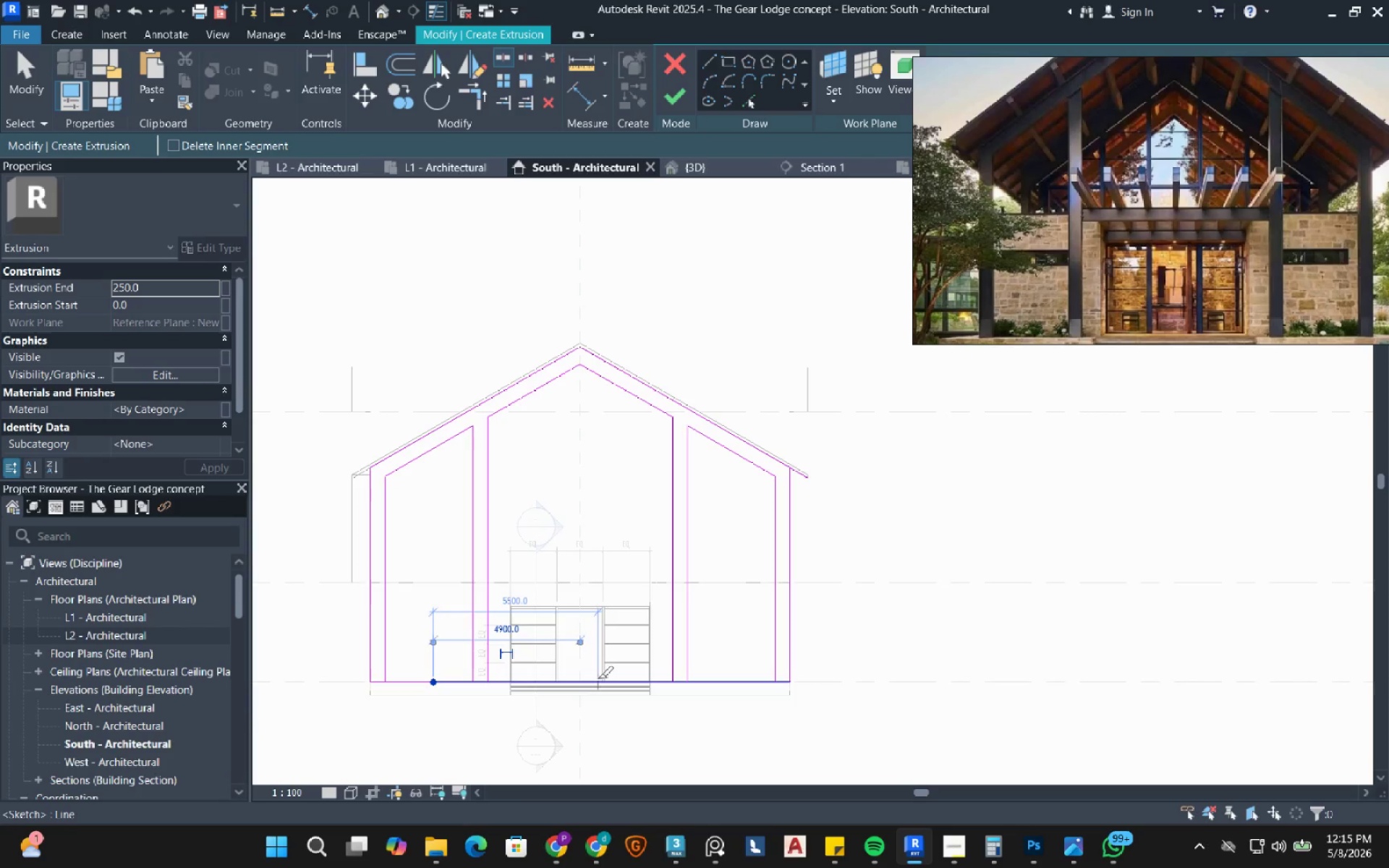 
left_click([598, 678])
 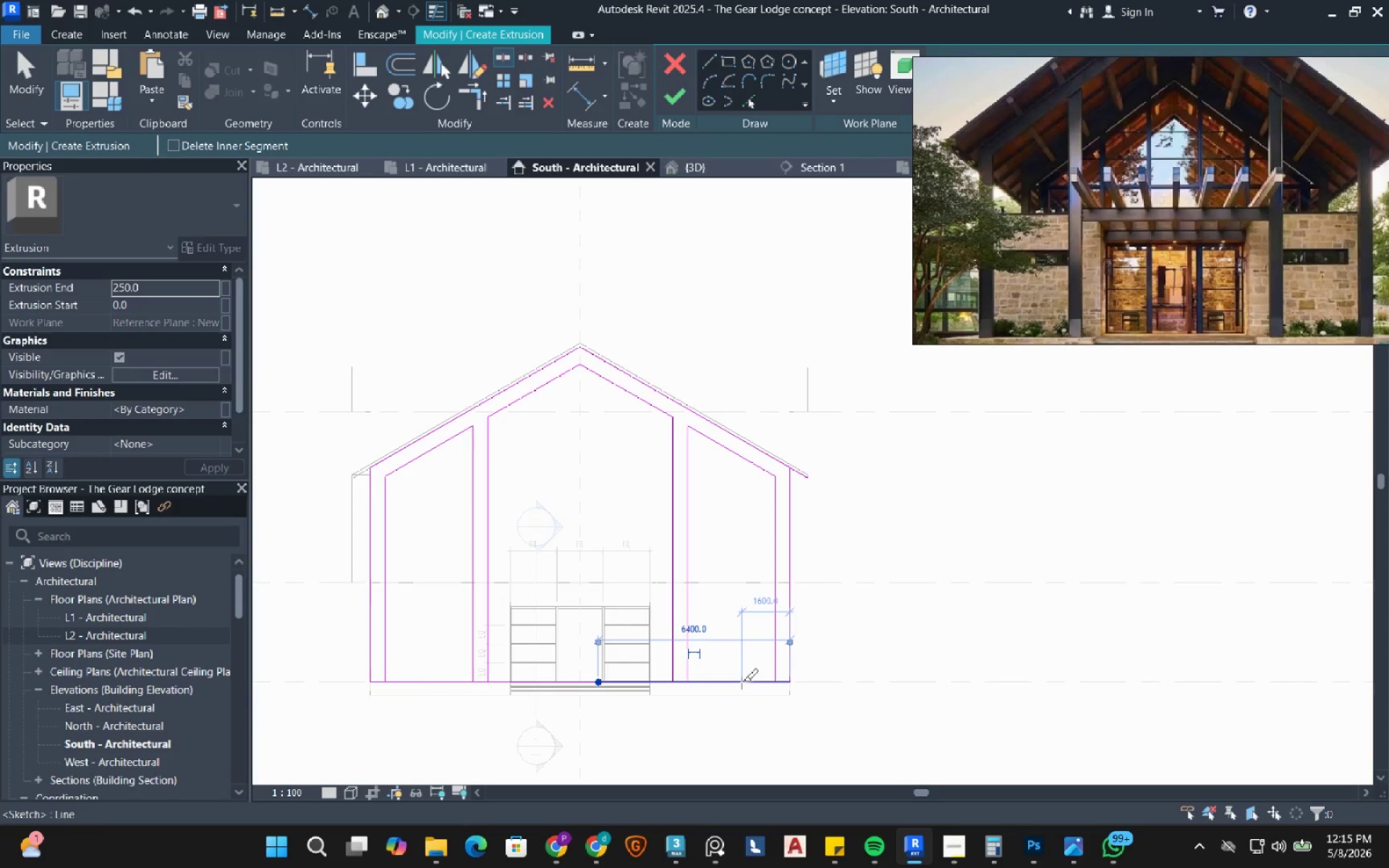 
left_click([742, 681])
 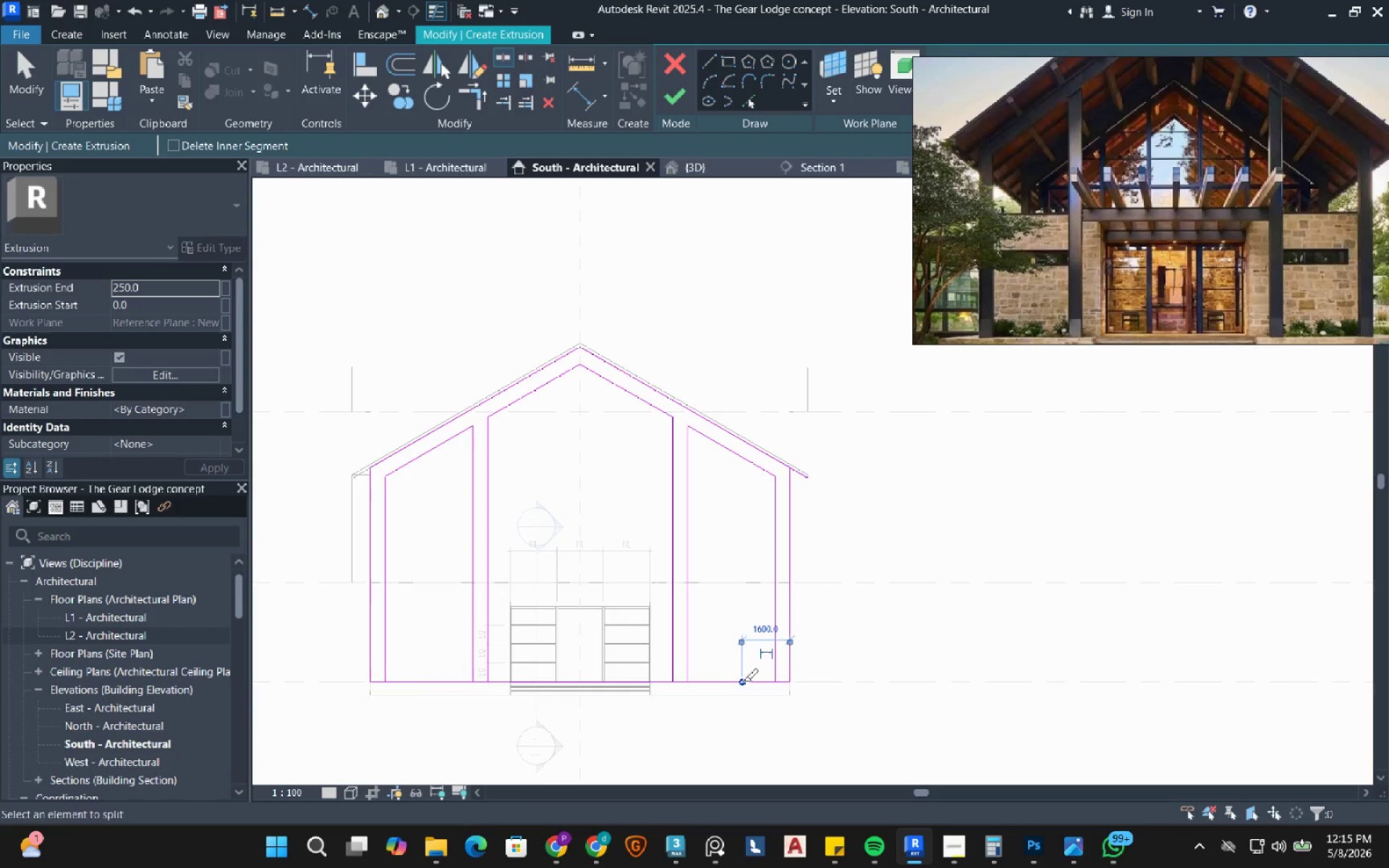 
key(Escape)
key(Escape)
type(tr)
 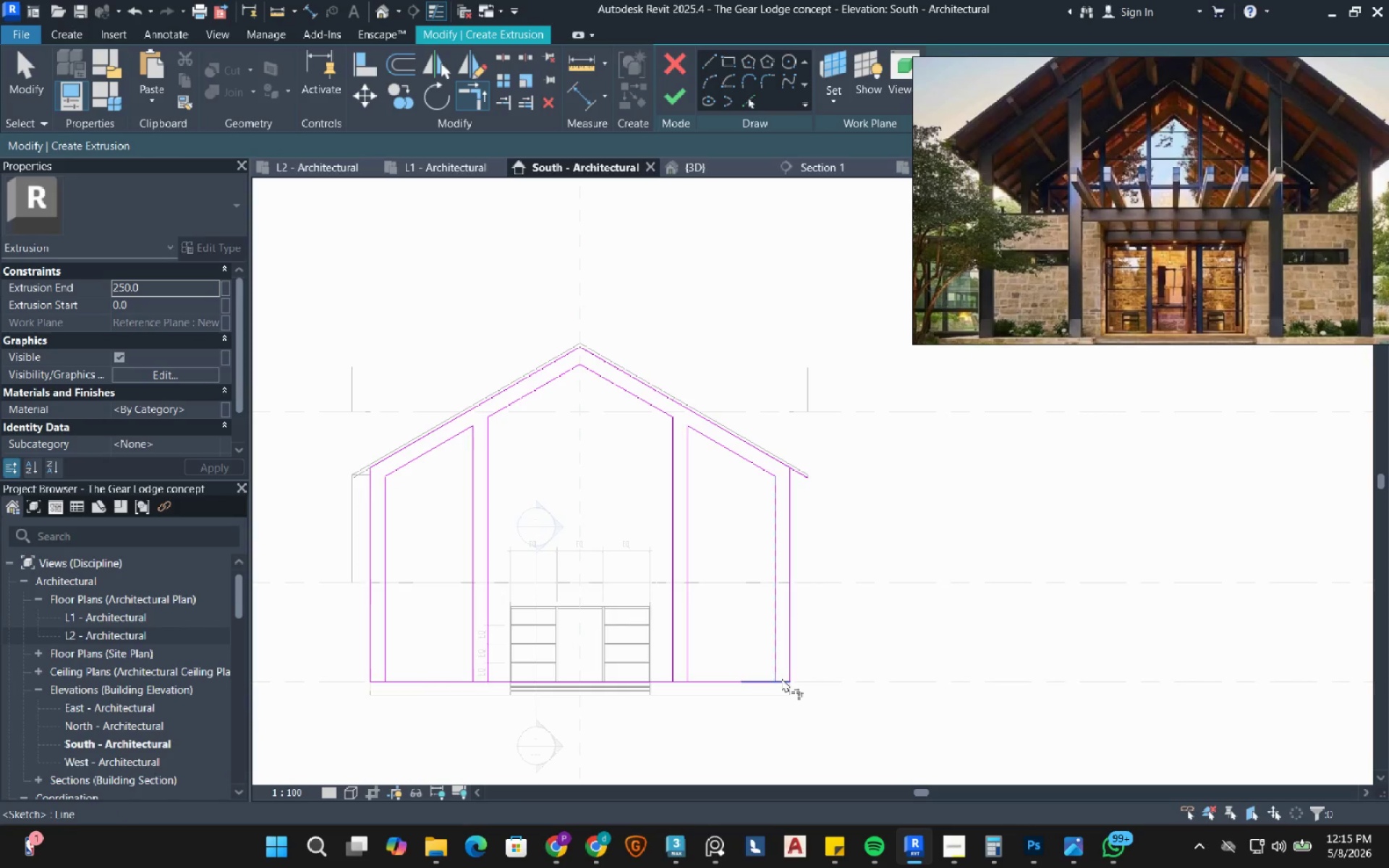 
left_click([781, 678])
 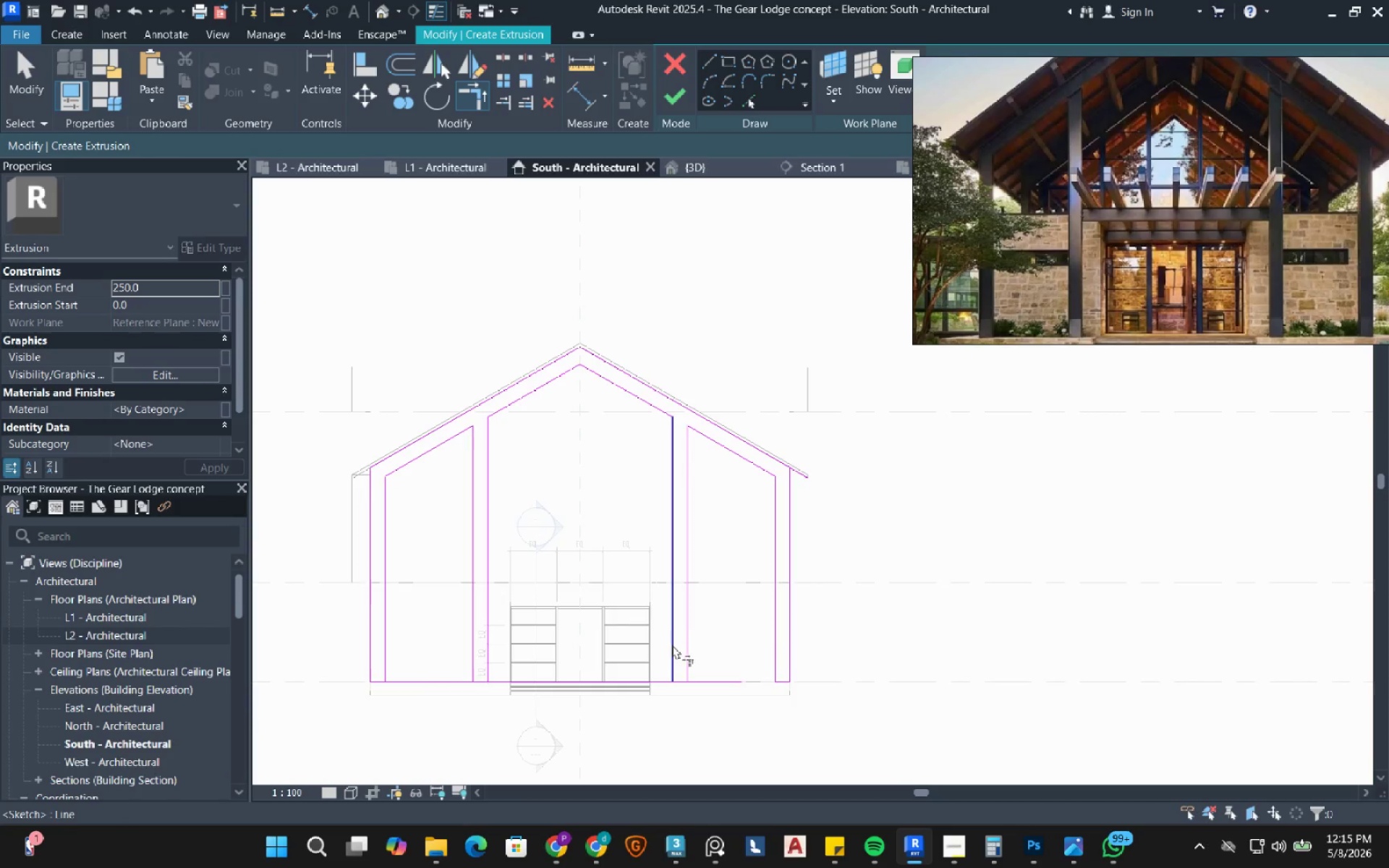 
left_click([672, 644])
 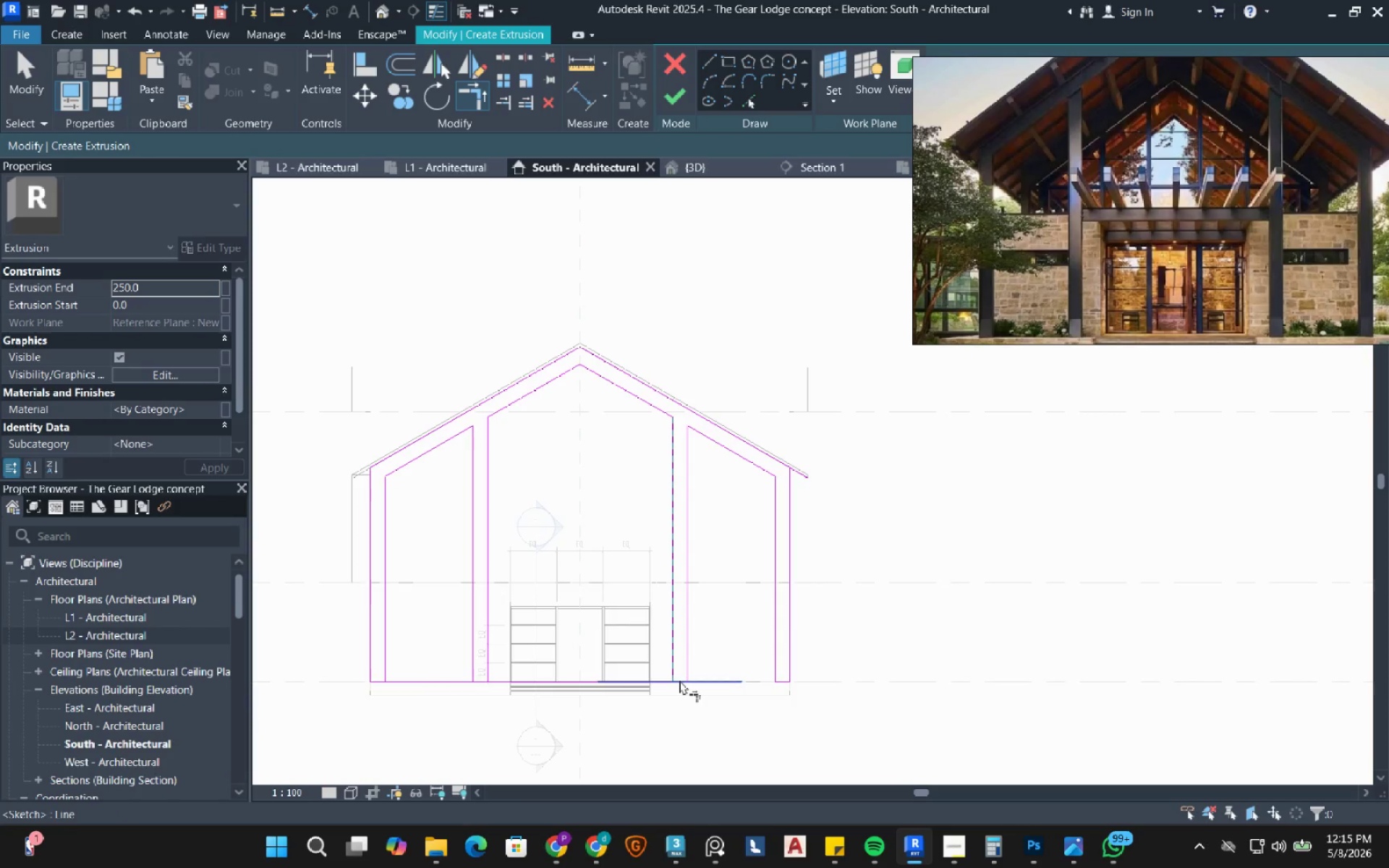 
left_click([679, 680])
 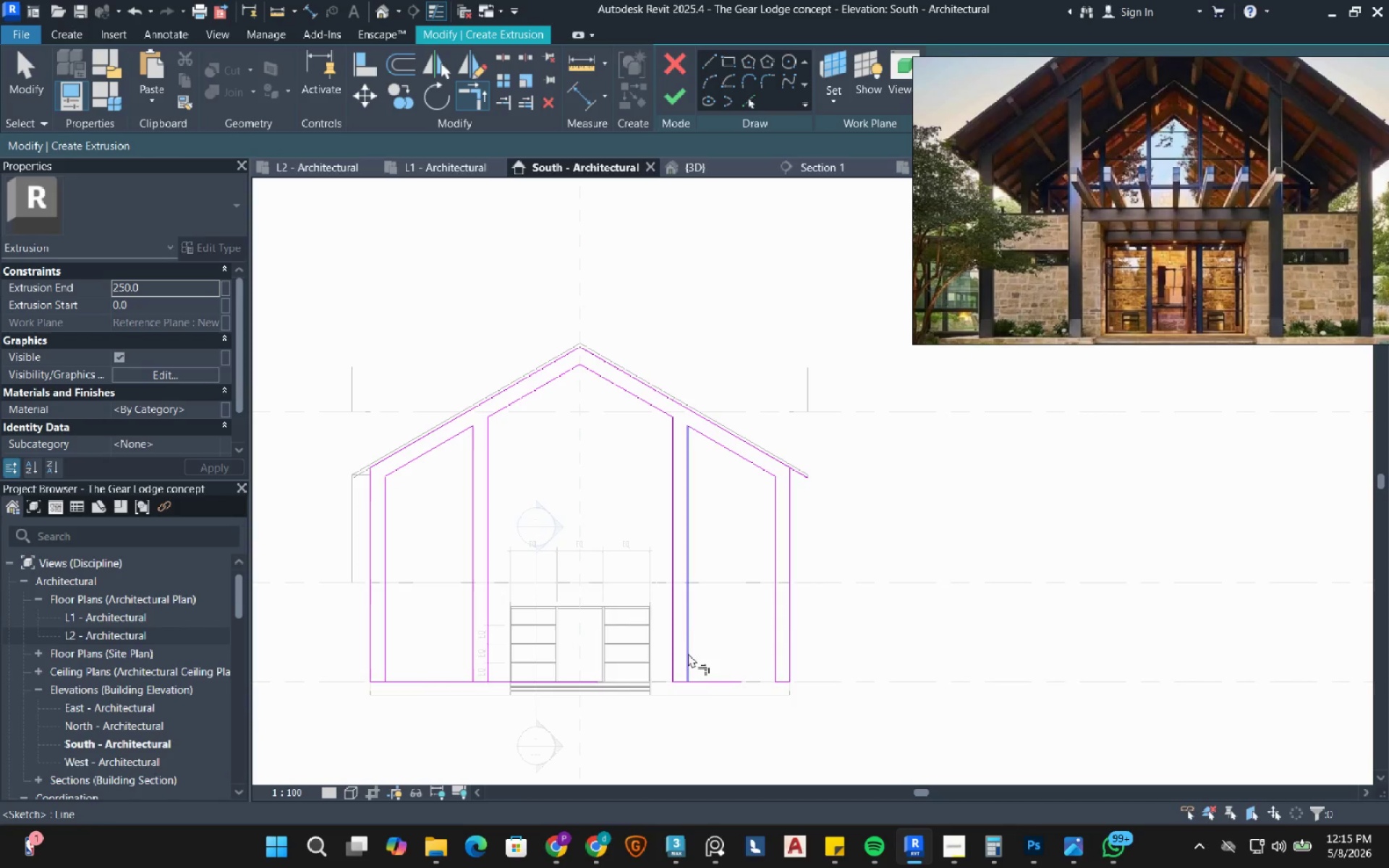 
left_click([688, 653])
 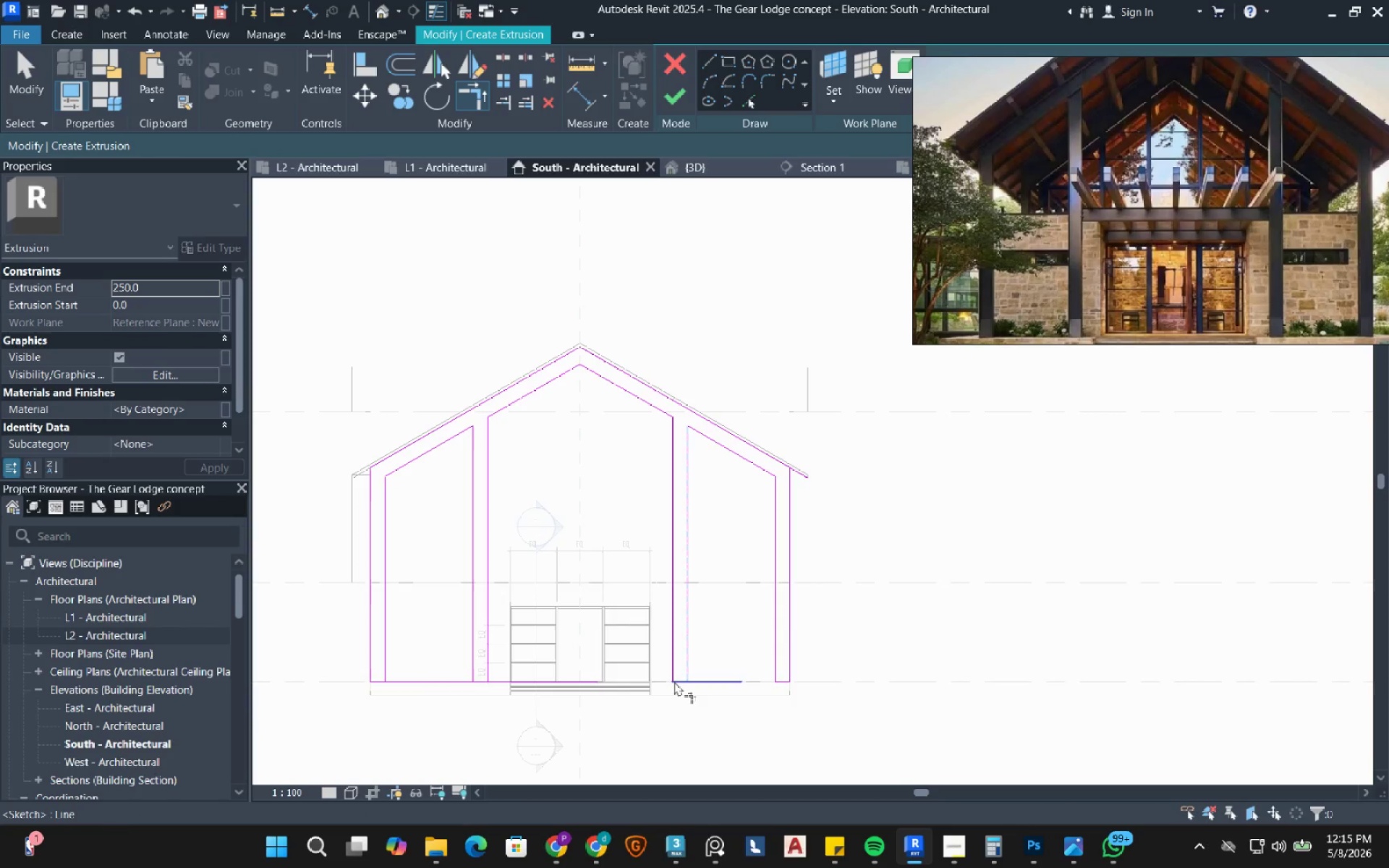 
left_click([674, 681])
 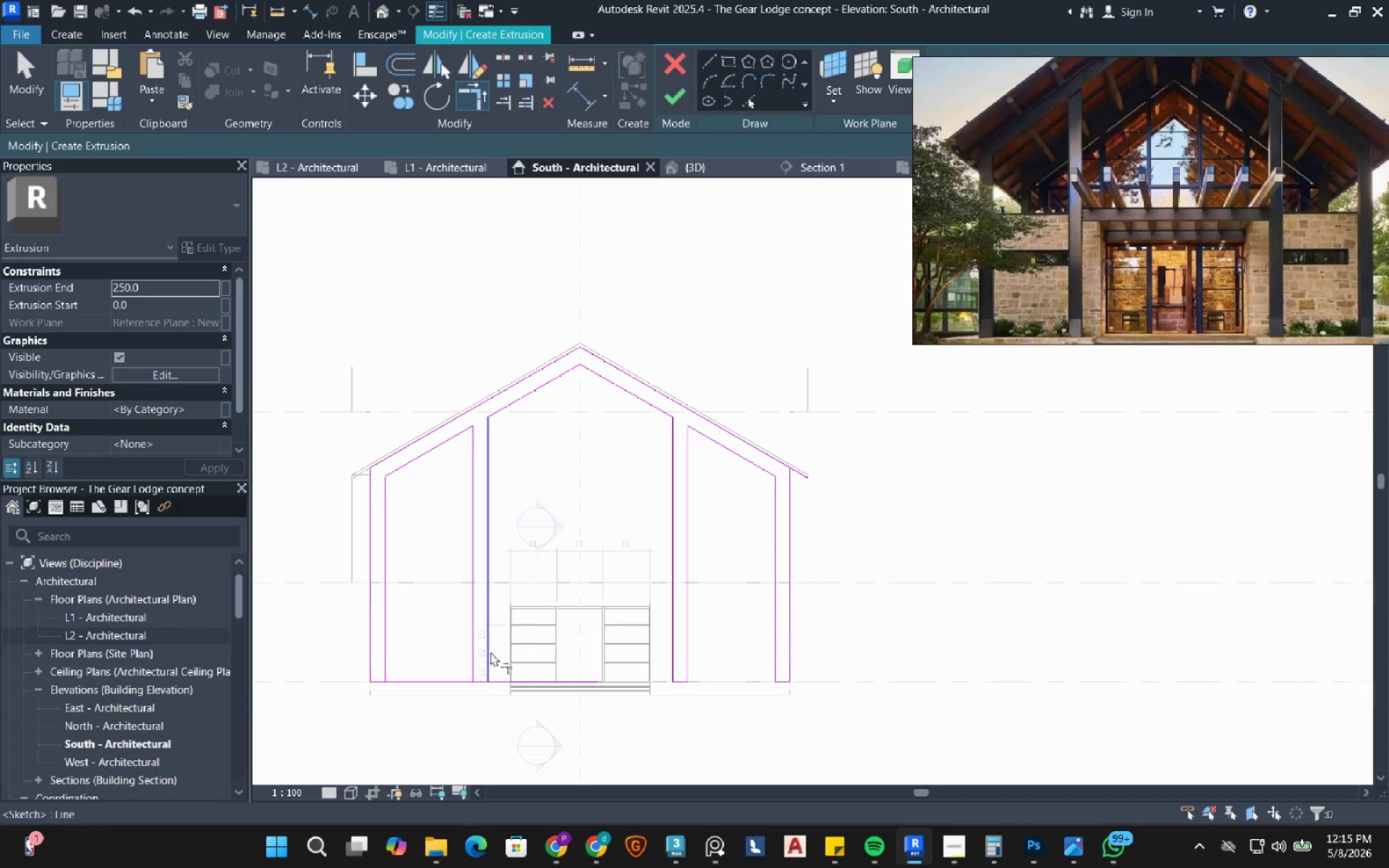 
left_click([493, 649])
 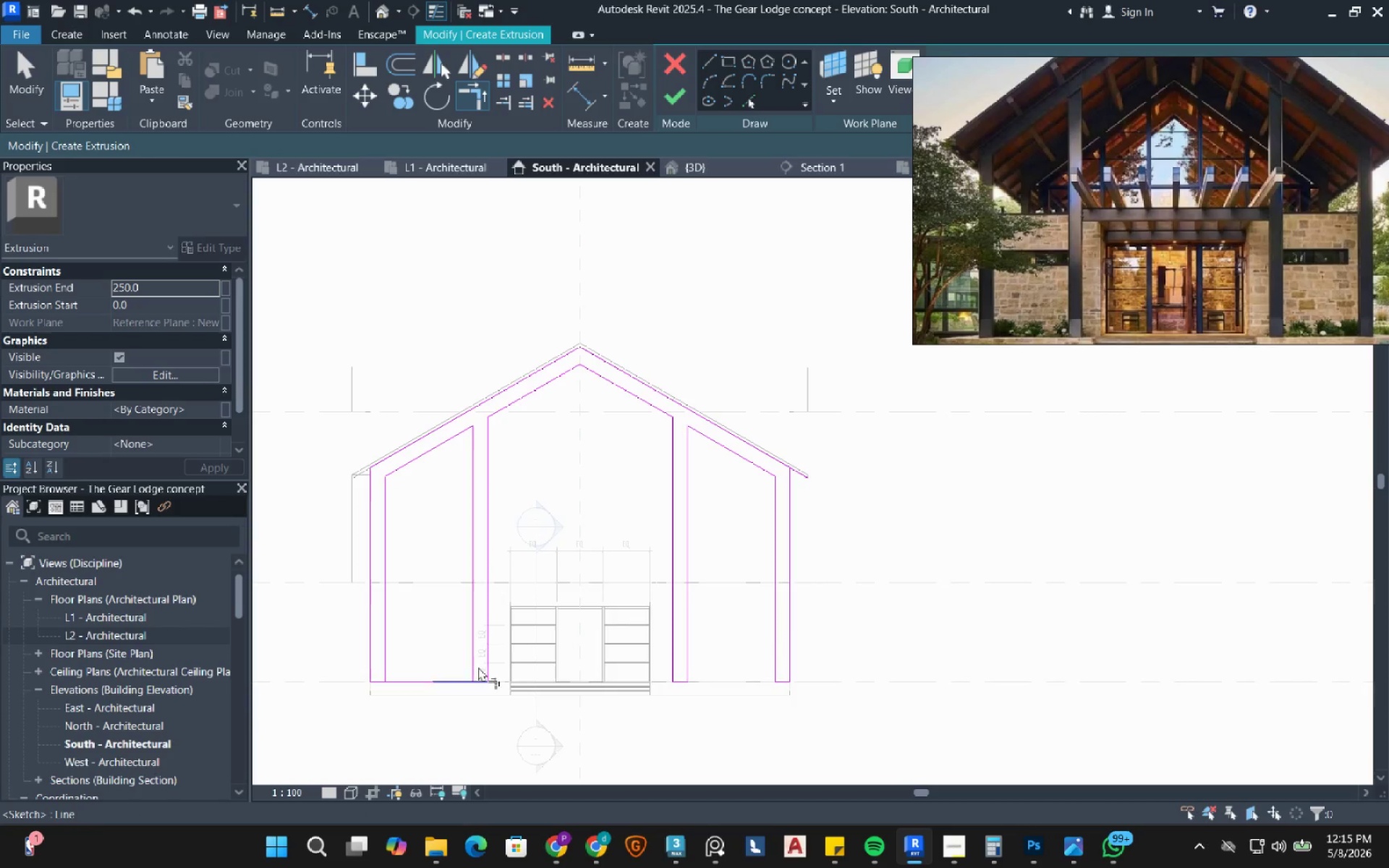 
double_click([471, 651])
 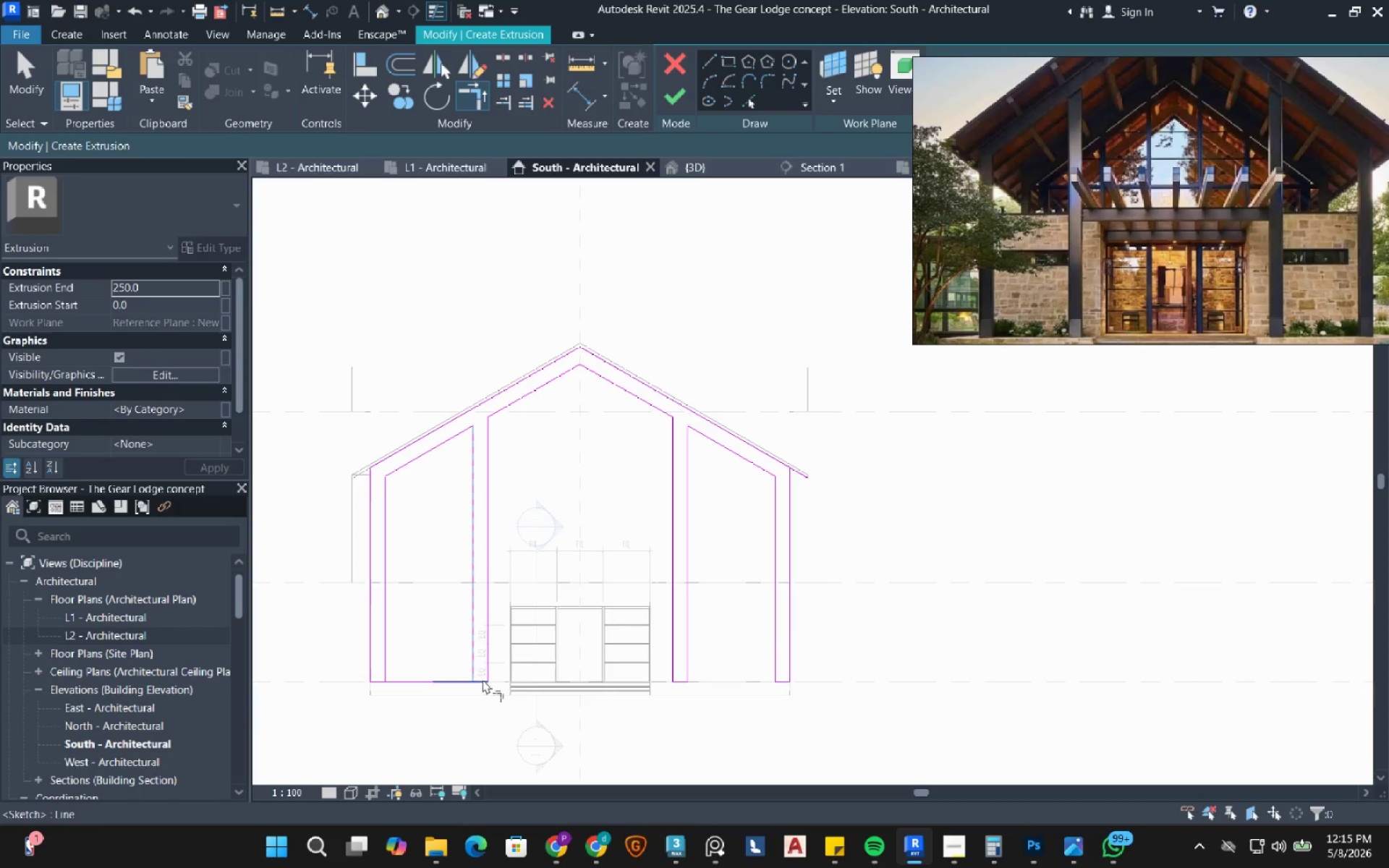 
left_click([483, 679])
 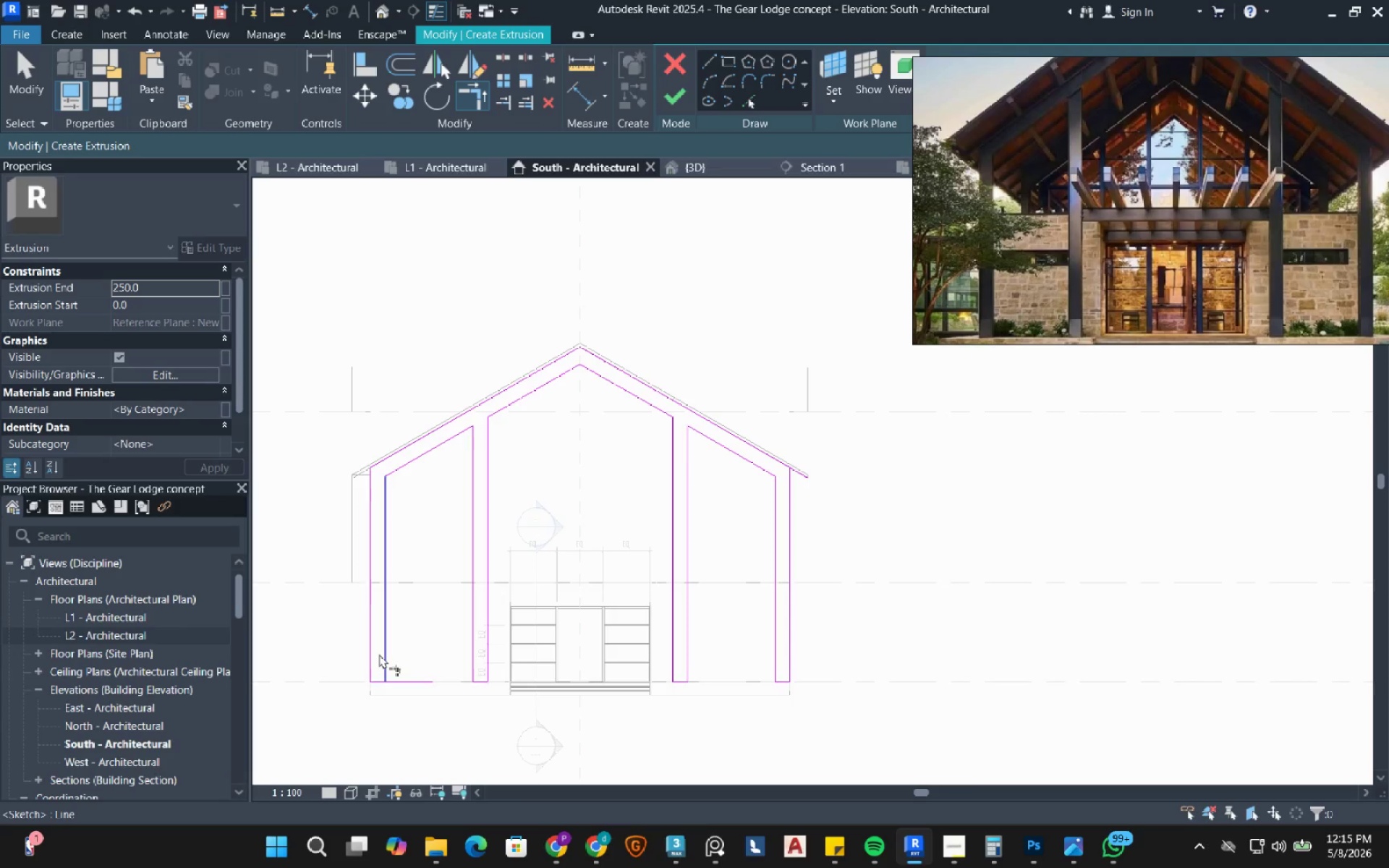 
left_click([379, 654])
 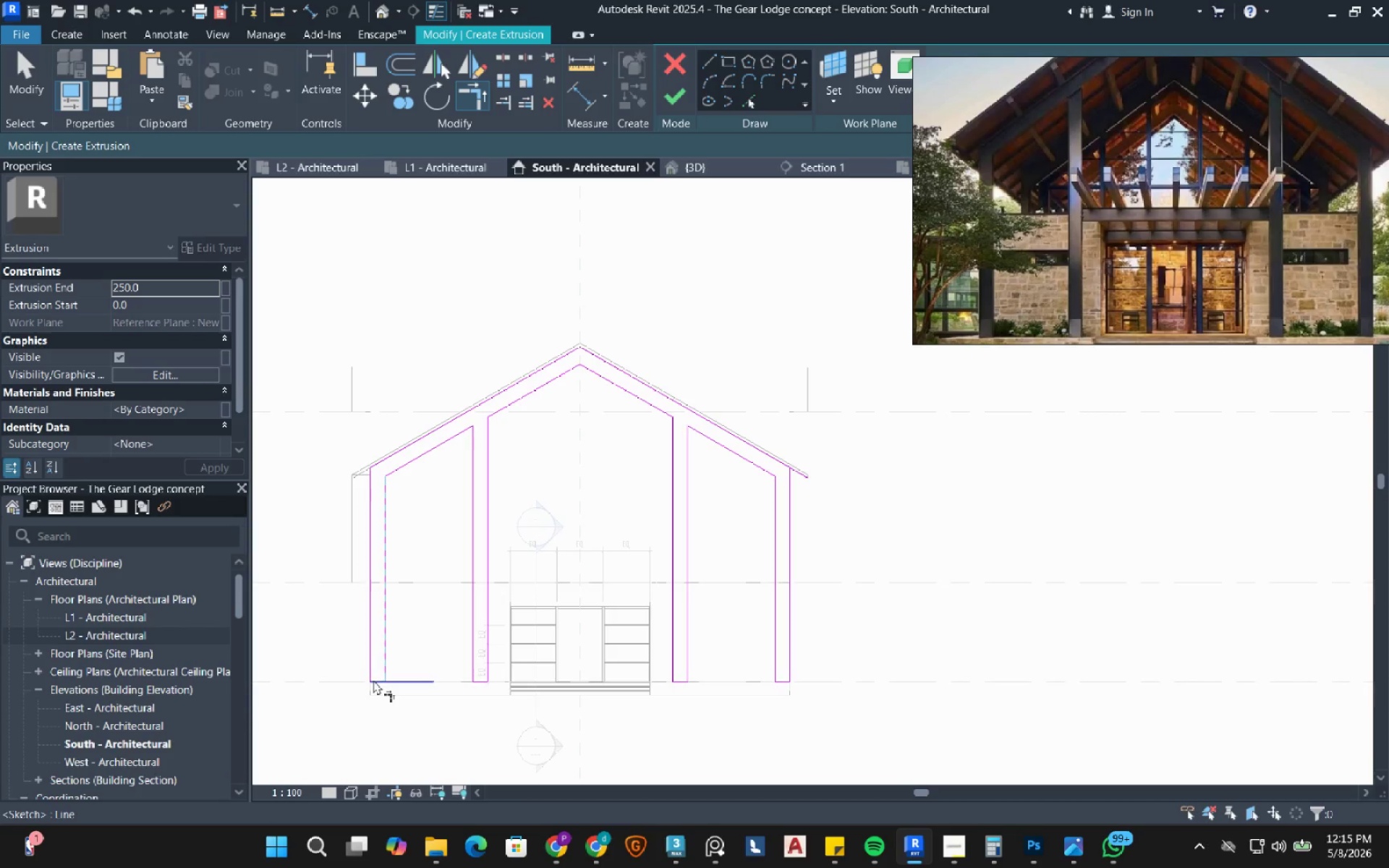 
left_click([373, 680])
 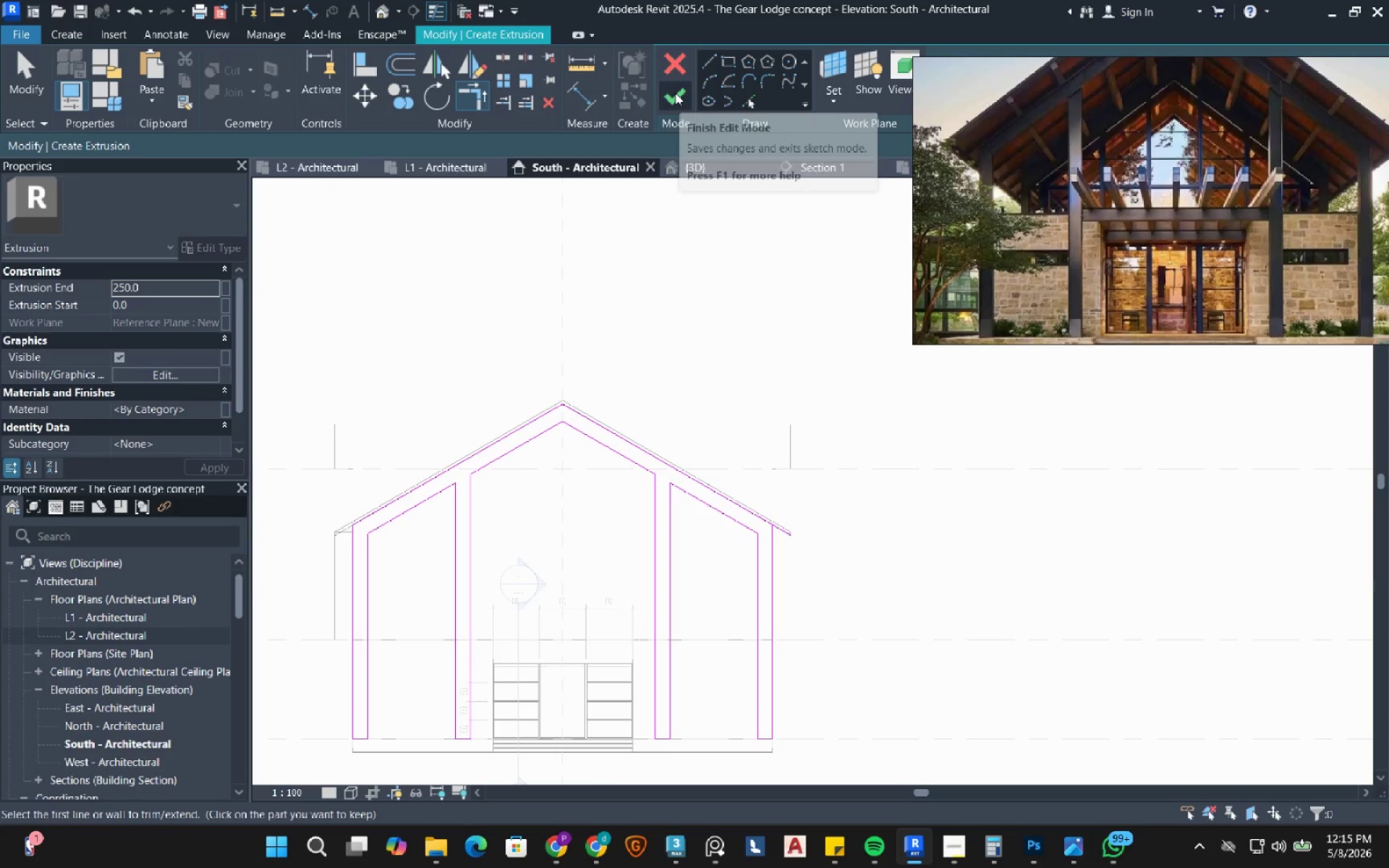 
left_click([675, 93])
 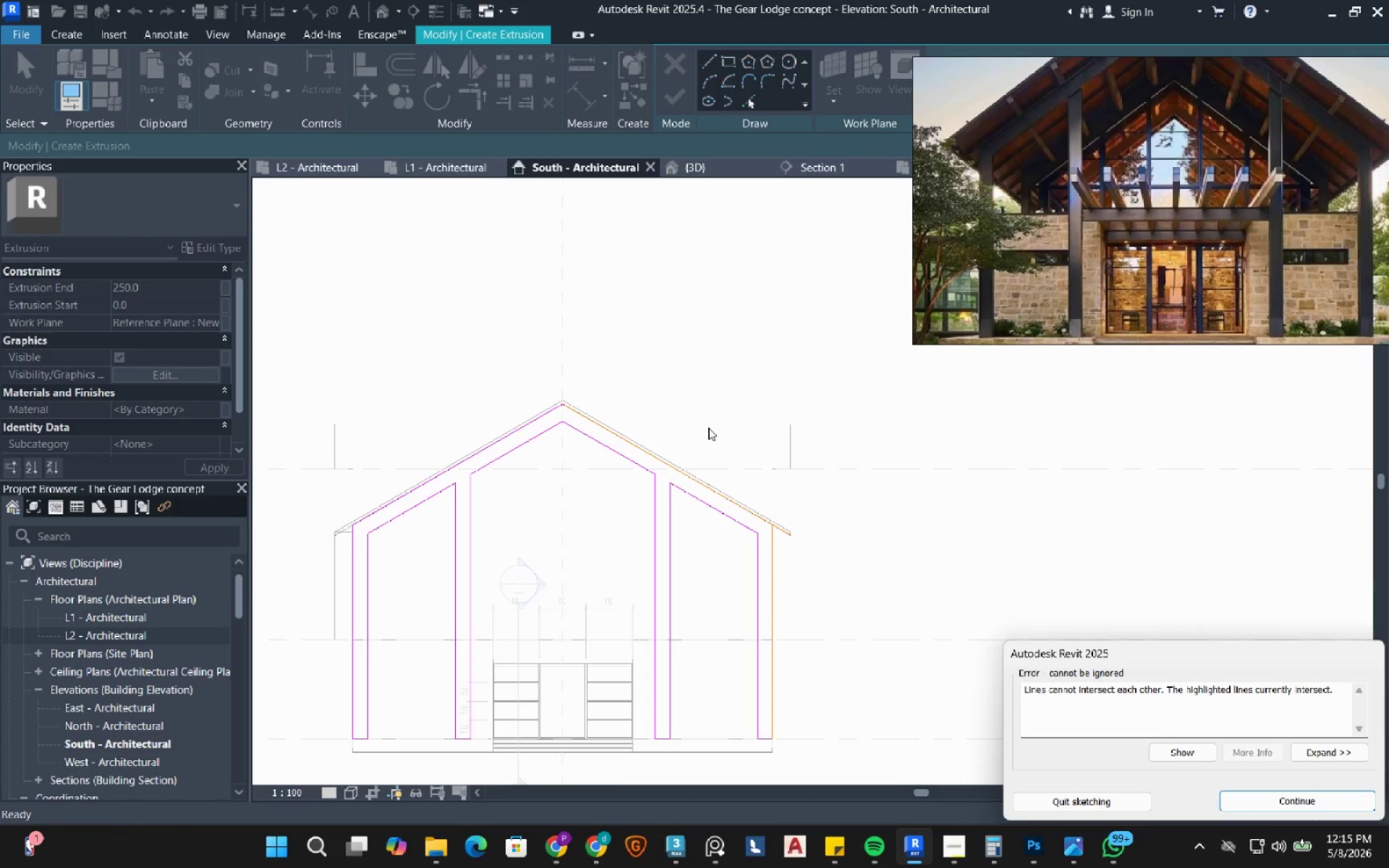 
key(Escape)
 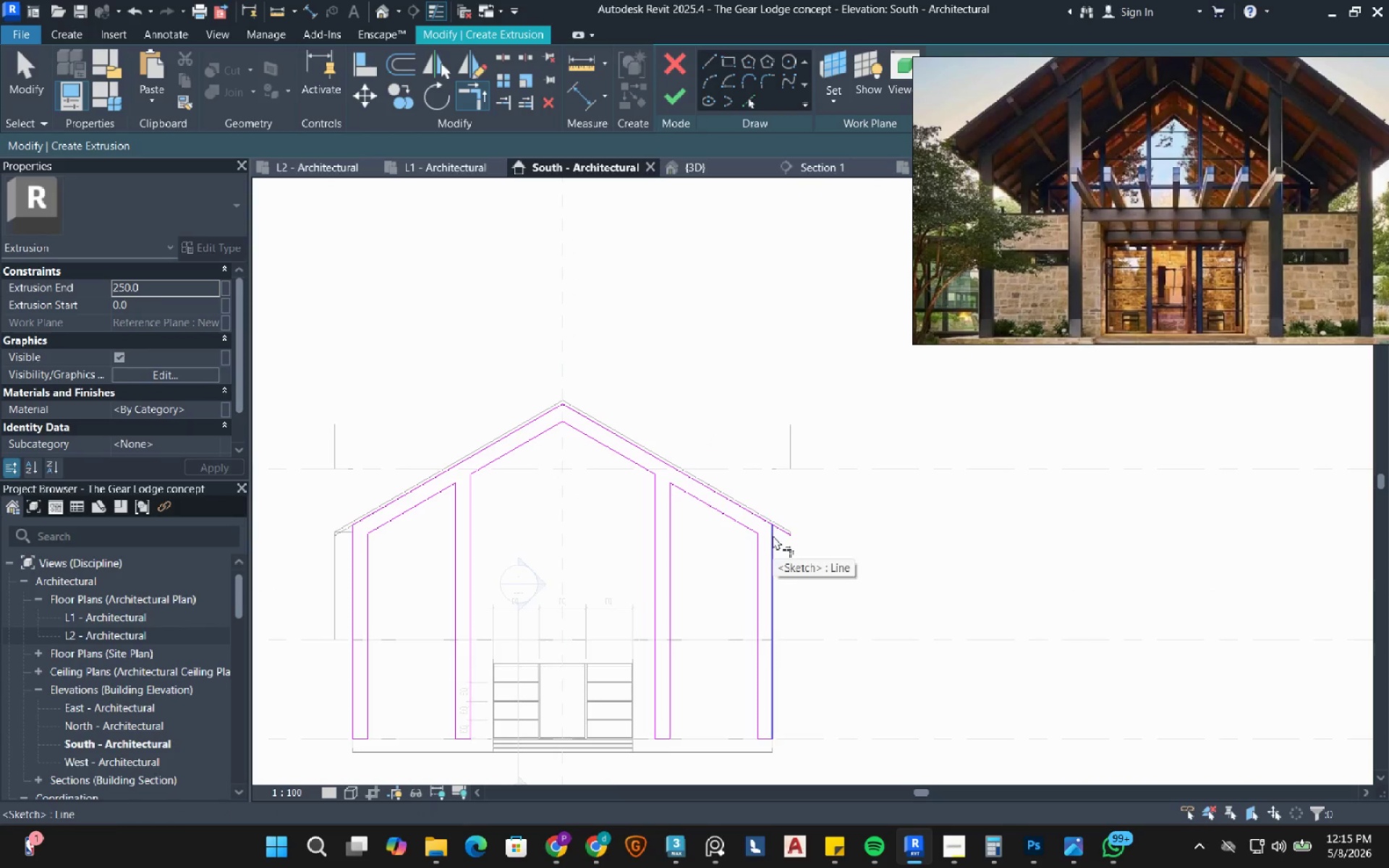 
left_click_drag(start_coordinate=[773, 535], to_coordinate=[767, 524])
 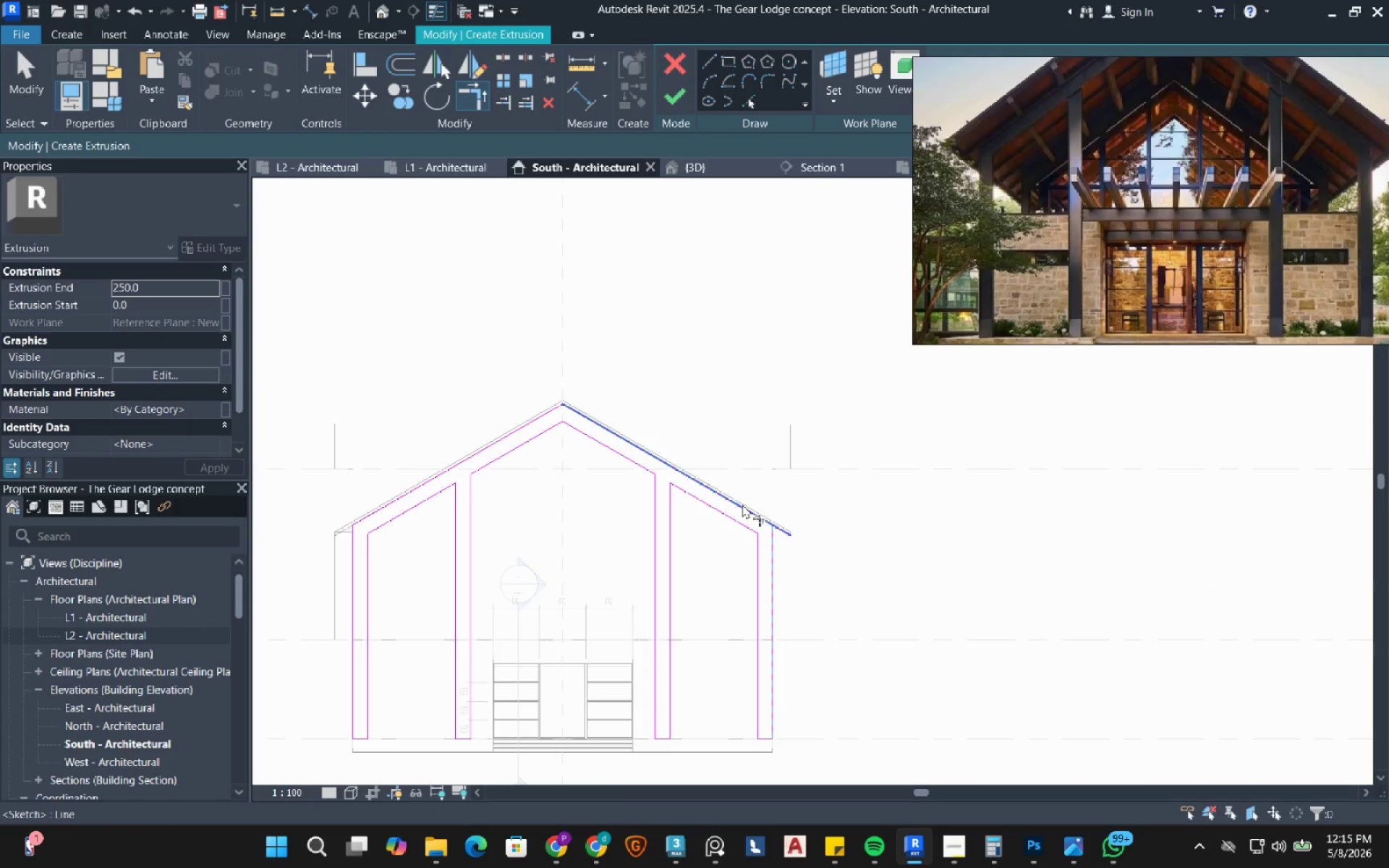 
left_click([742, 504])
 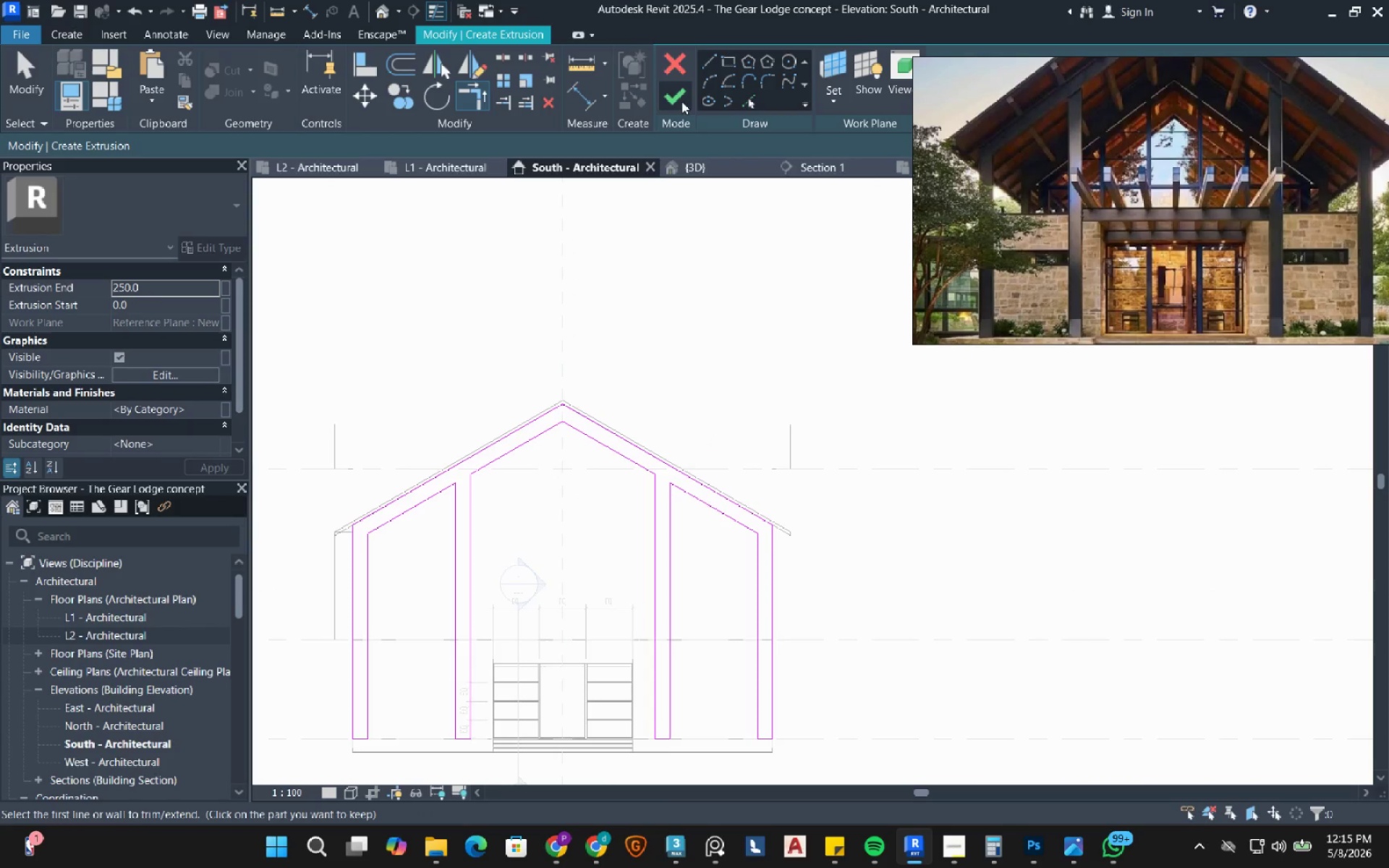 
left_click([681, 100])
 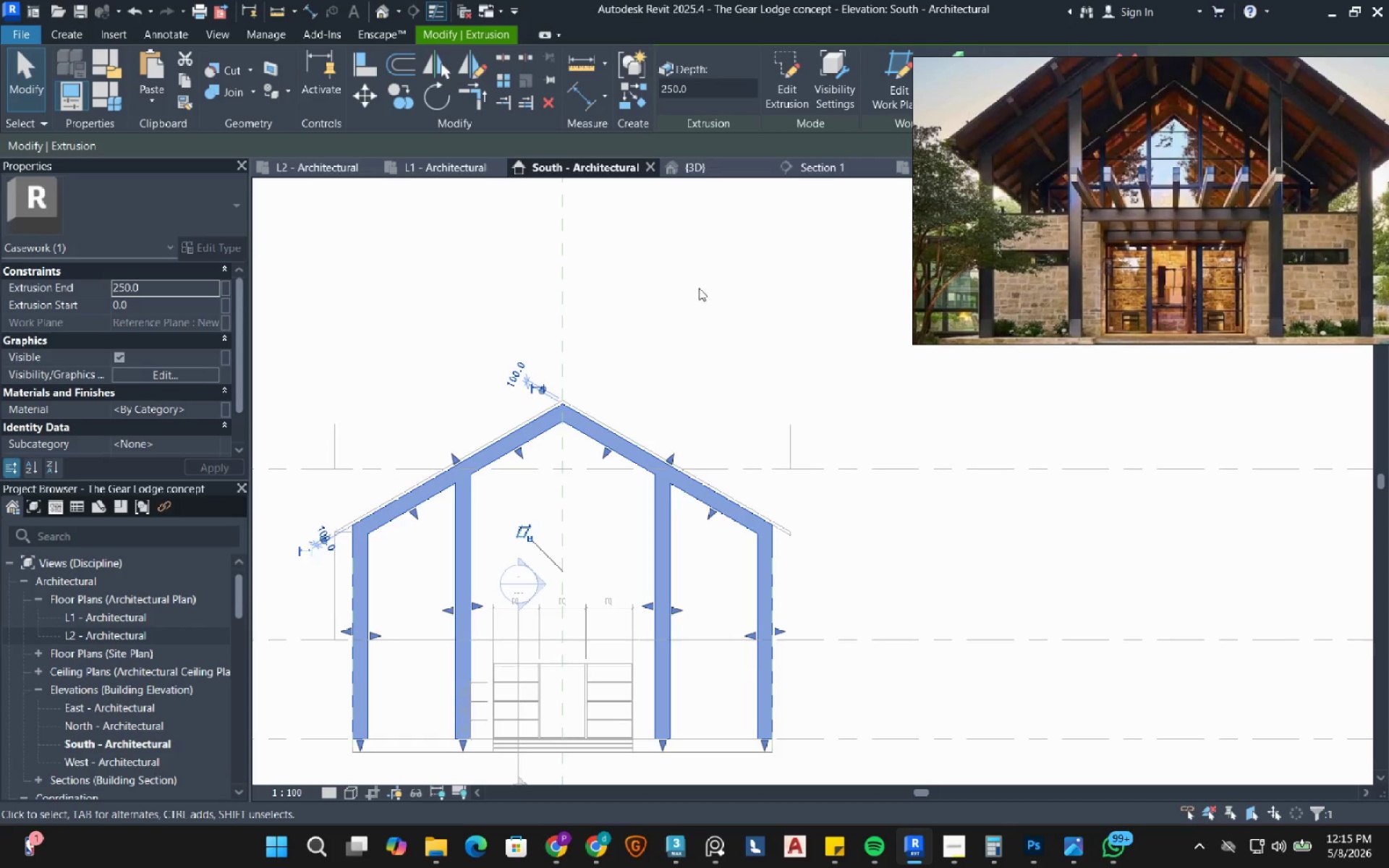 
scroll: coordinate [1032, 332], scroll_direction: up, amount: 3.0
 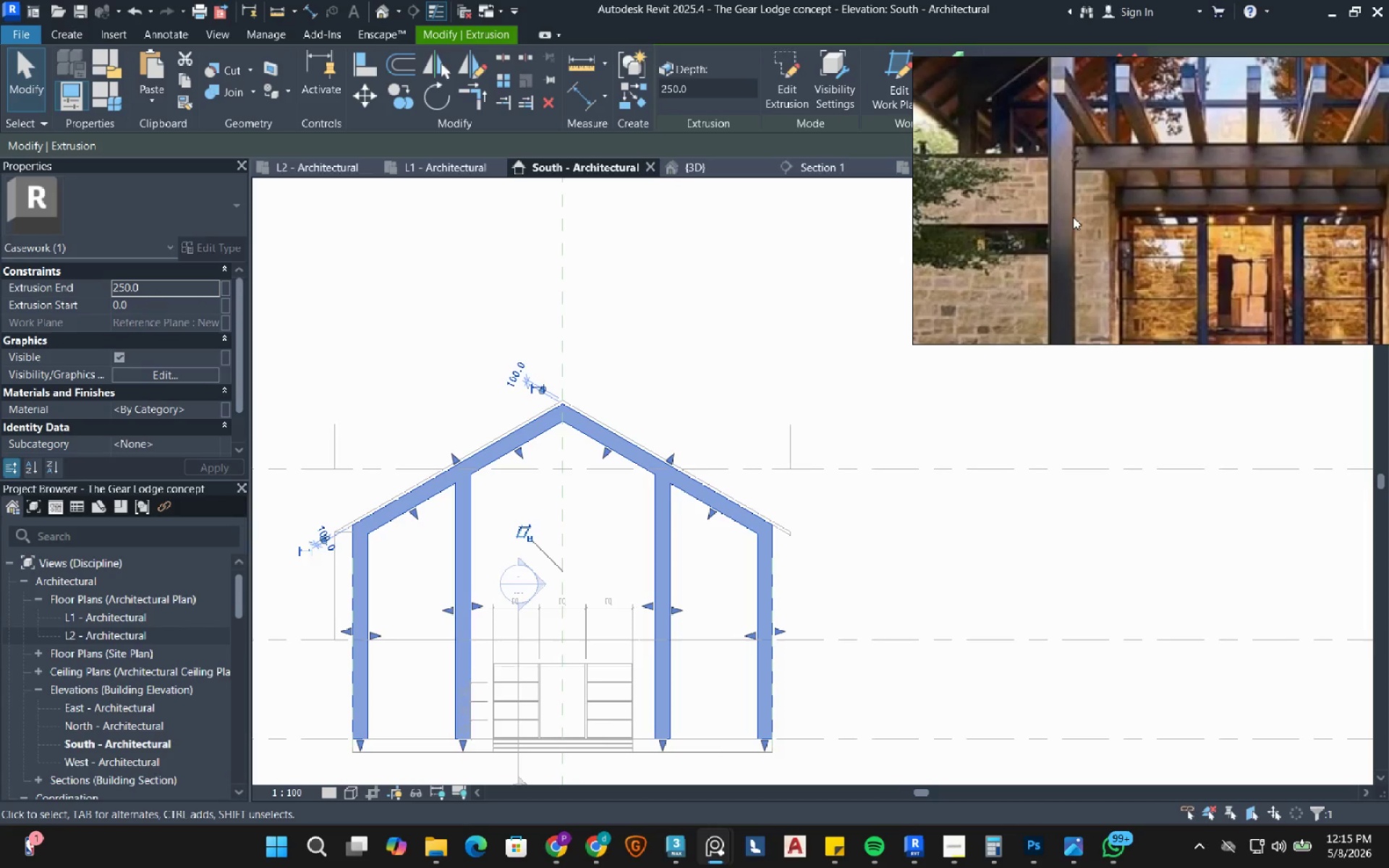 
scroll: coordinate [1073, 217], scroll_direction: down, amount: 3.0
 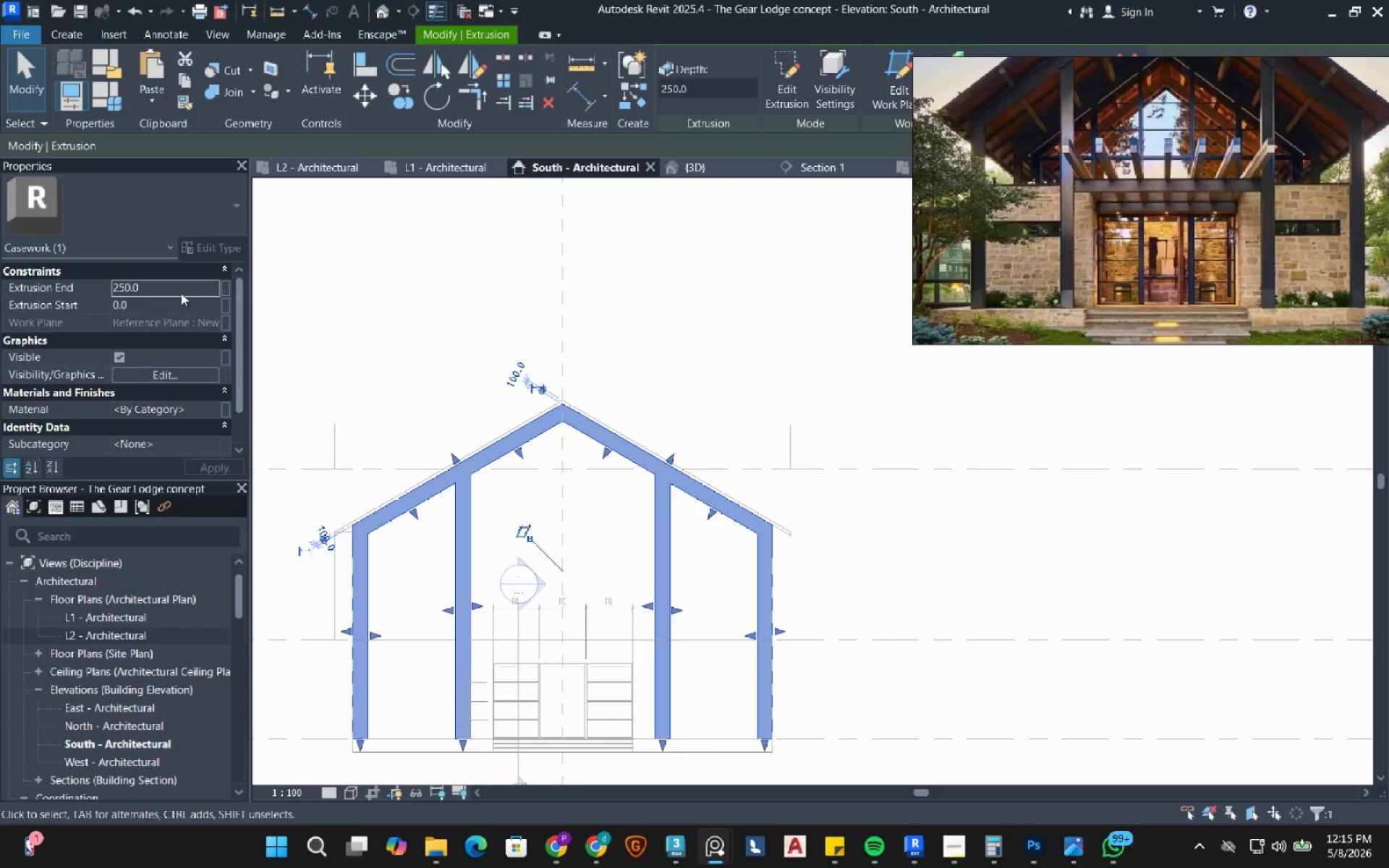 
left_click([181, 287])
 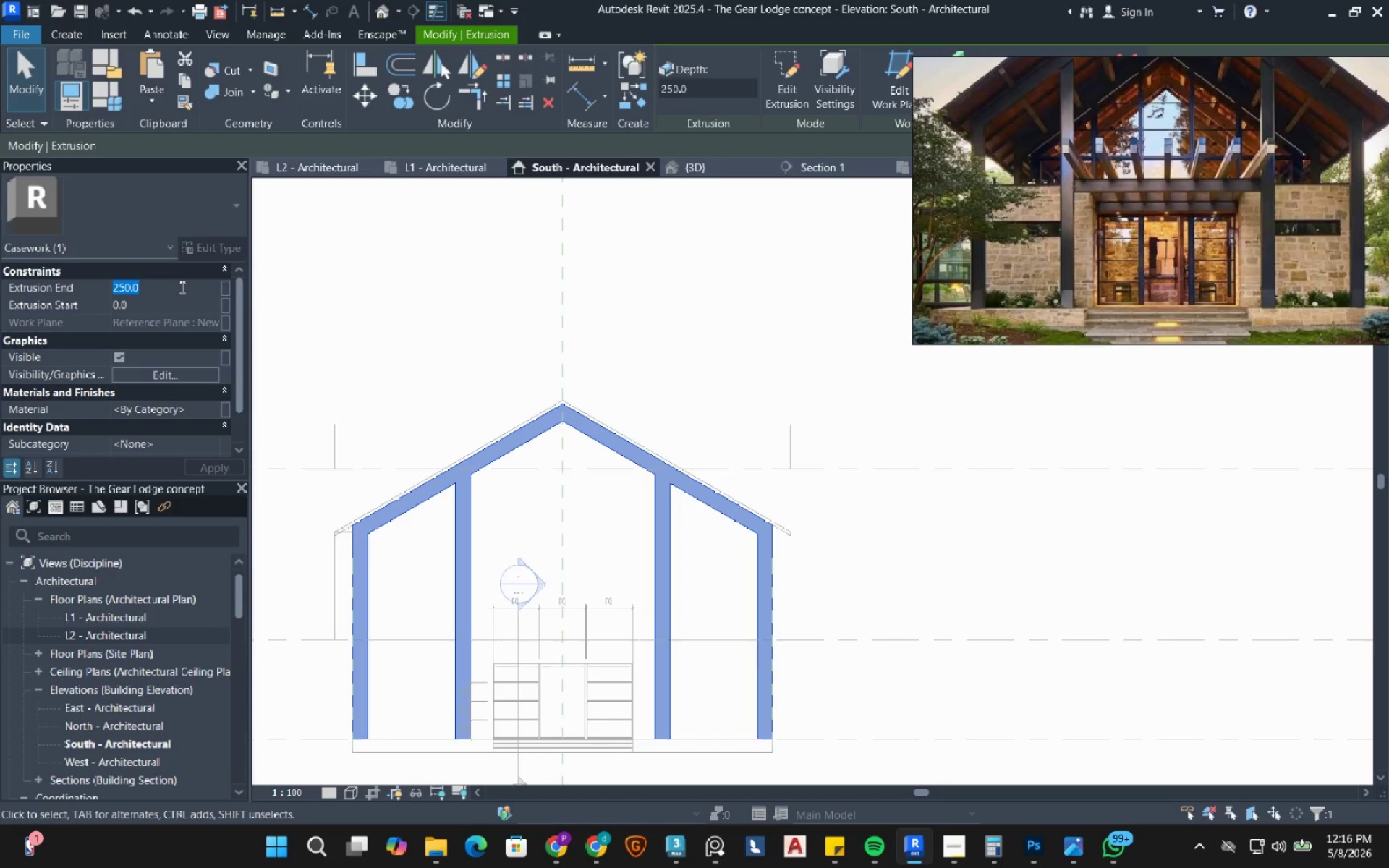 
key(Numpad2)
 